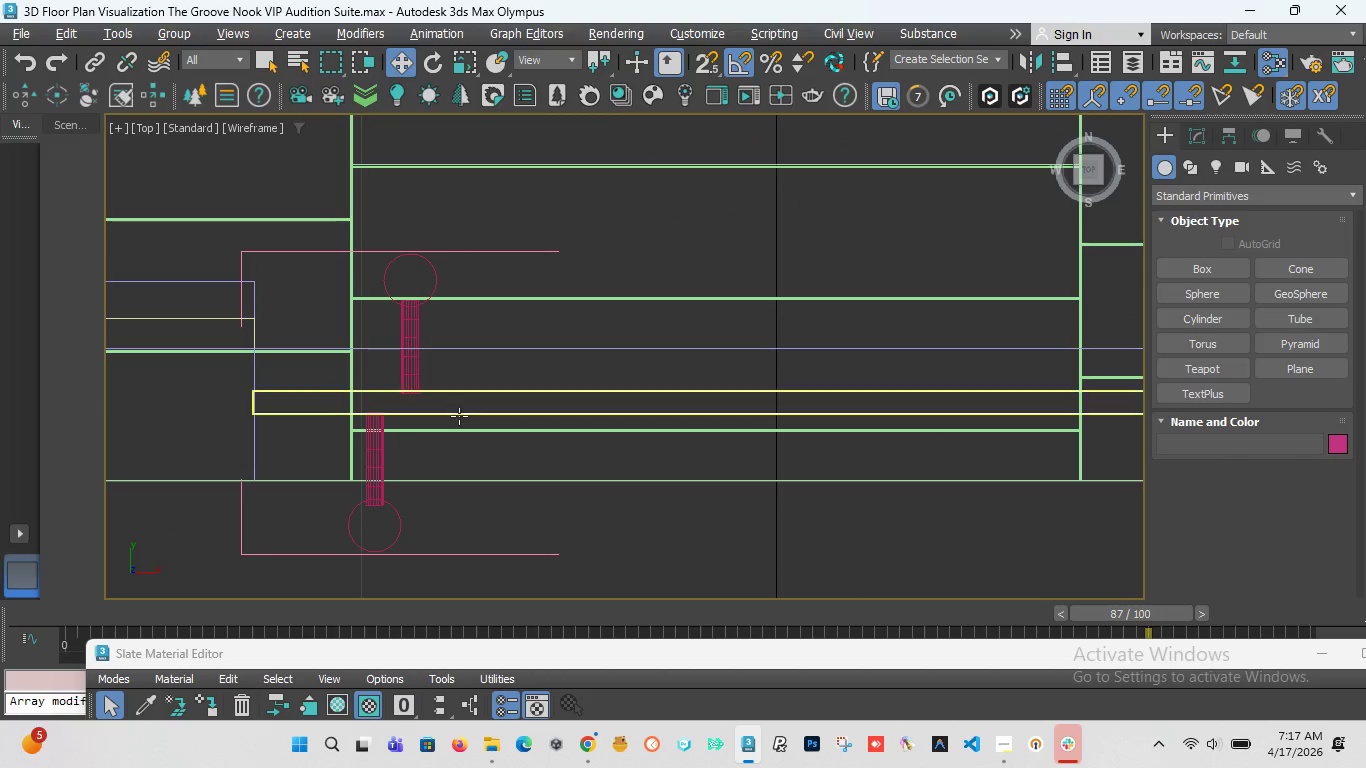 
left_click([459, 417])
 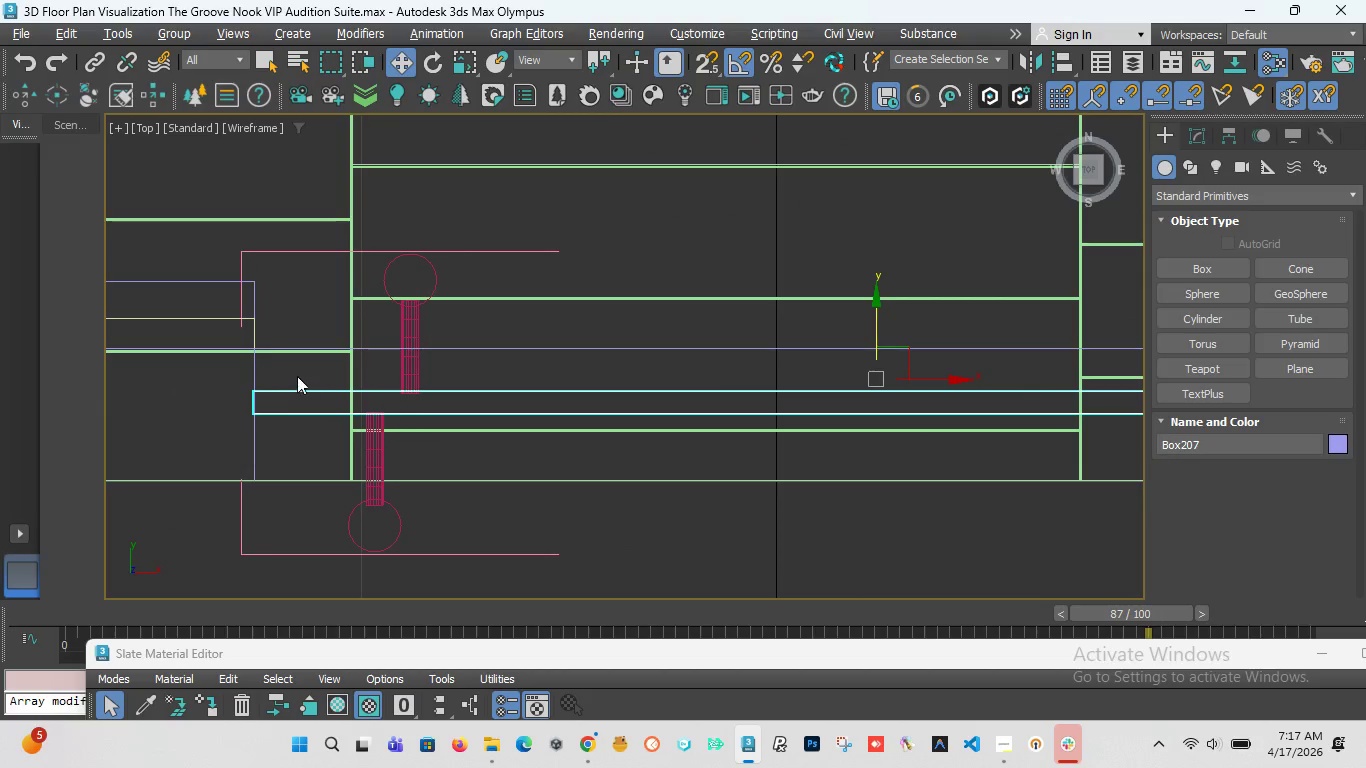 
scroll: coordinate [296, 376], scroll_direction: down, amount: 3.0
 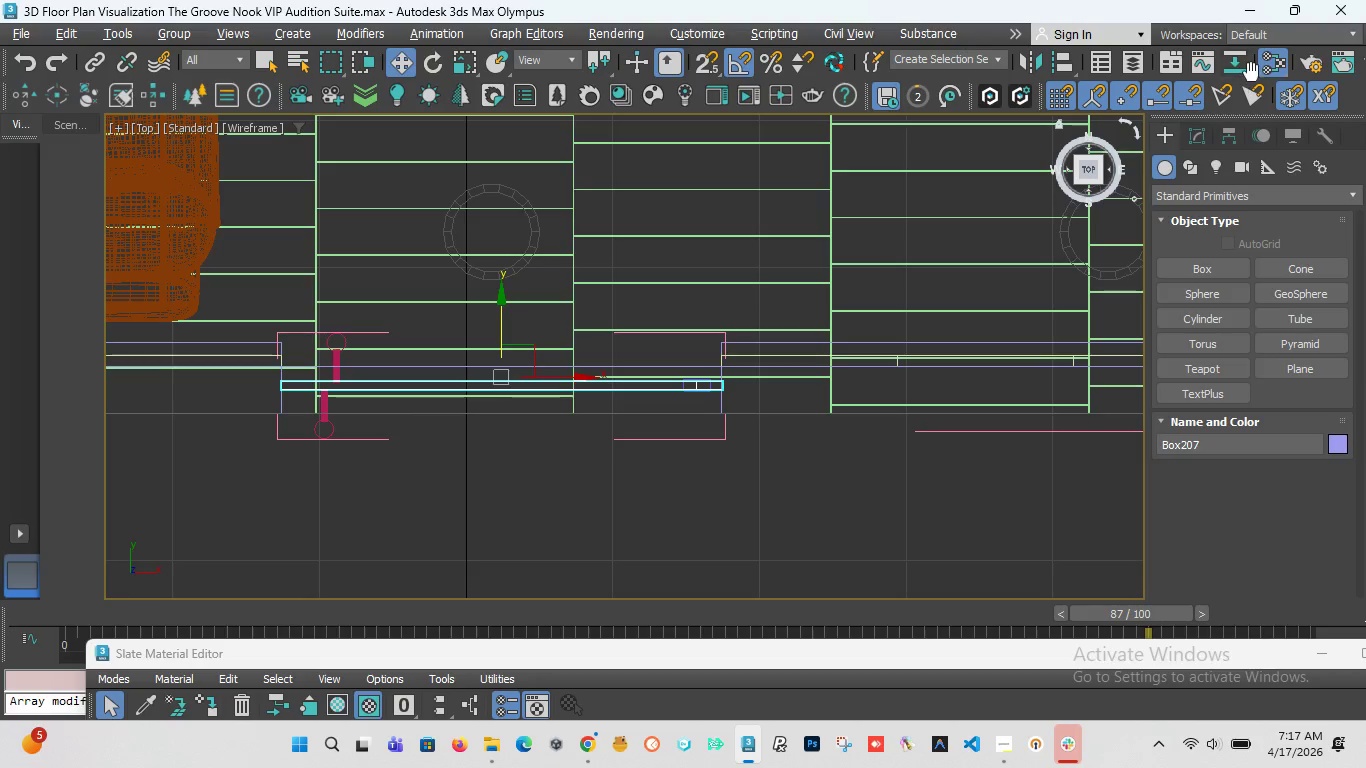 
left_click_drag(start_coordinate=[594, 654], to_coordinate=[532, 213])
 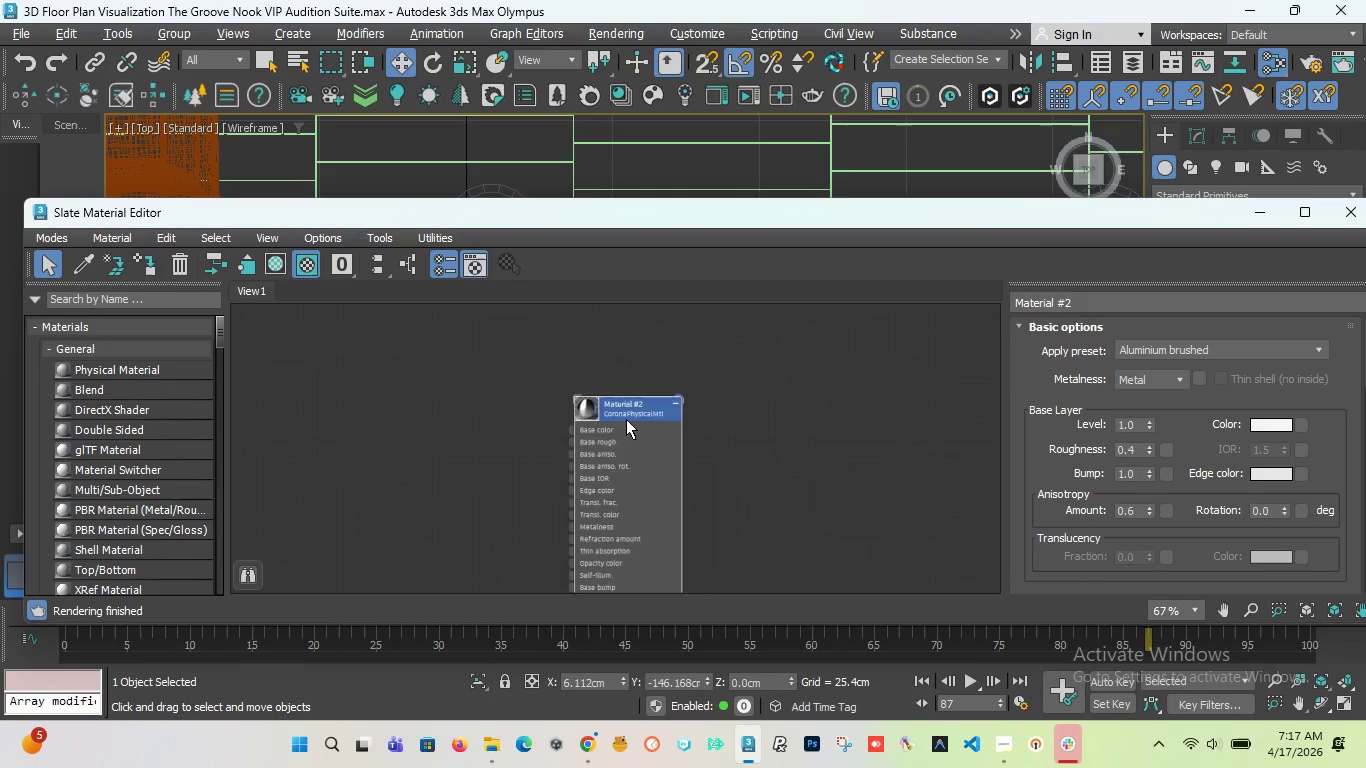 
scroll: coordinate [626, 419], scroll_direction: down, amount: 4.0
 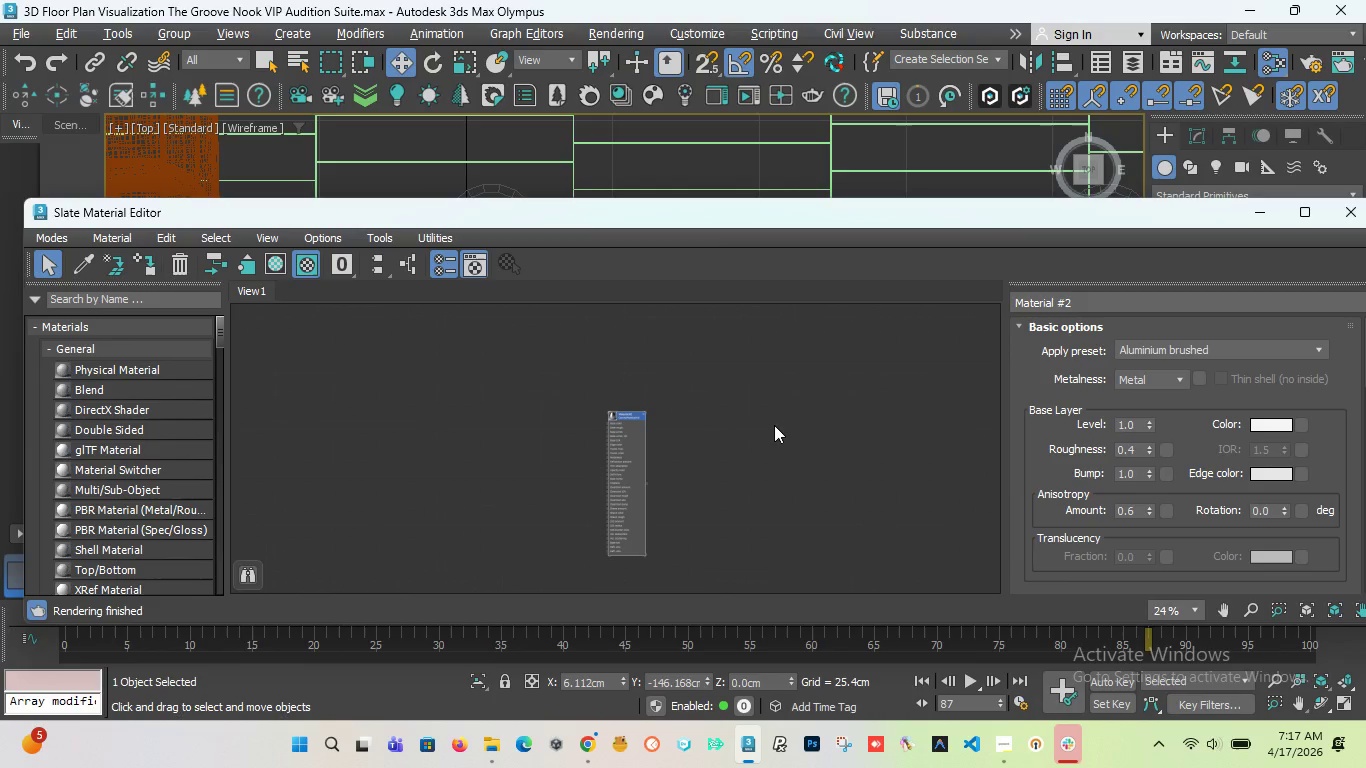 
right_click([774, 425])
 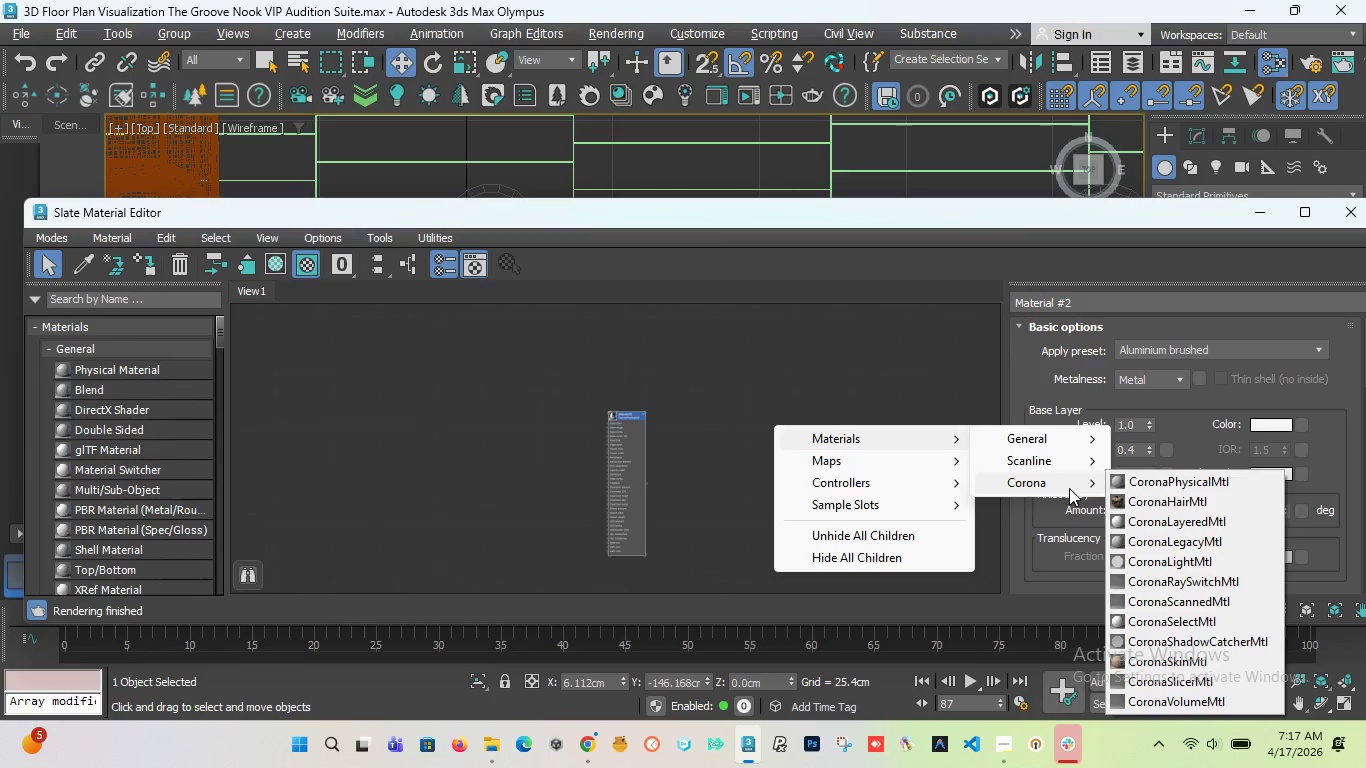 
left_click([1180, 491])
 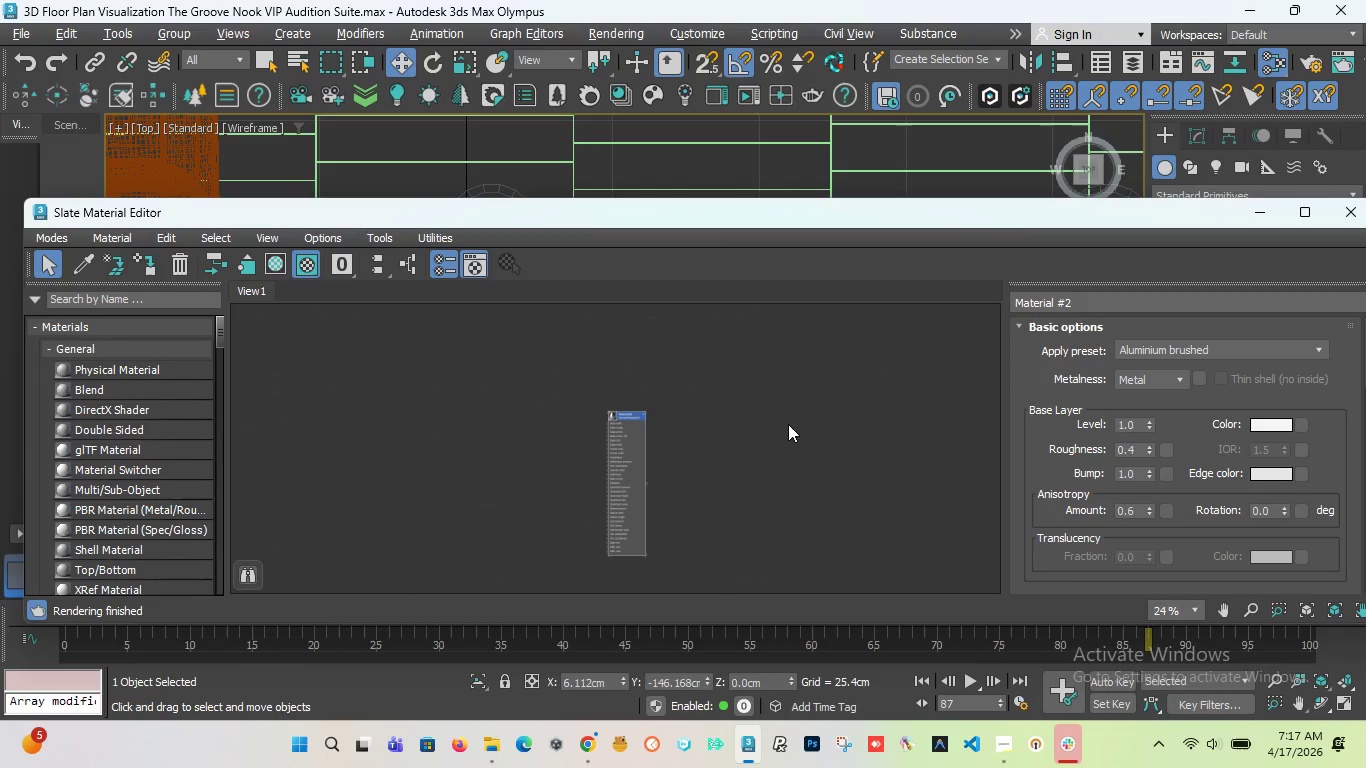 
mouse_move([783, 438])
 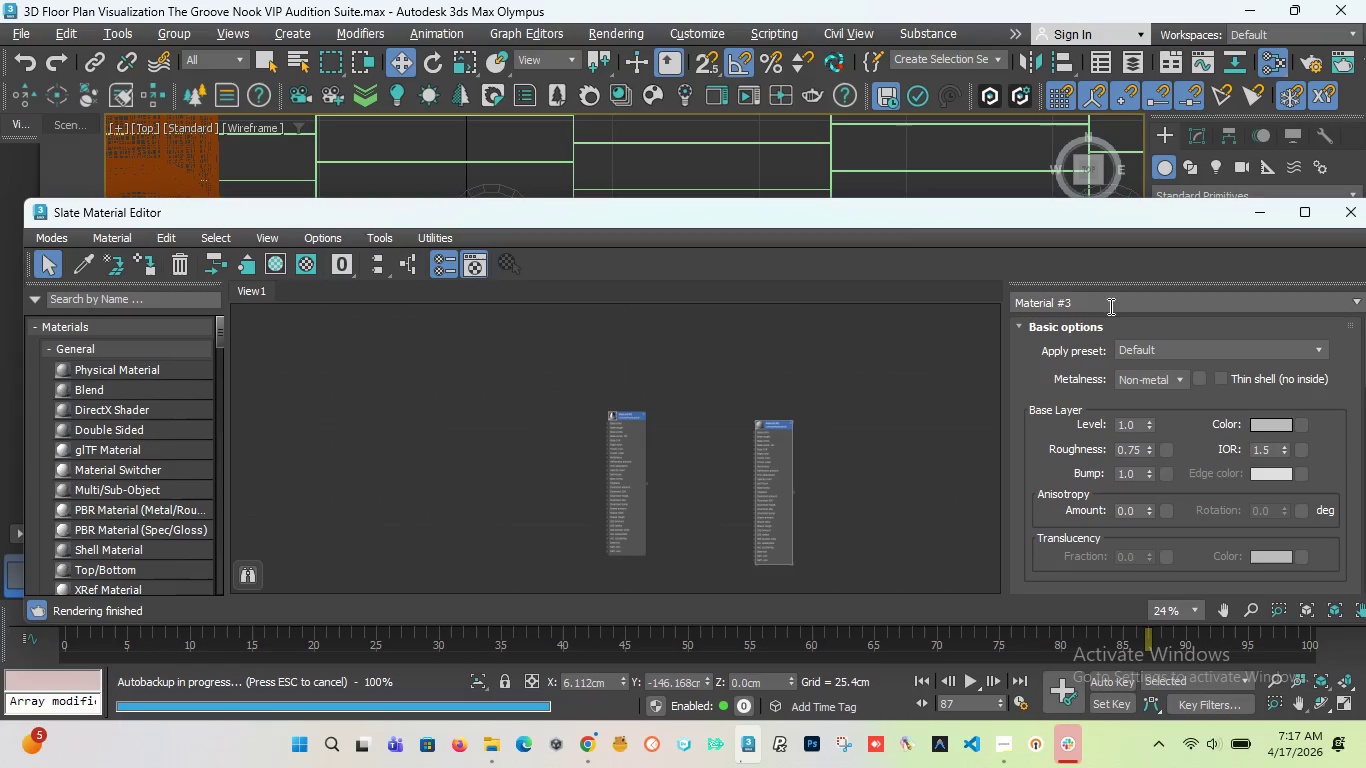 
left_click_drag(start_coordinate=[1108, 306], to_coordinate=[889, 306])
 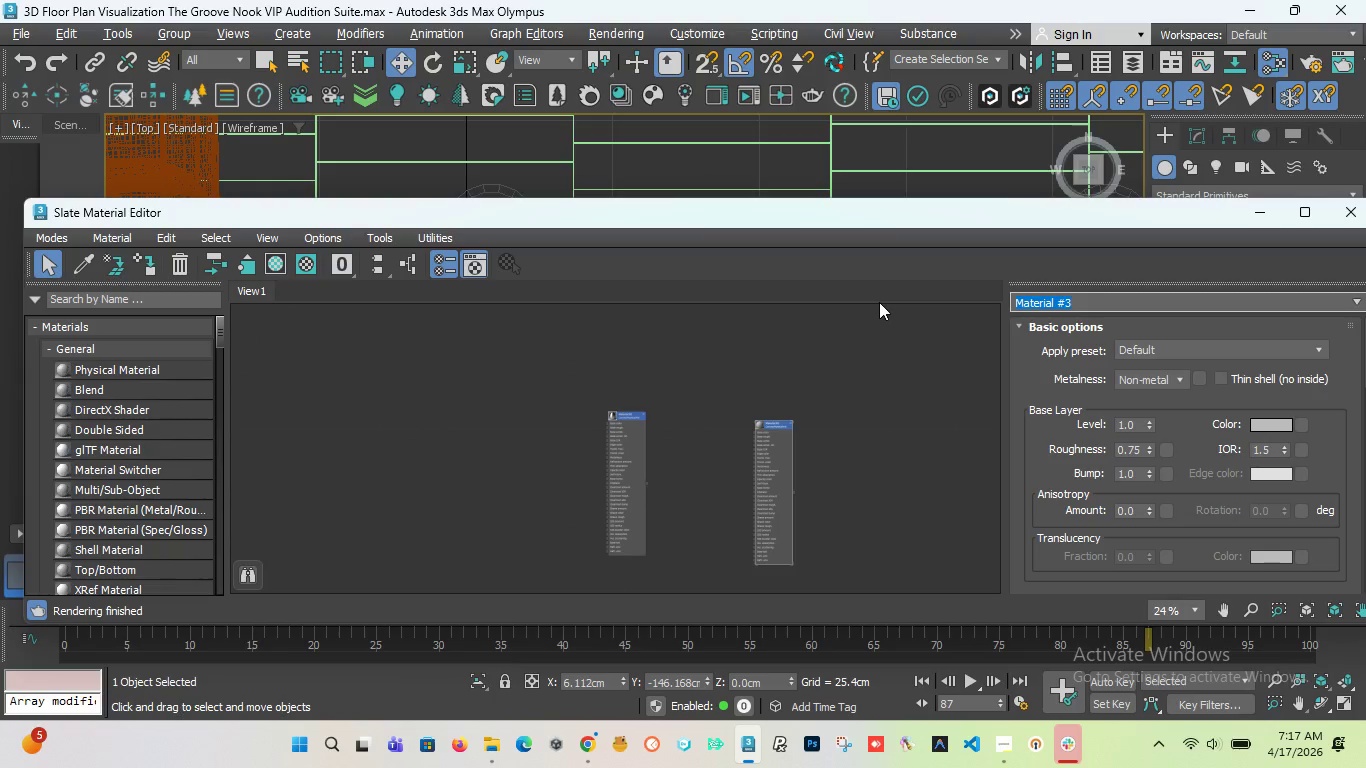 
type(Glass Door)
 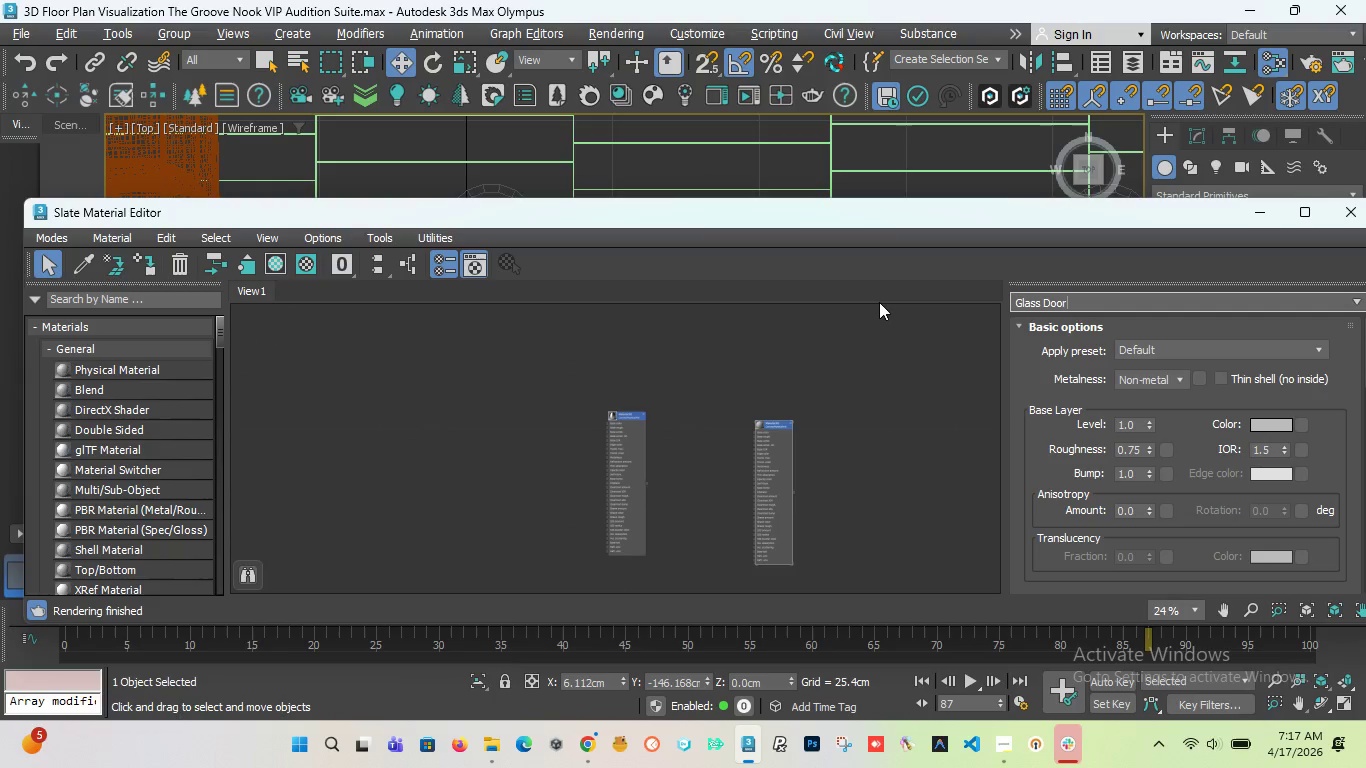 
key(Enter)
 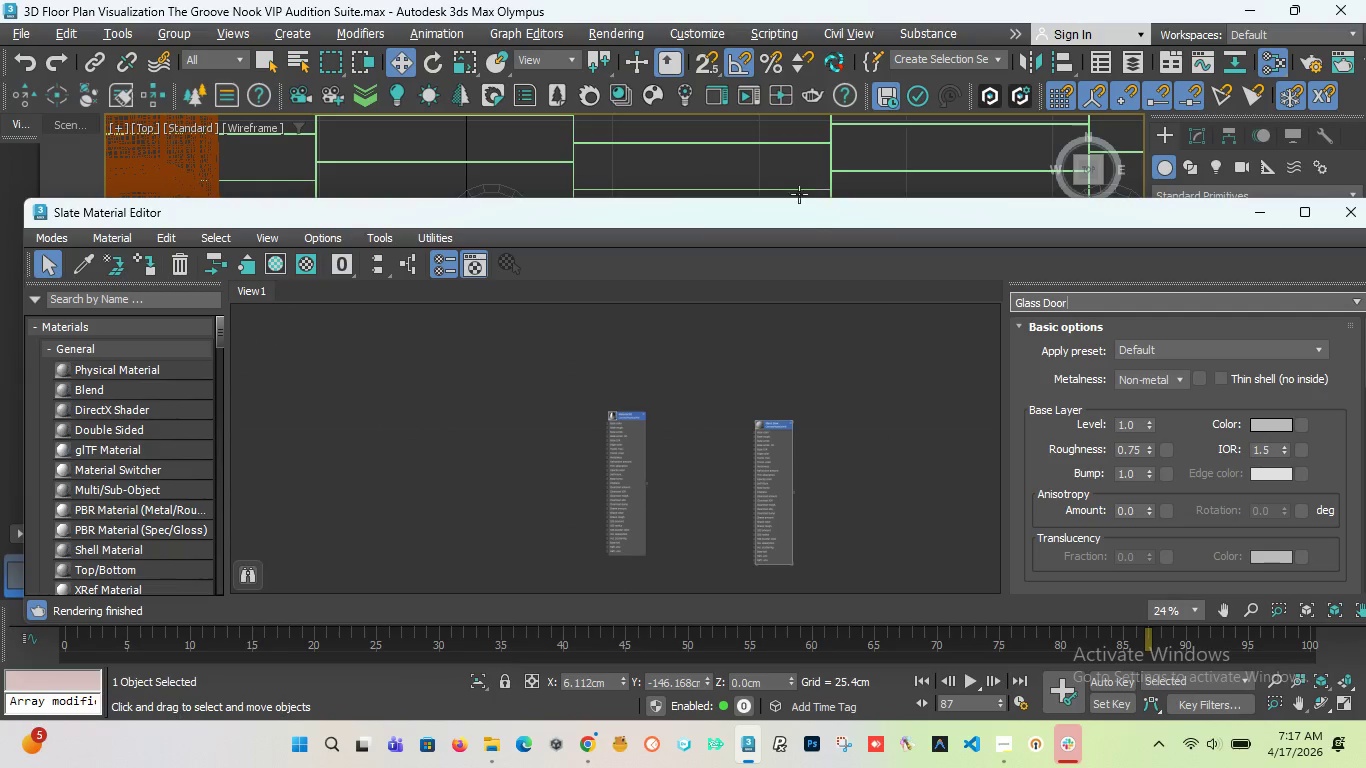 
left_click_drag(start_coordinate=[816, 220], to_coordinate=[716, 176])
 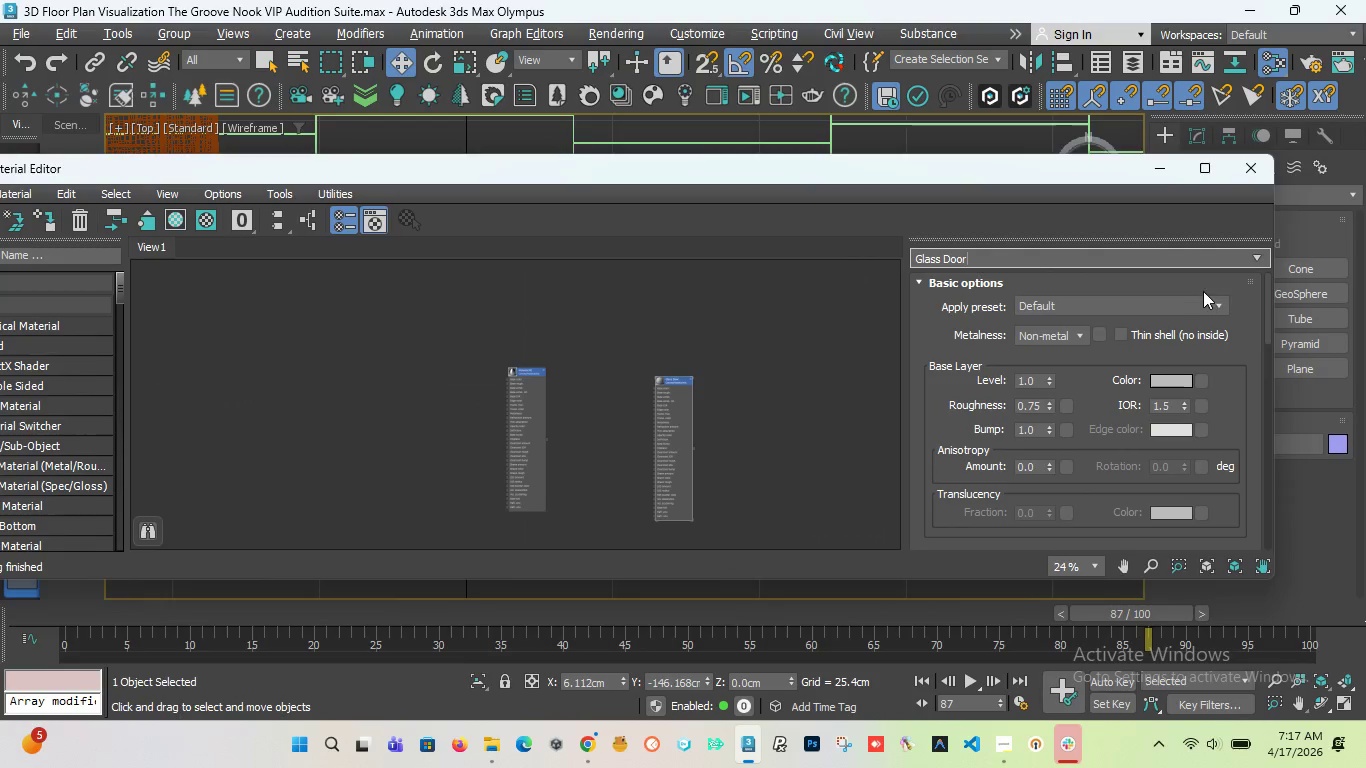 
left_click([1184, 304])
 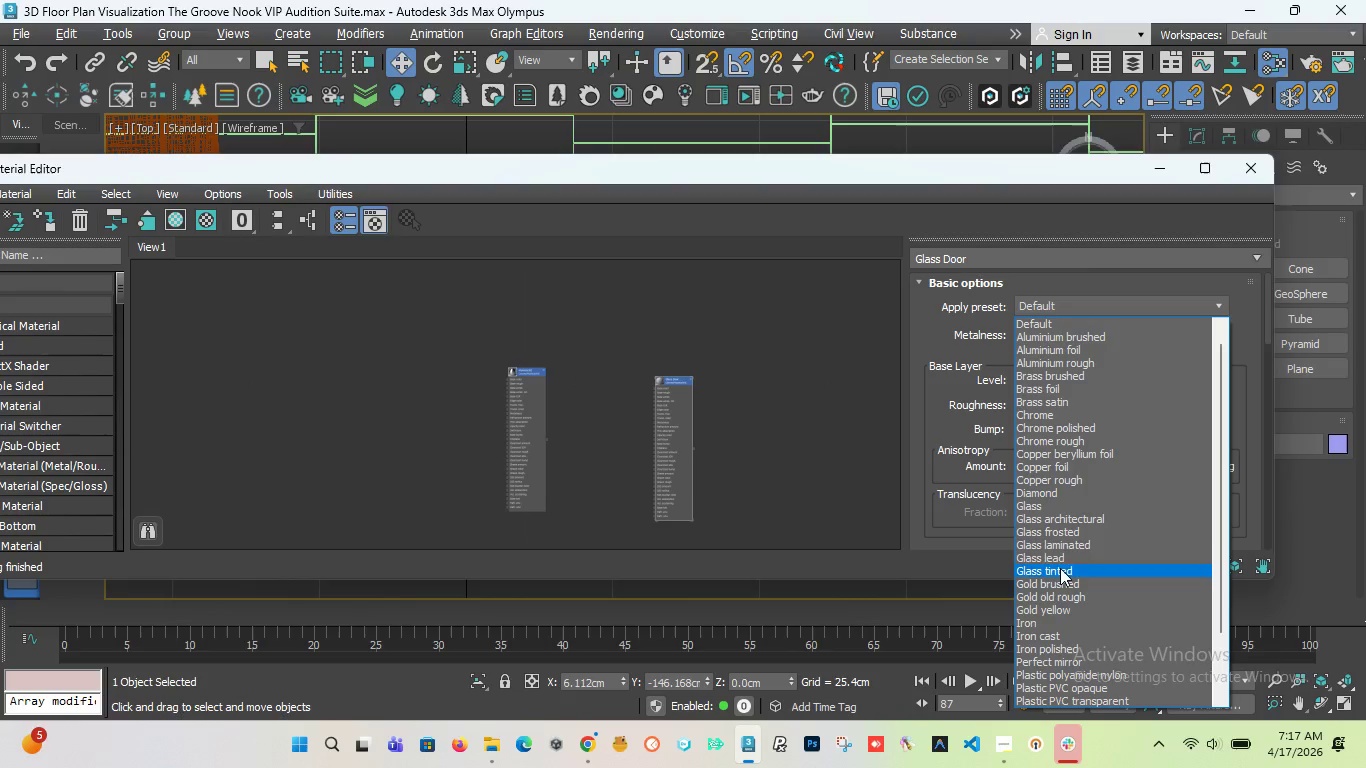 
left_click([1062, 501])
 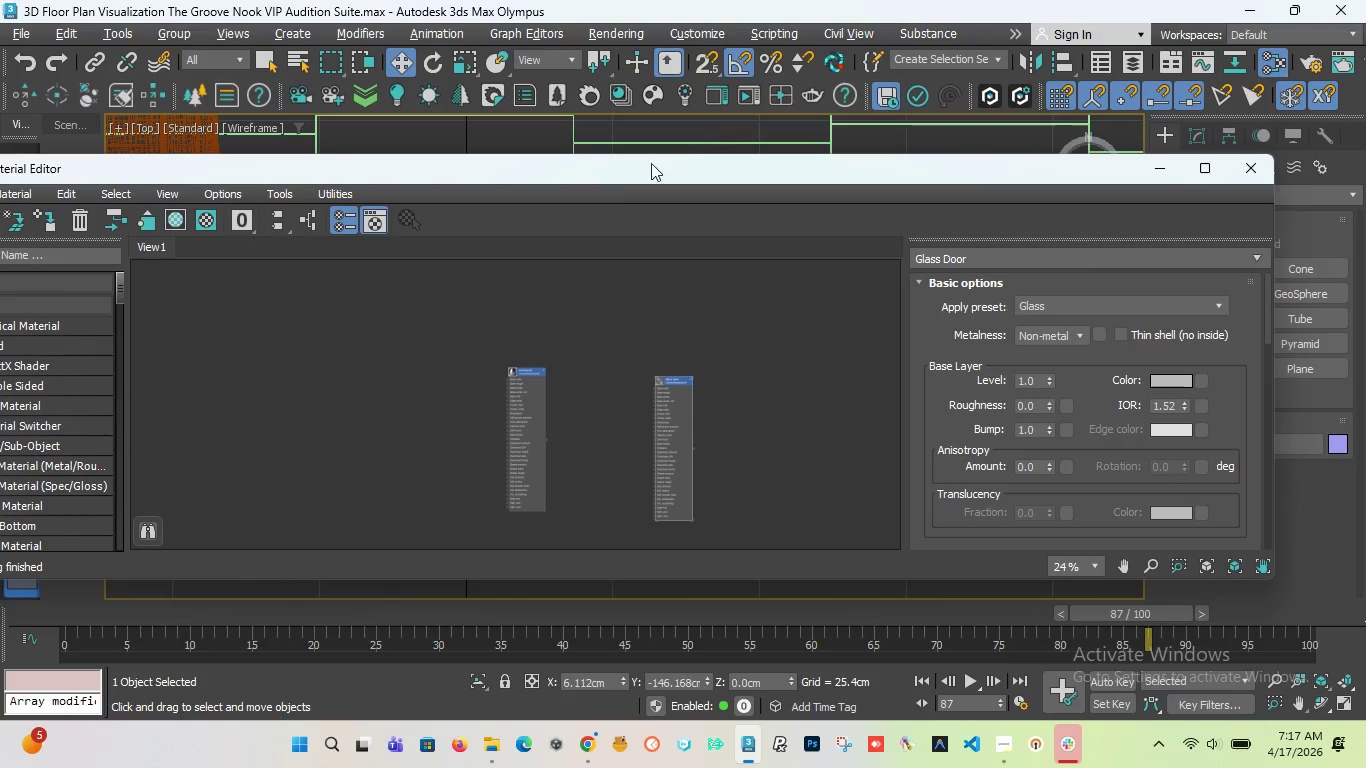 
left_click_drag(start_coordinate=[615, 178], to_coordinate=[704, 212])
 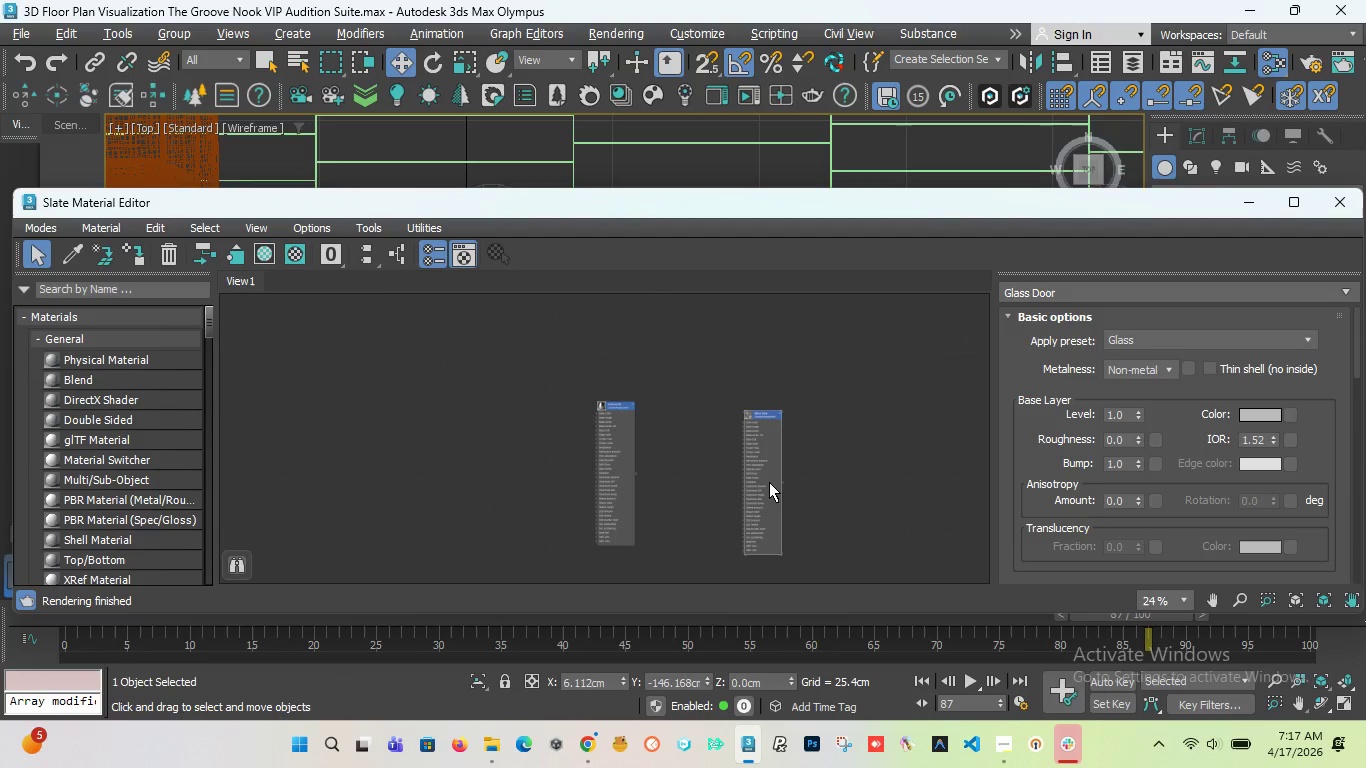 
left_click([769, 482])
 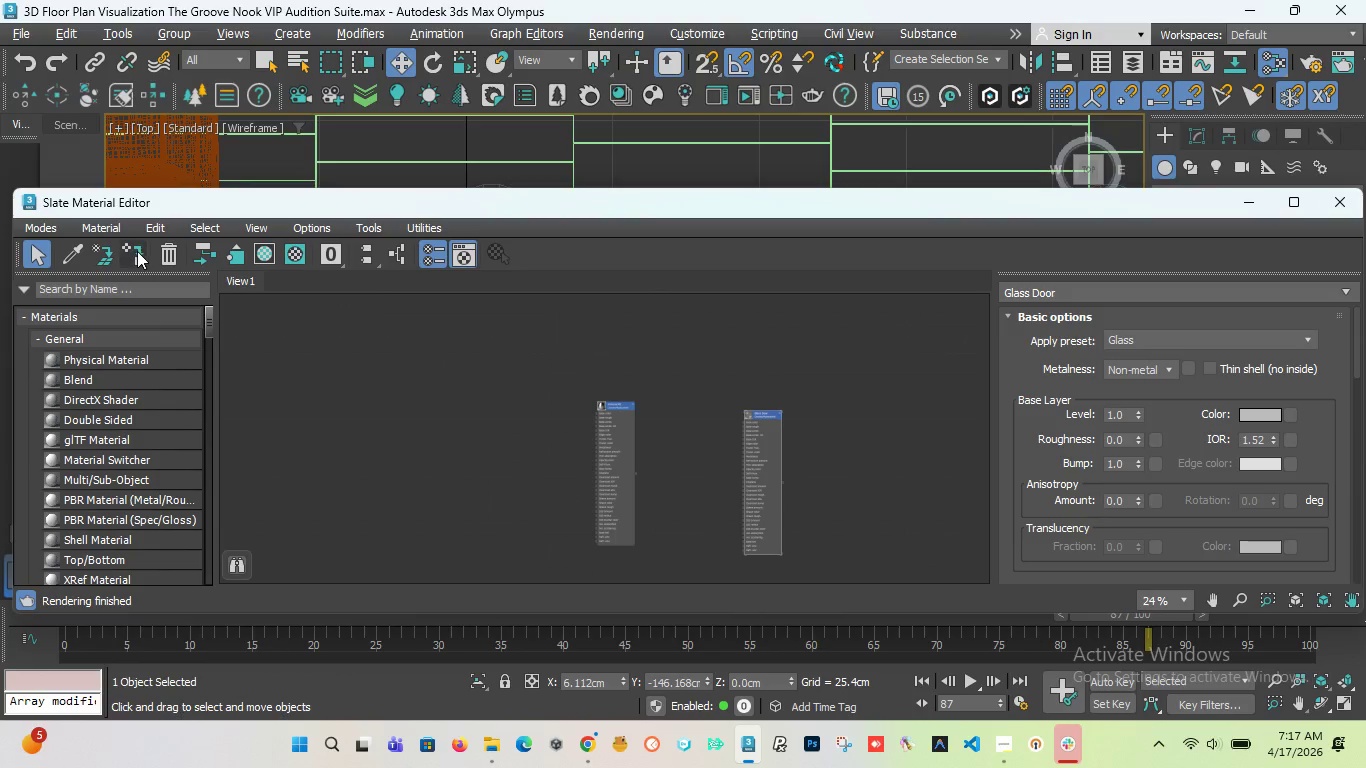 
left_click([137, 251])
 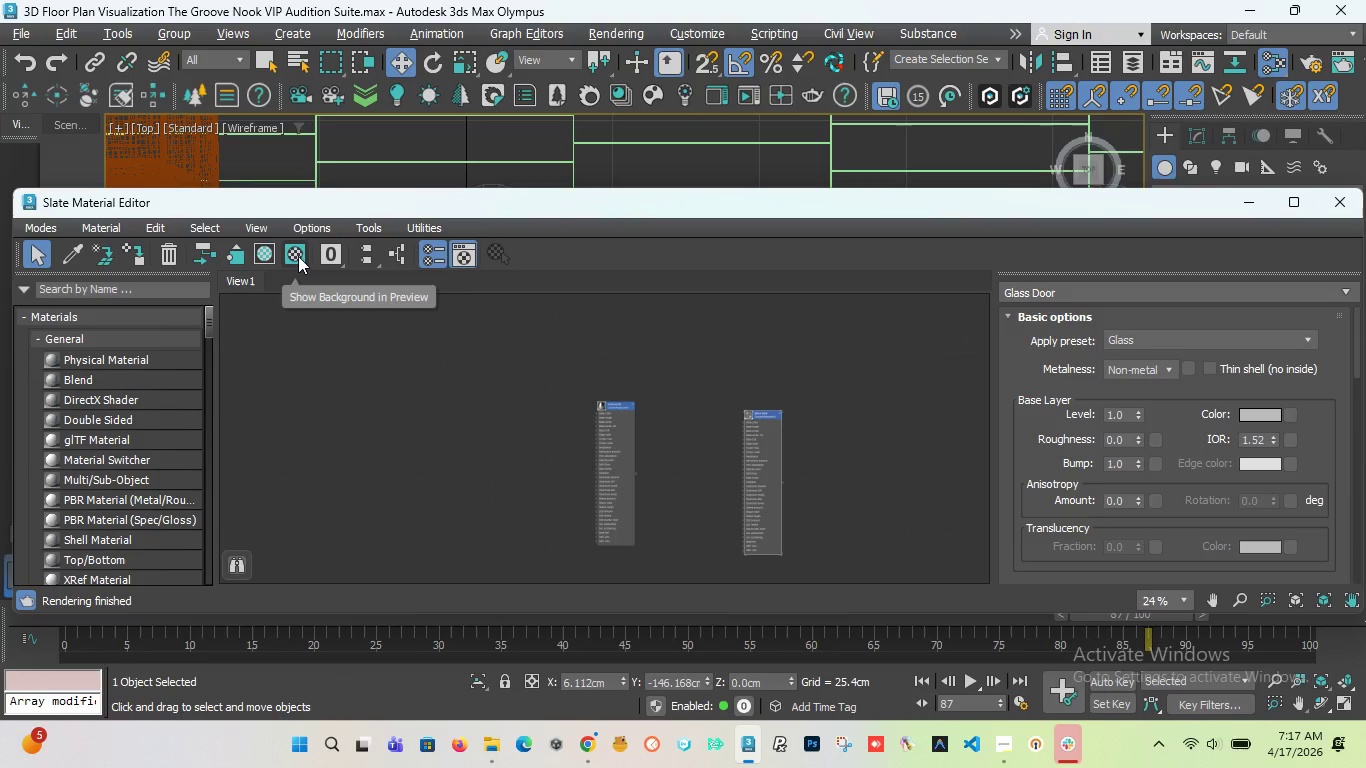 
left_click([298, 256])
 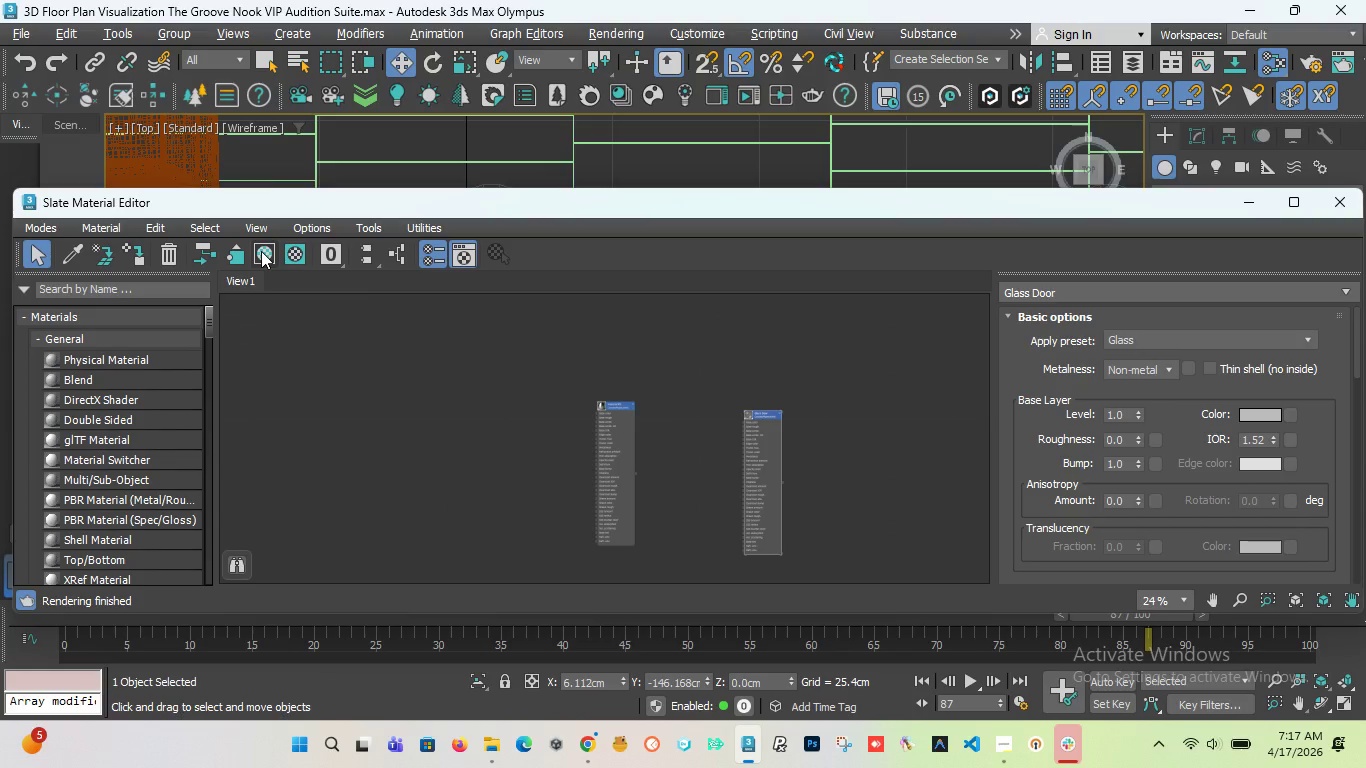 
wait(5.88)
 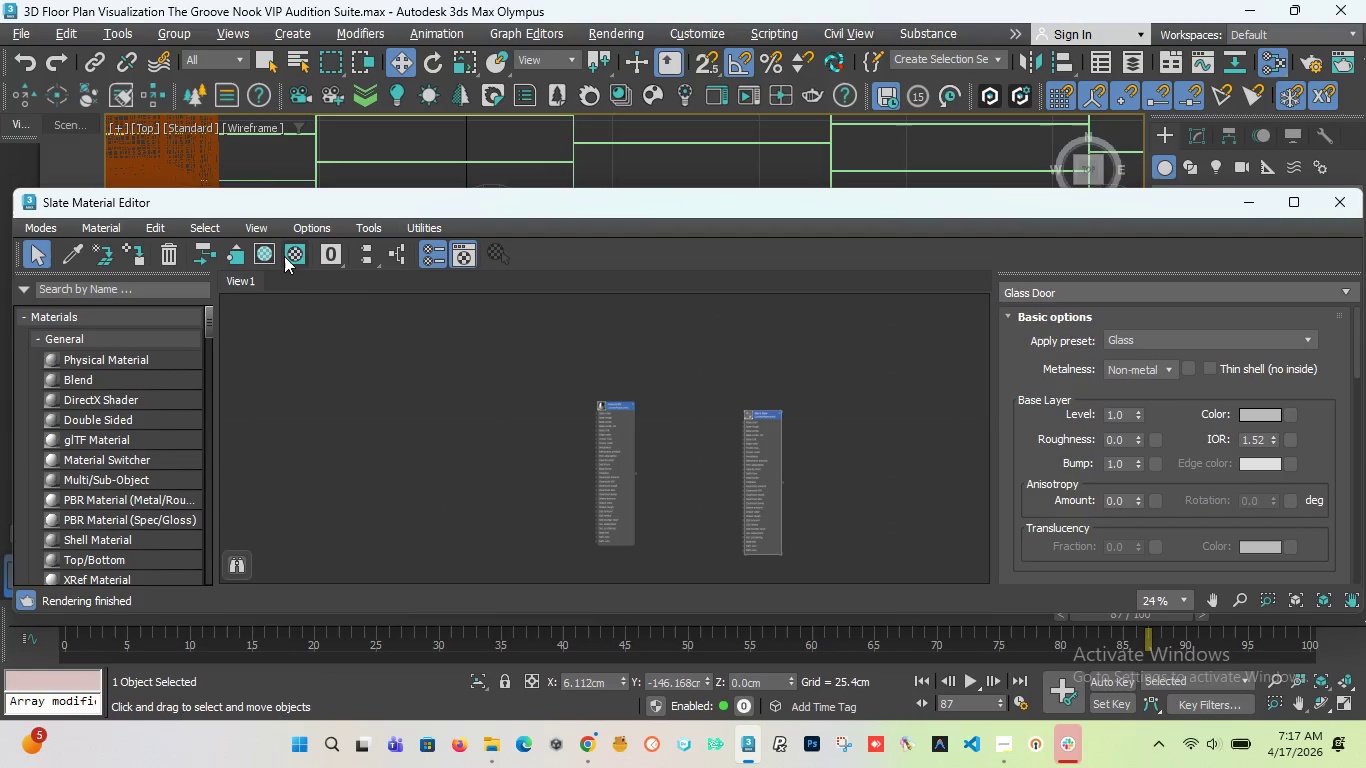 
double_click([261, 253])
 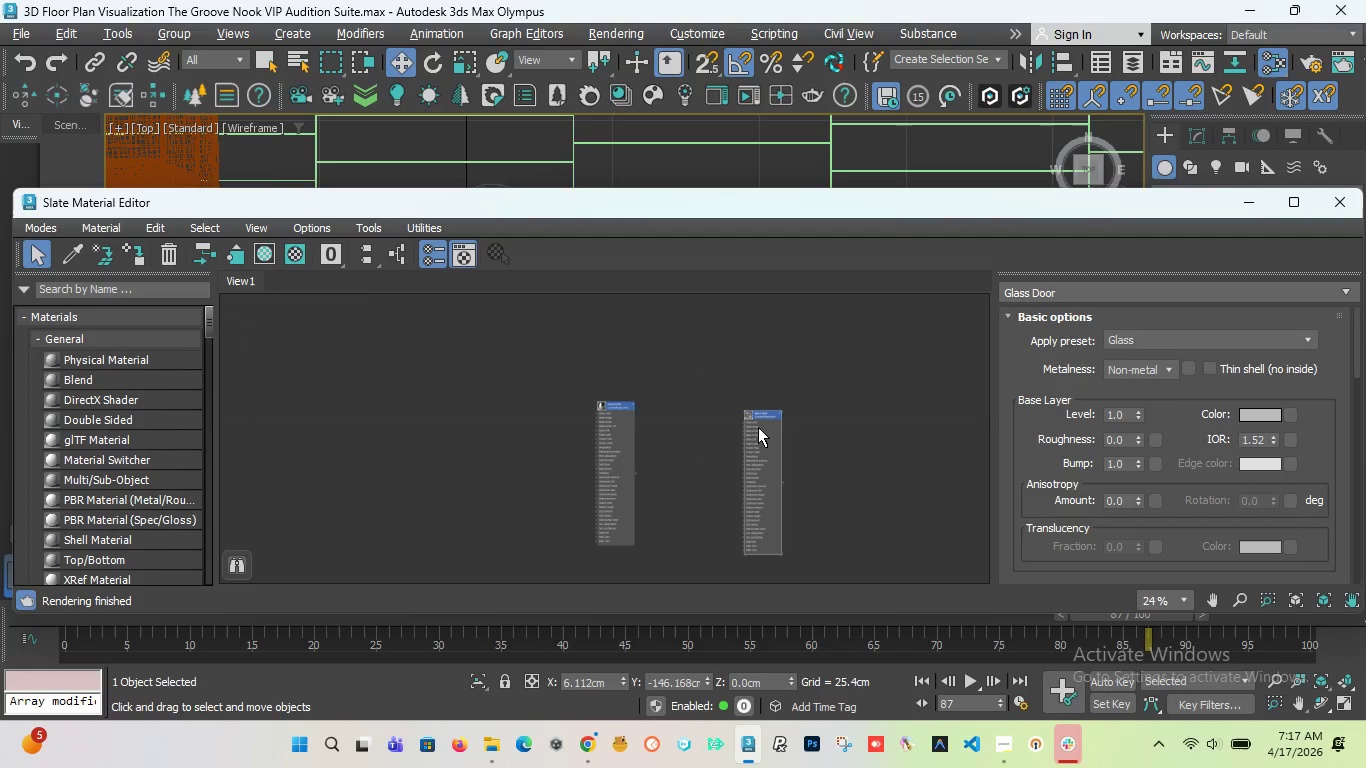 
scroll: coordinate [743, 417], scroll_direction: up, amount: 7.0
 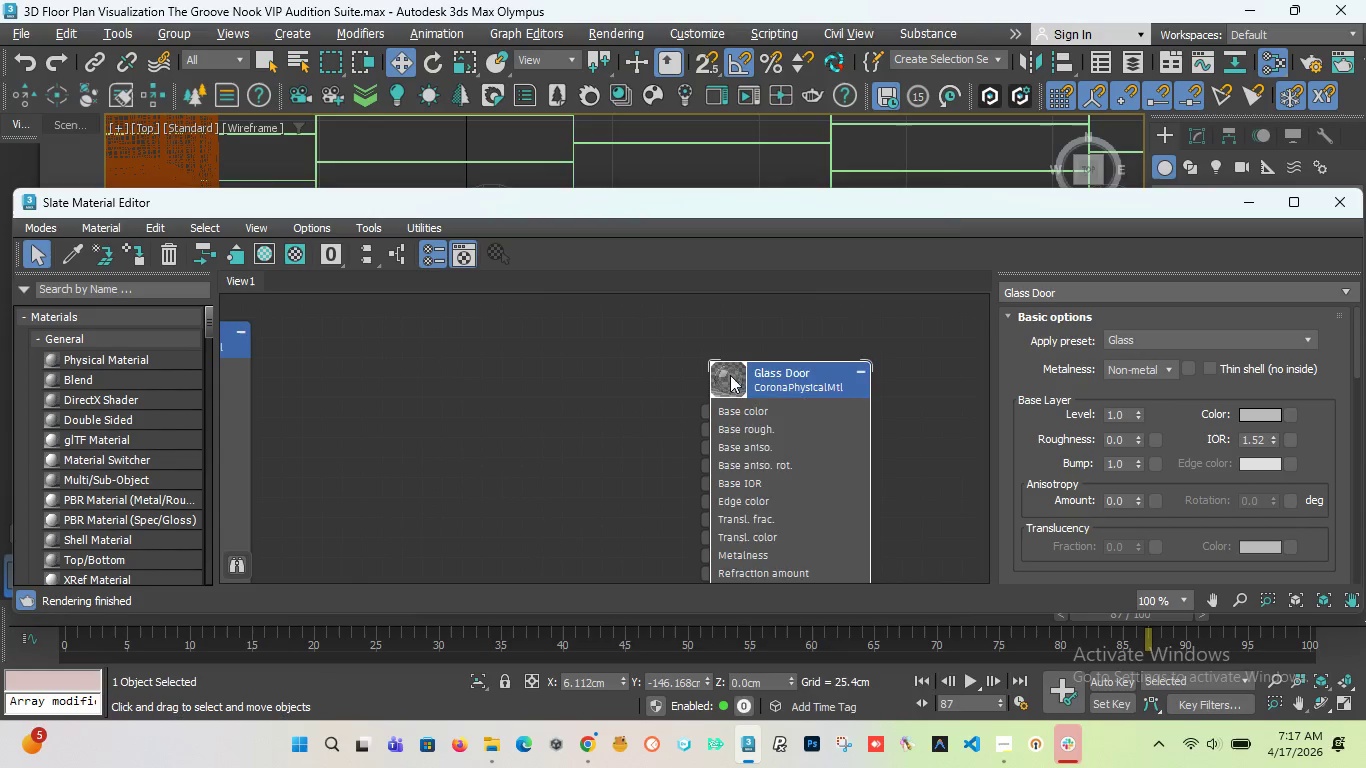 
right_click([731, 376])
 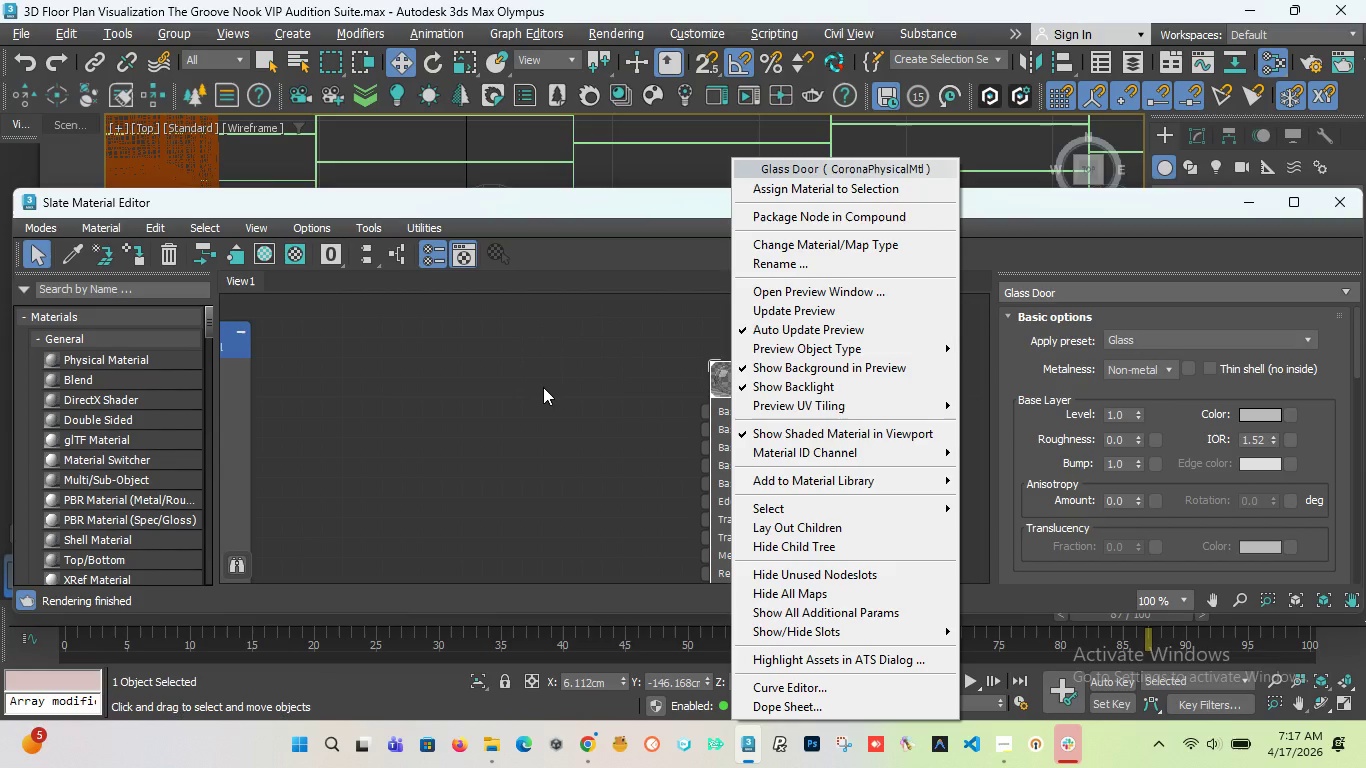 
wait(7.91)
 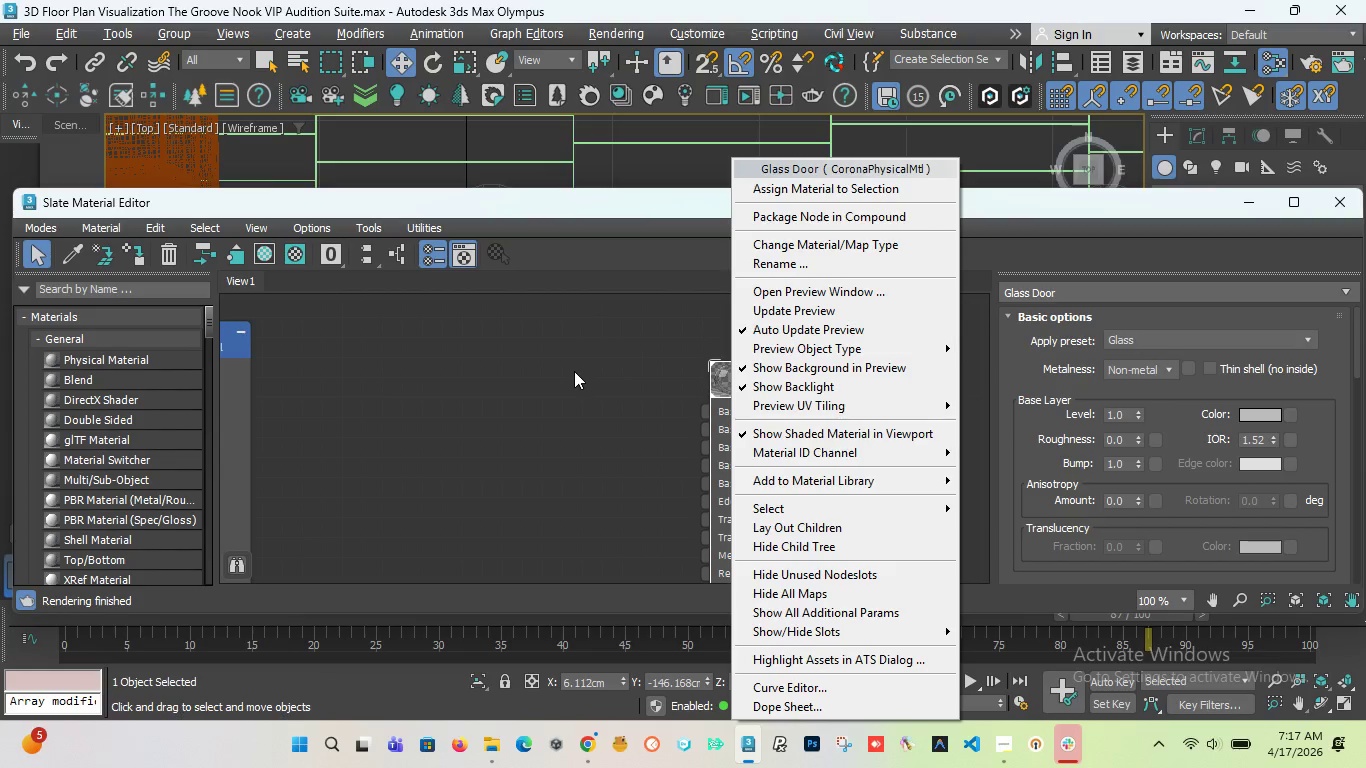 
left_click([543, 387])
 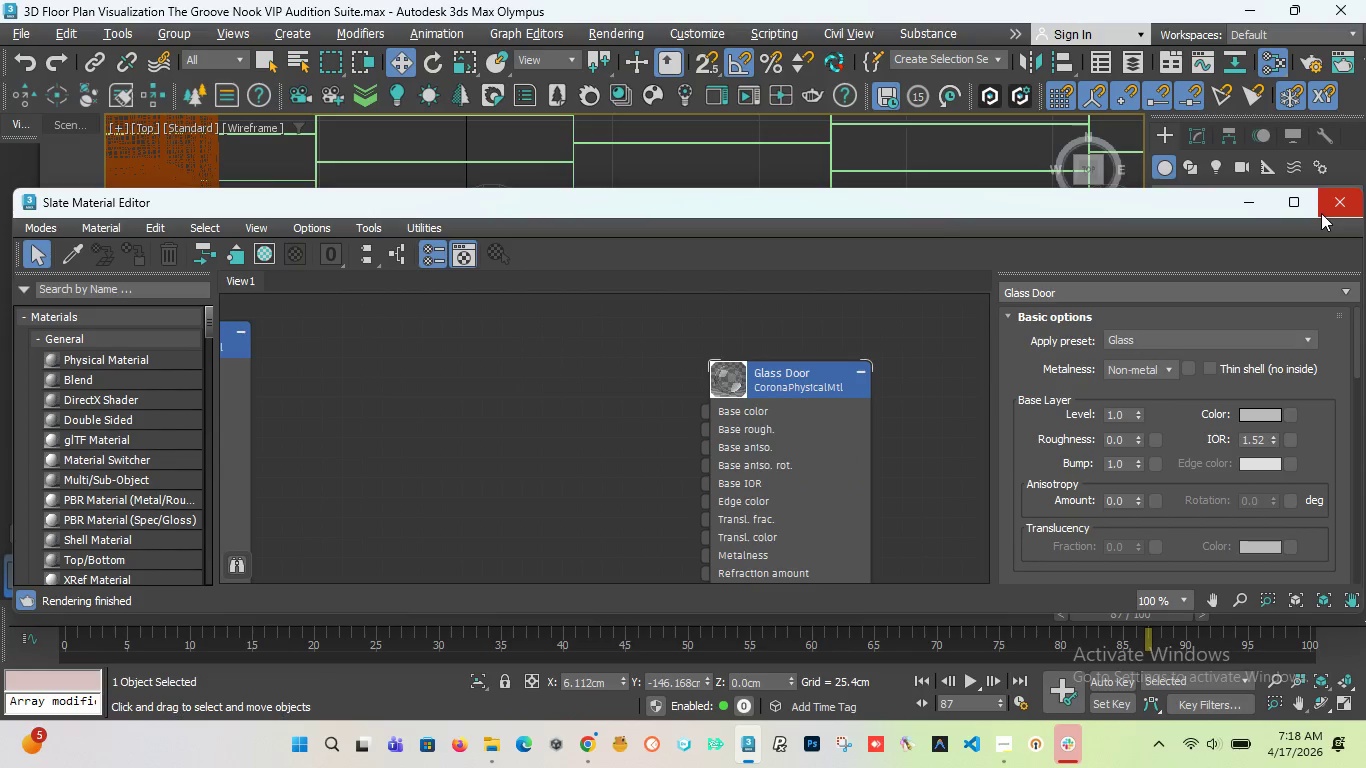 
left_click([1321, 213])
 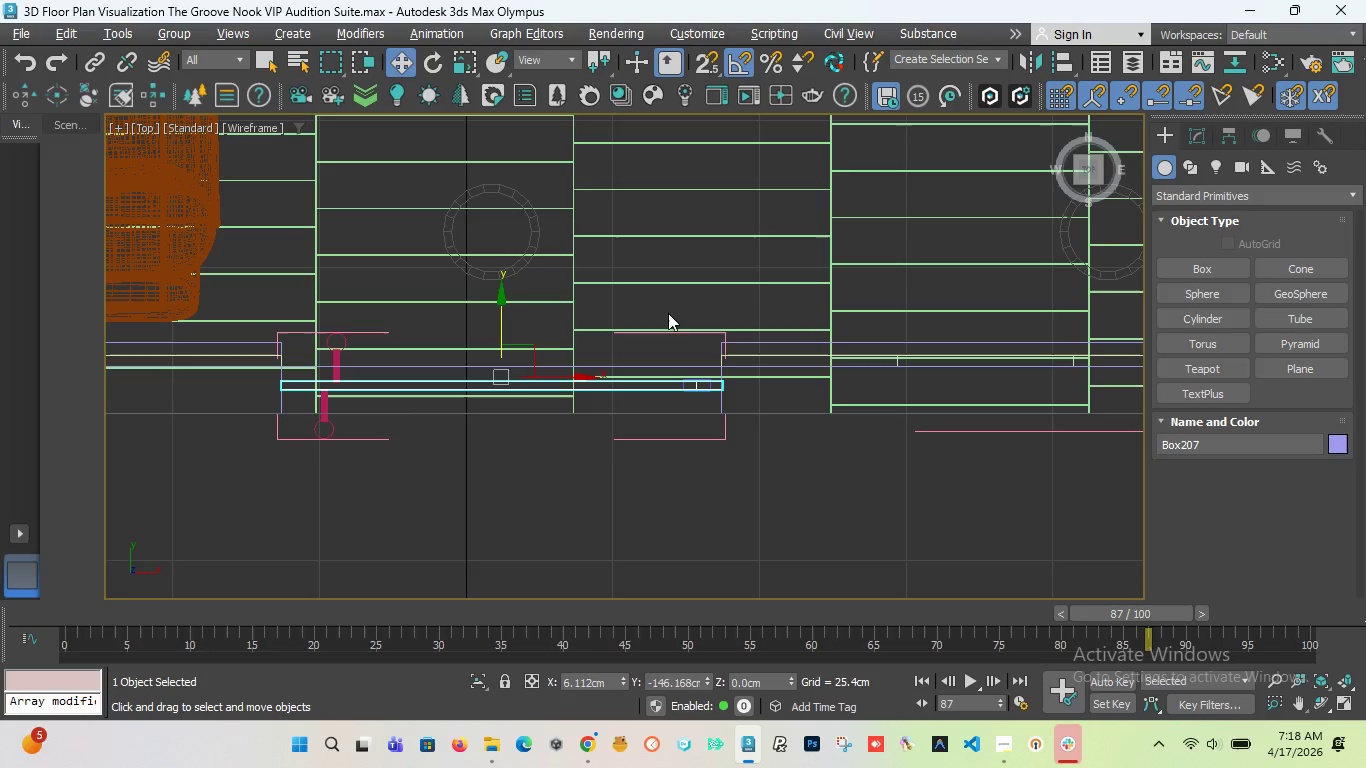 
key(F3)
 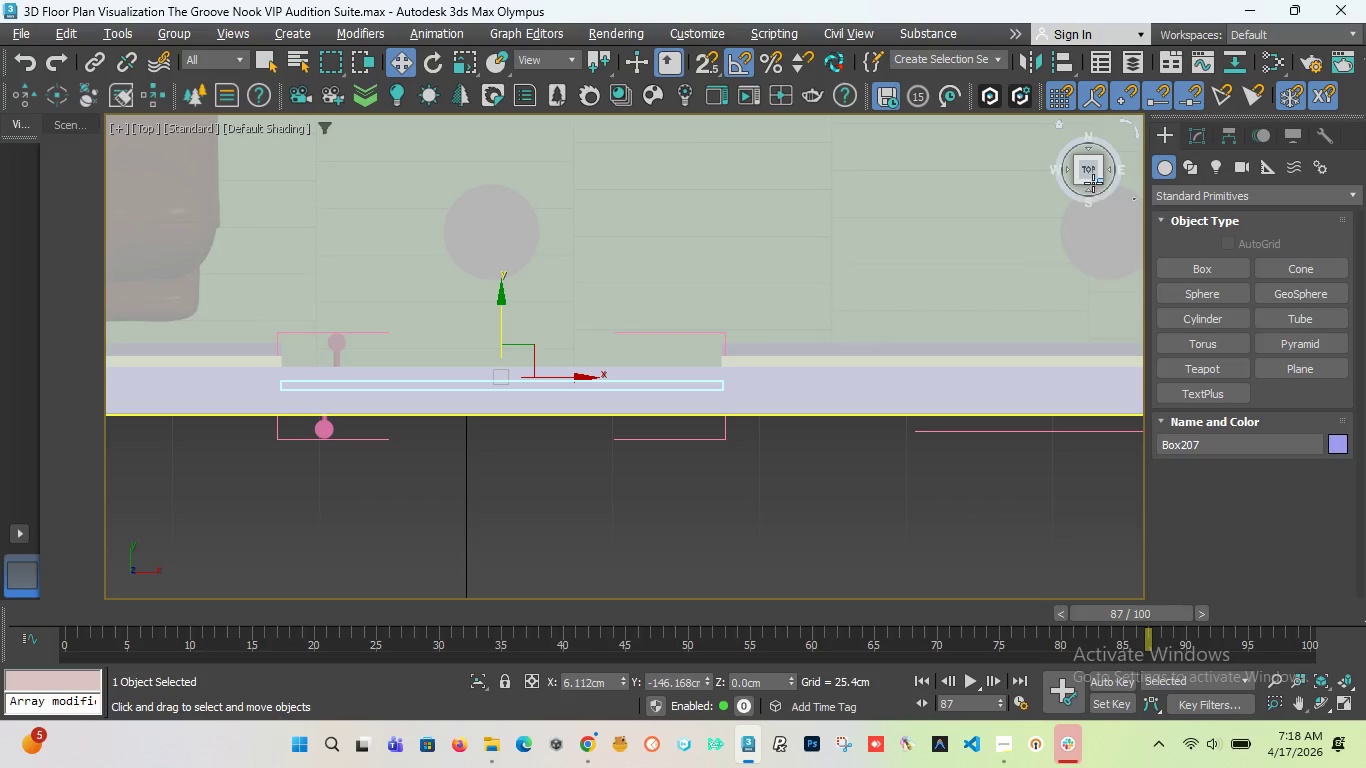 
left_click_drag(start_coordinate=[1089, 179], to_coordinate=[1095, 146])
 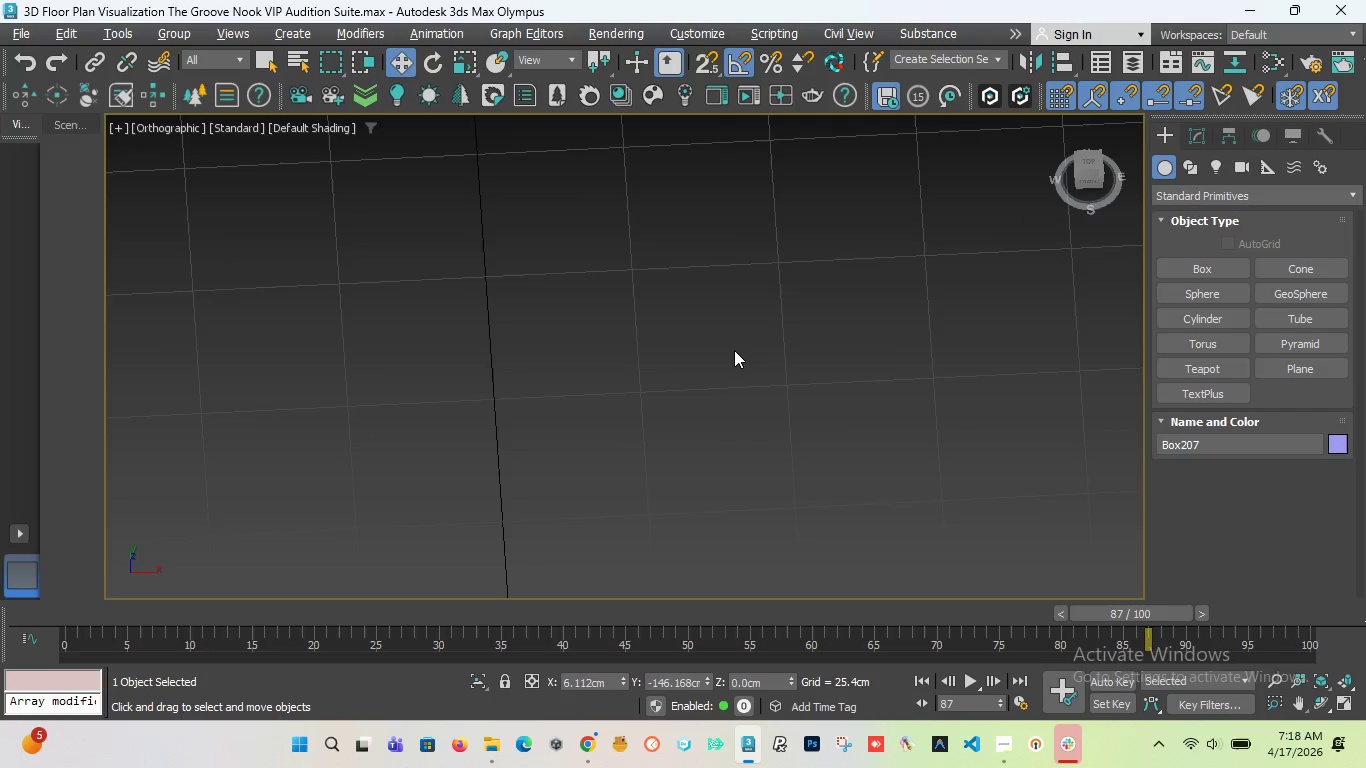 
scroll: coordinate [696, 227], scroll_direction: down, amount: 3.0
 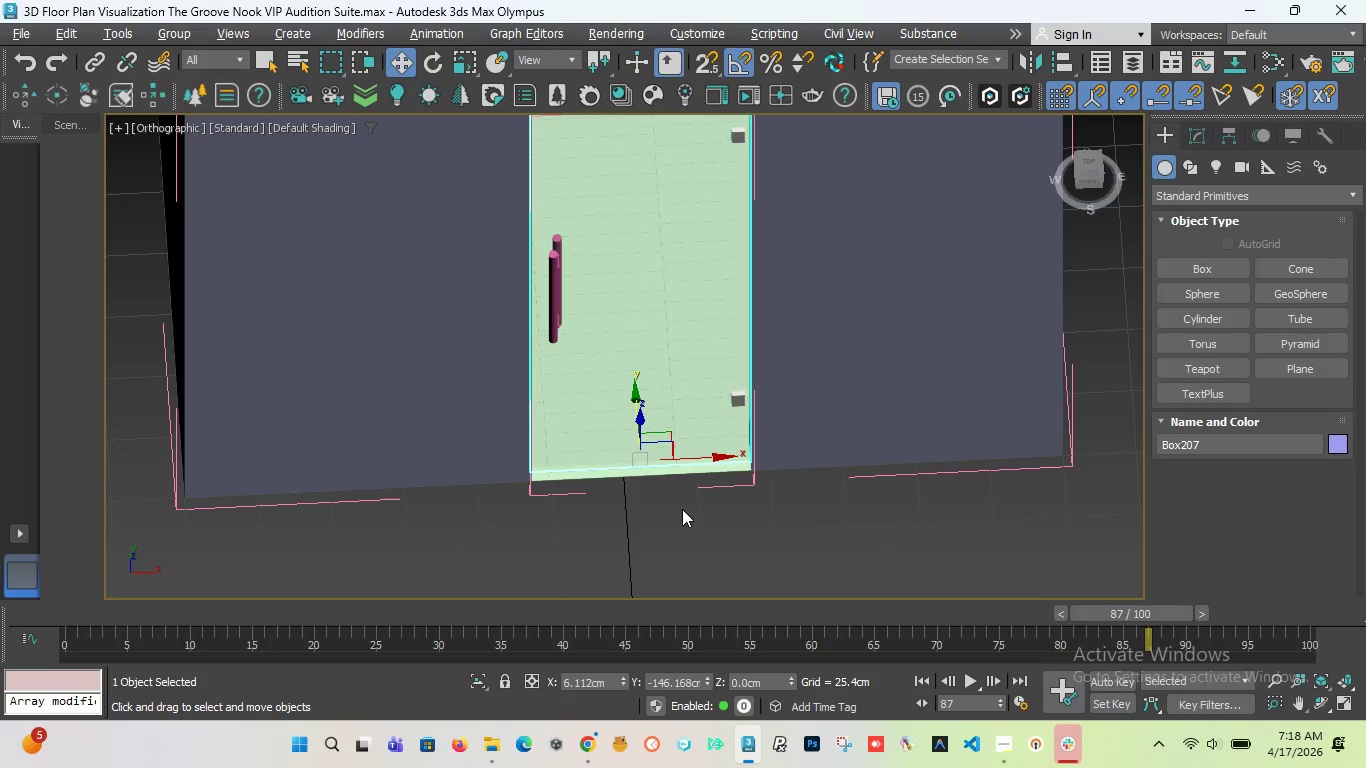 
left_click([683, 521])
 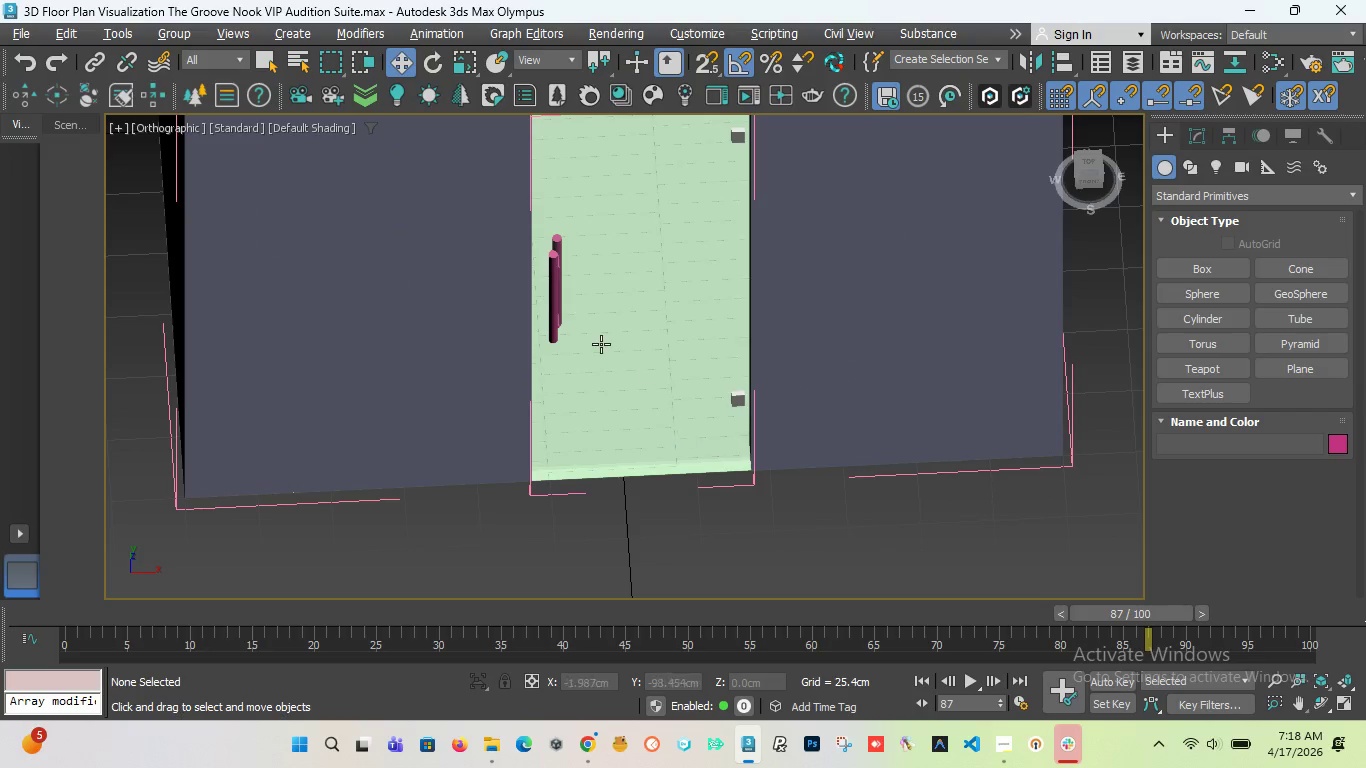 
scroll: coordinate [601, 344], scroll_direction: down, amount: 1.0
 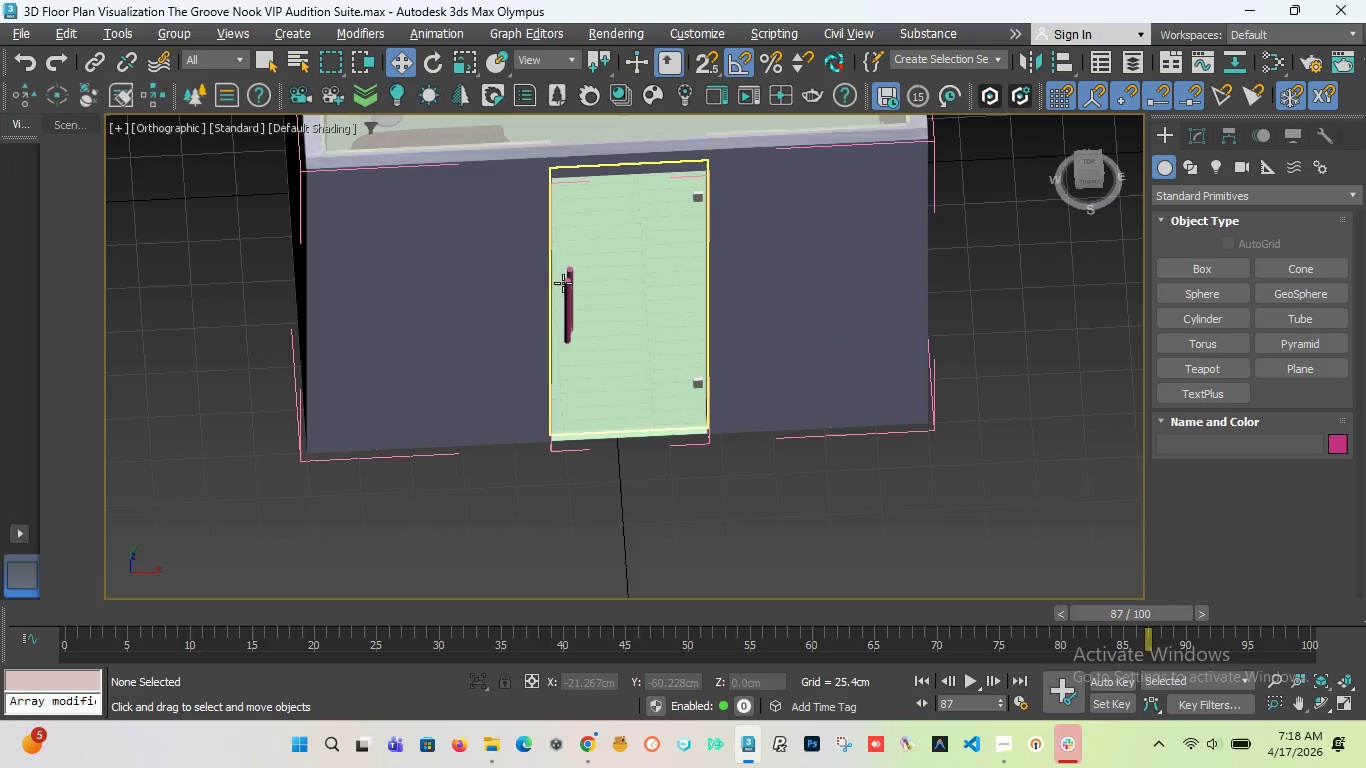 
scroll: coordinate [563, 283], scroll_direction: up, amount: 3.0
 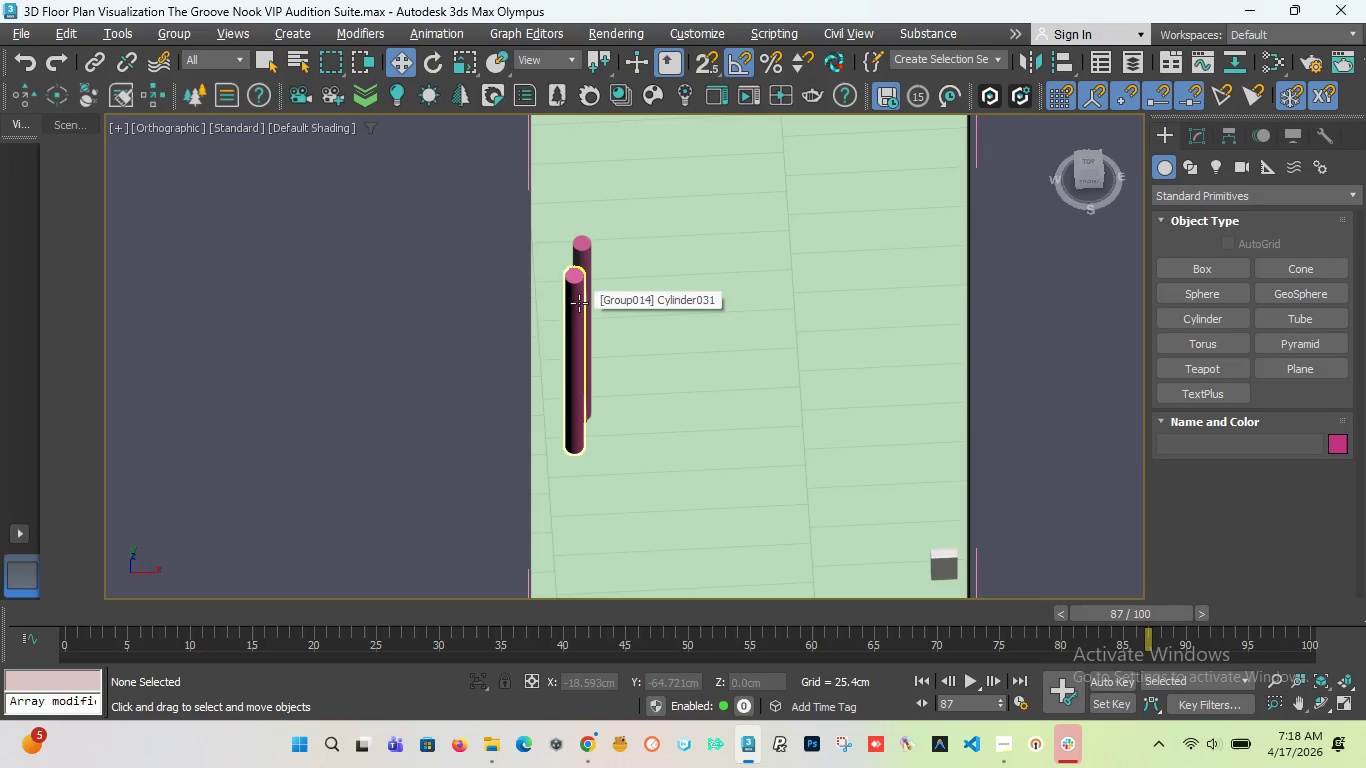 
left_click([579, 303])
 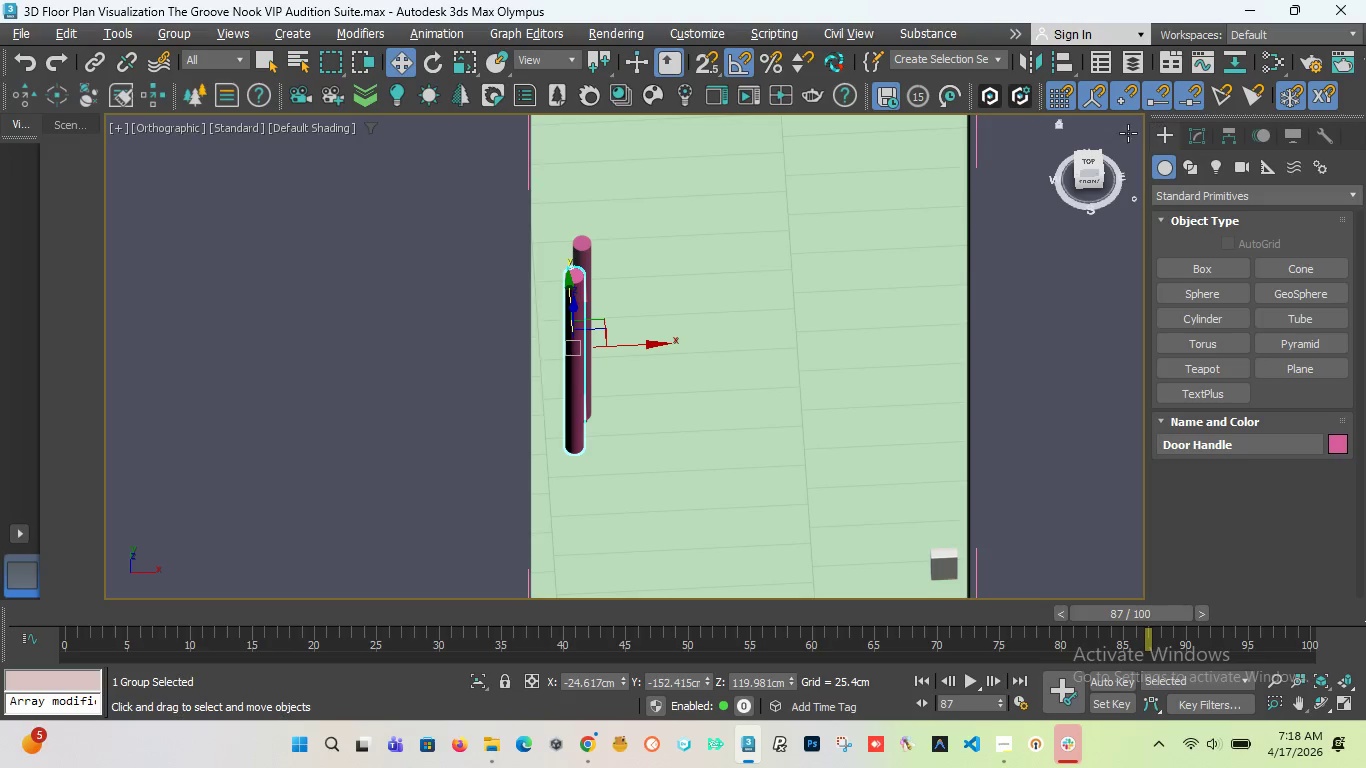 
left_click_drag(start_coordinate=[1088, 173], to_coordinate=[1034, 179])
 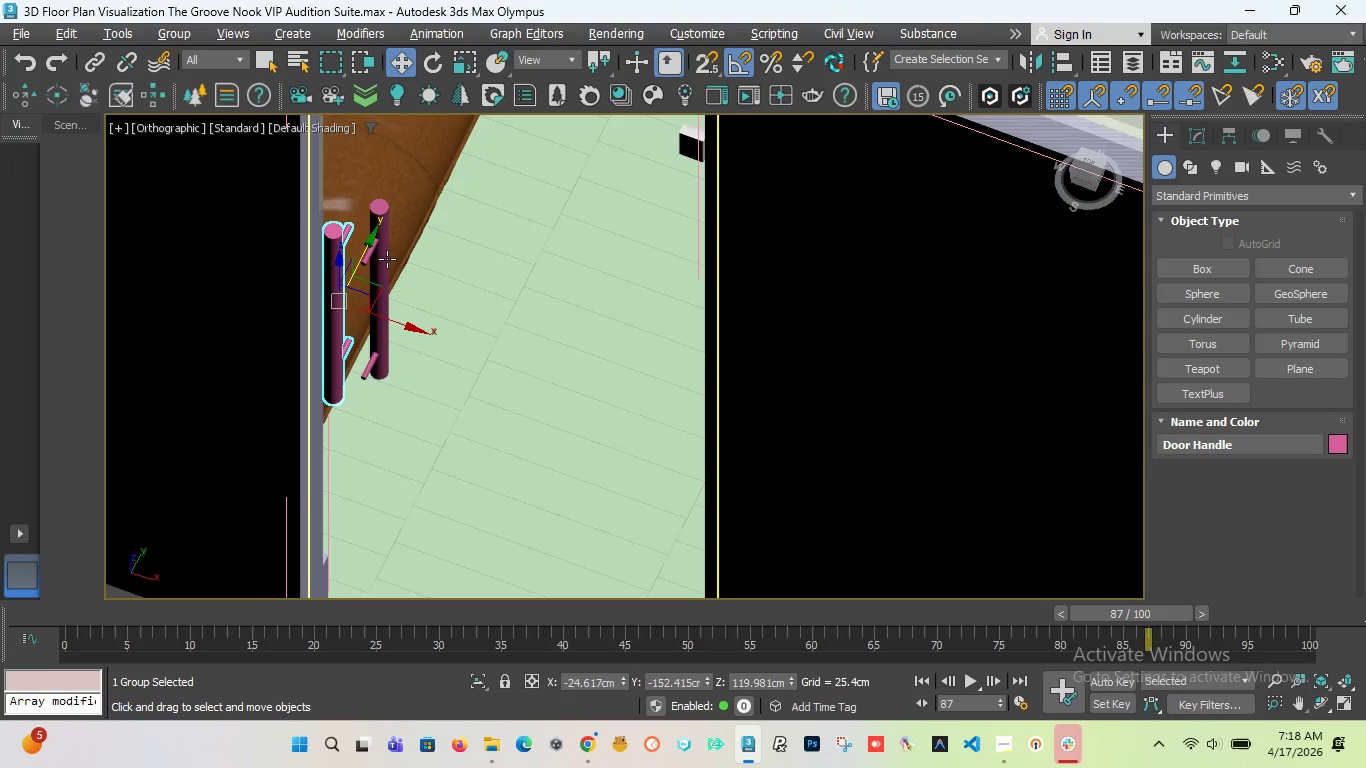 
hold_key(key=ControlLeft, duration=0.44)
 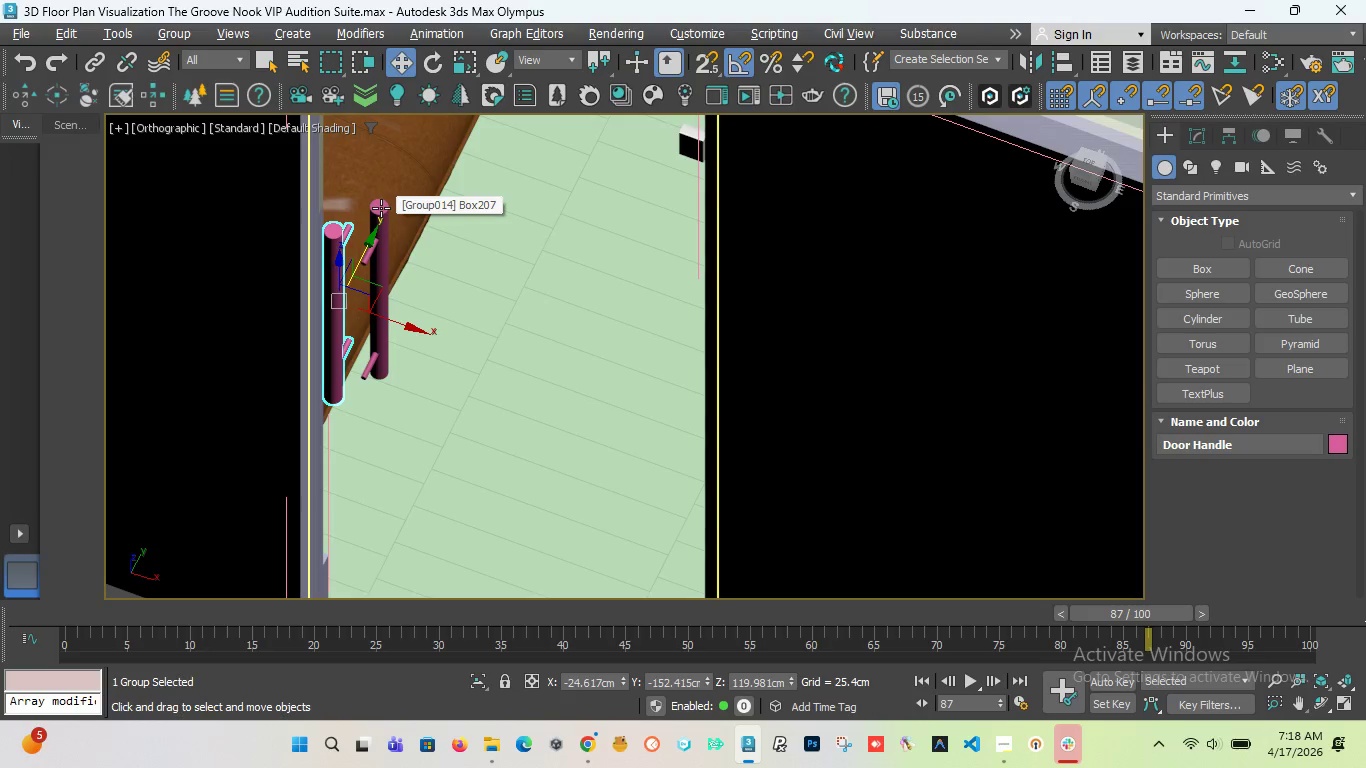 
key(F3)
 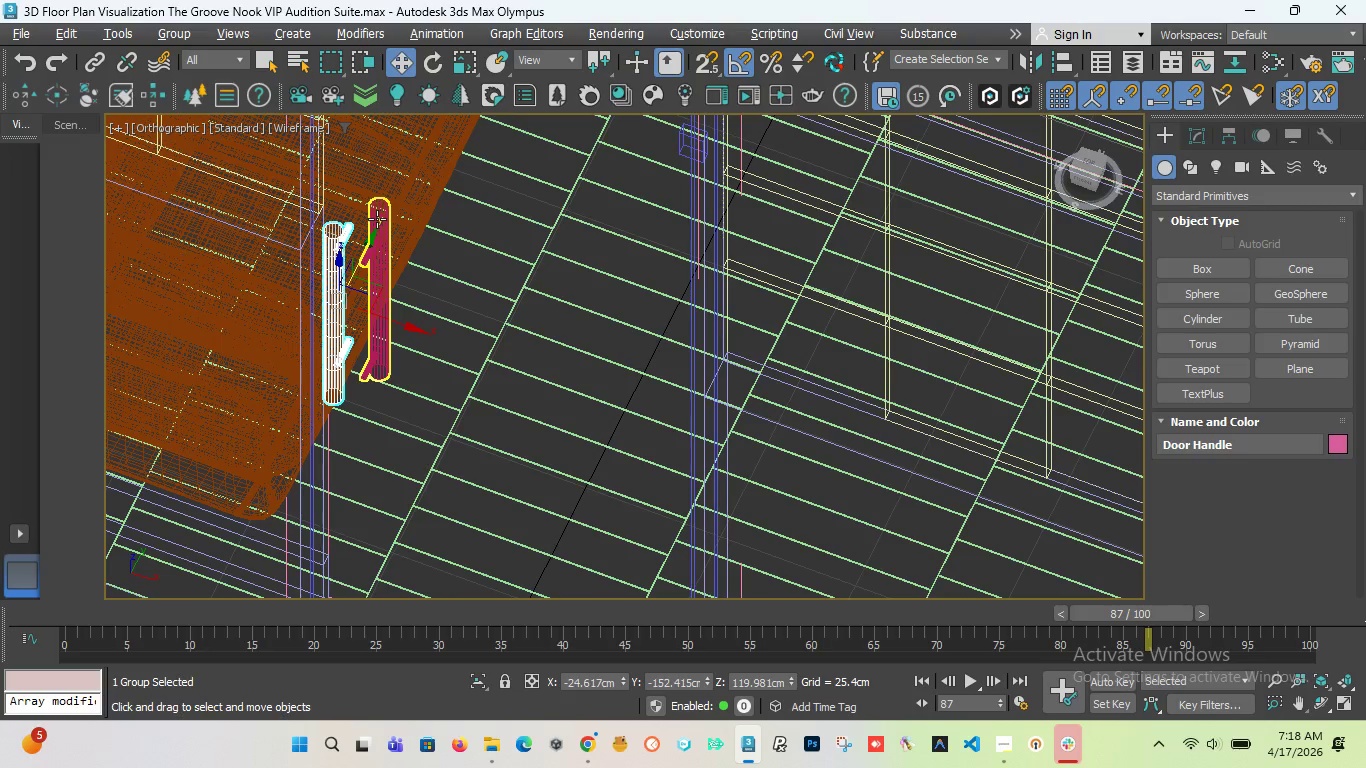 
hold_key(key=ControlLeft, duration=2.0)
left_click([377, 219])
 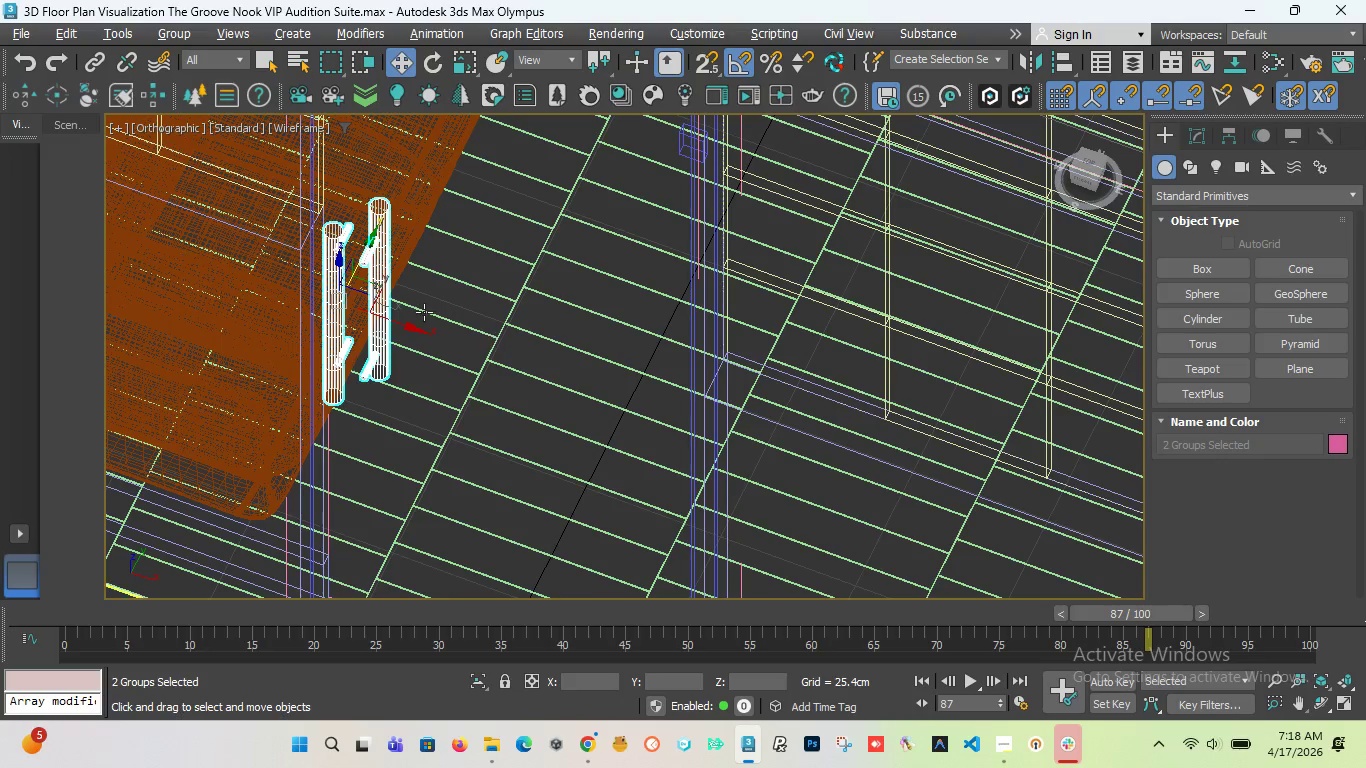 
scroll: coordinate [424, 312], scroll_direction: down, amount: 4.0
 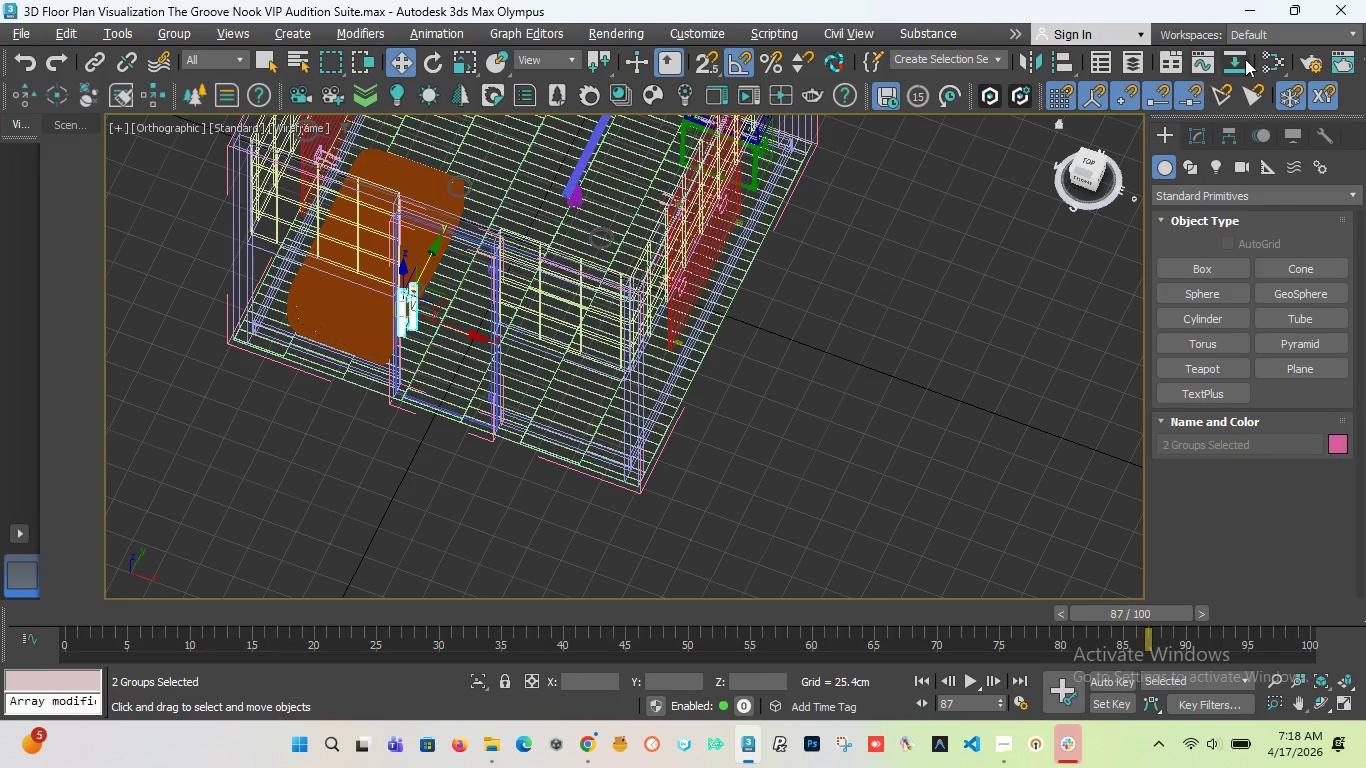 
left_click([1278, 56])
 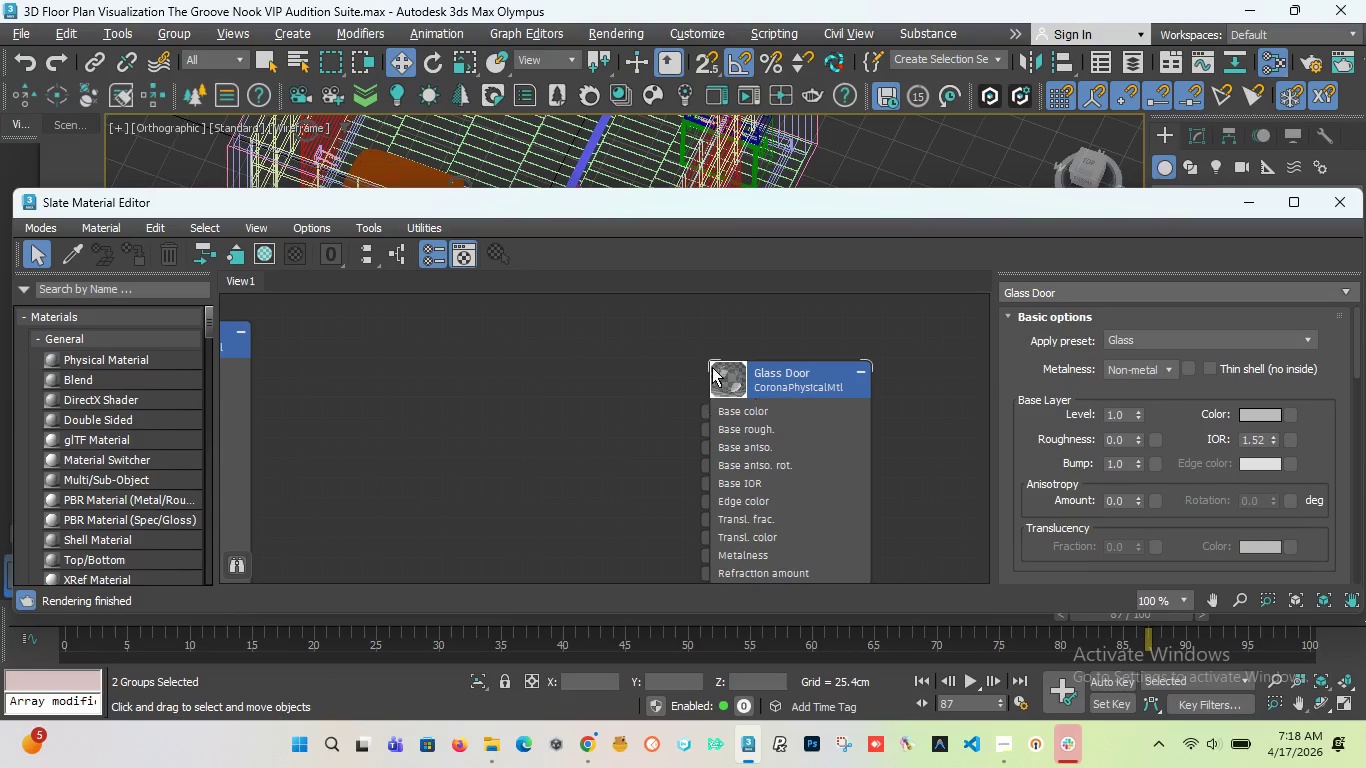 
scroll: coordinate [432, 386], scroll_direction: down, amount: 5.0
 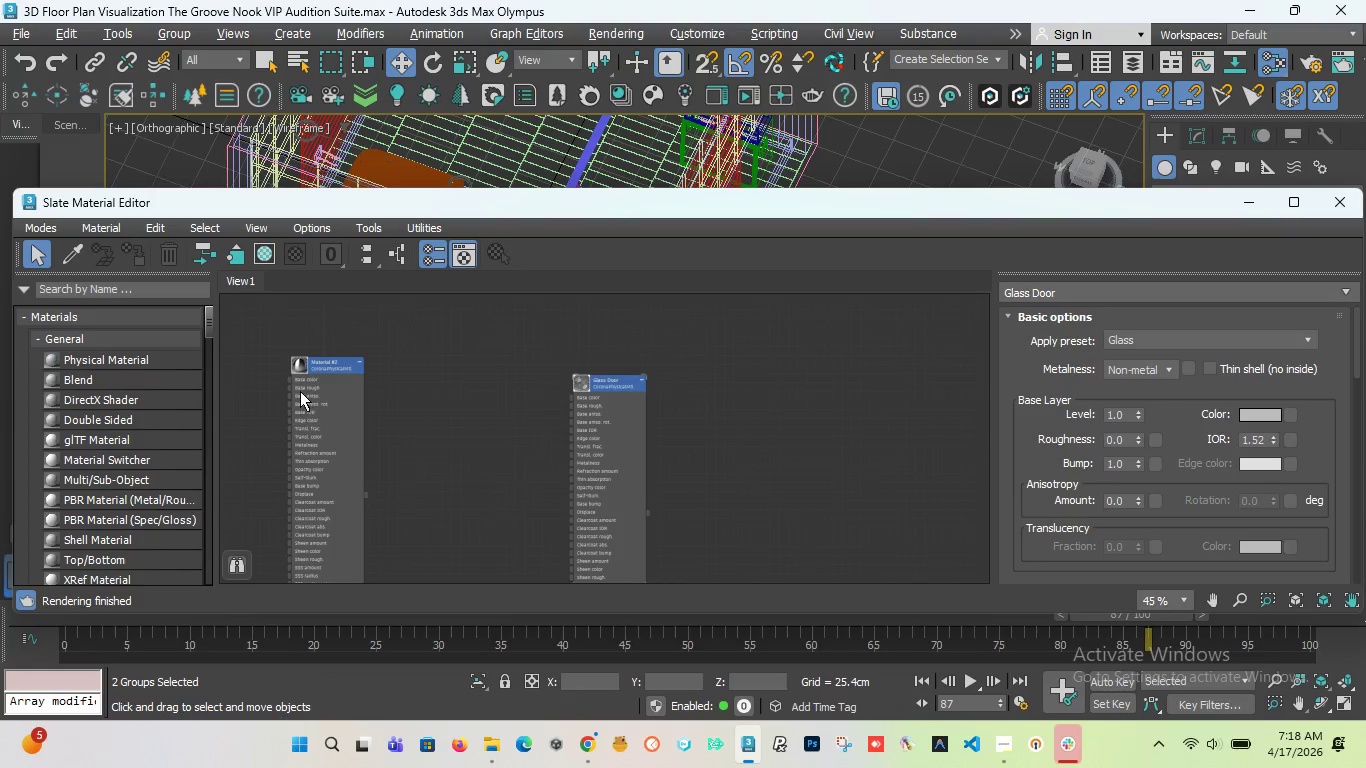 
left_click([300, 391])
 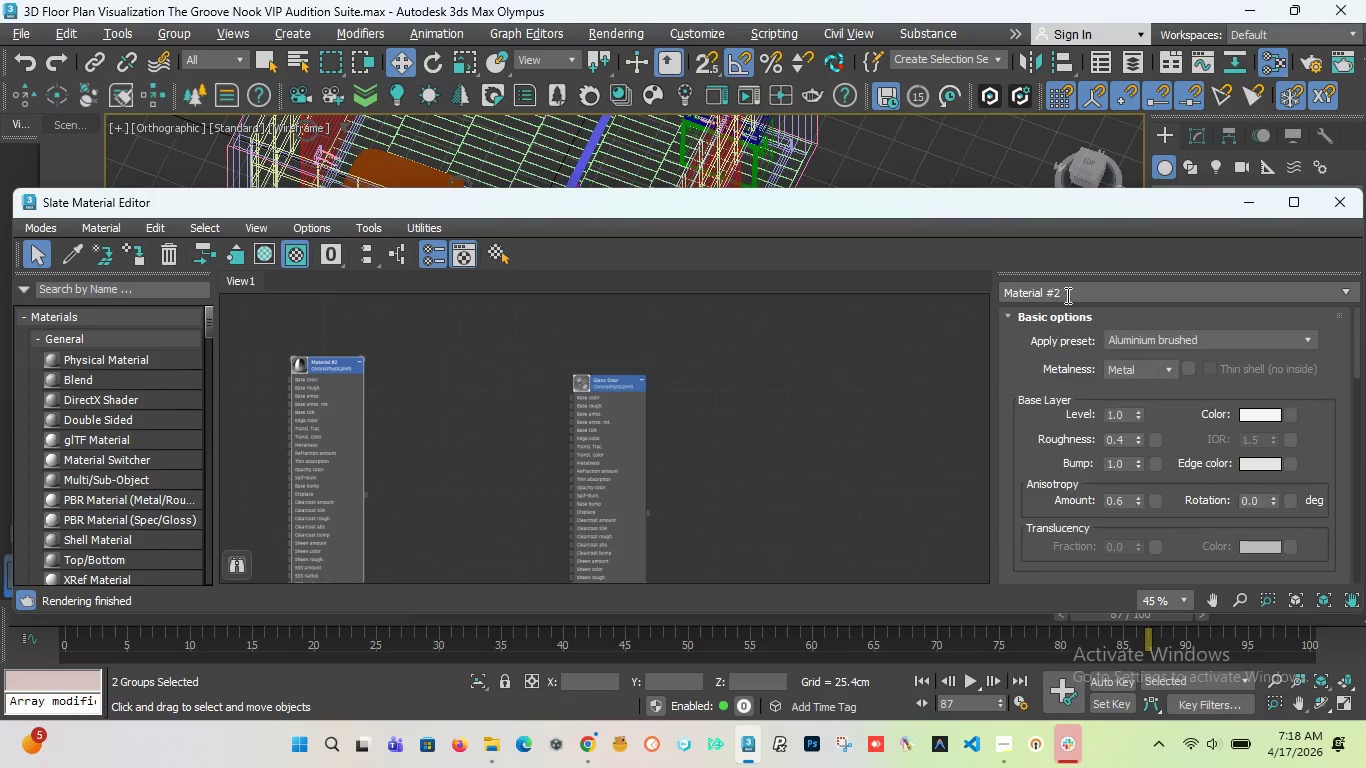 
left_click_drag(start_coordinate=[1075, 295], to_coordinate=[942, 296])
 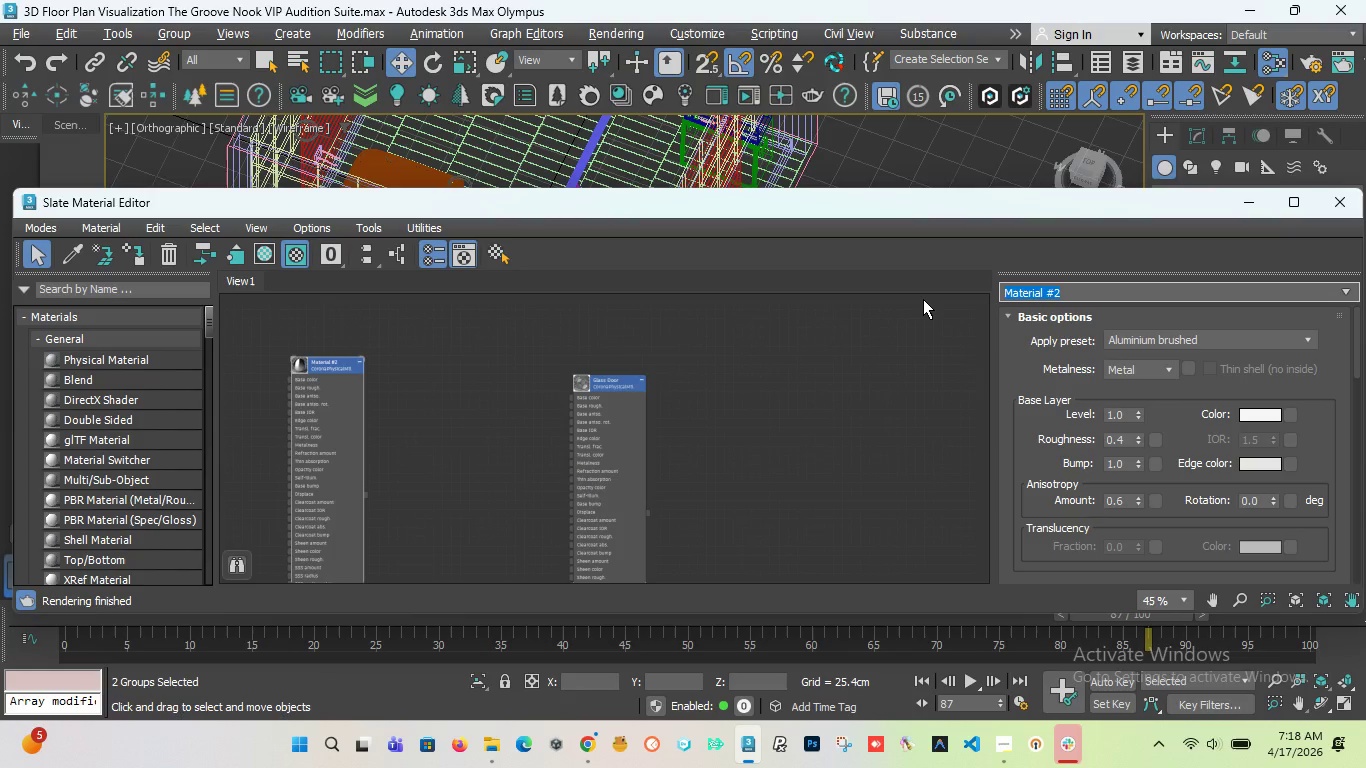 
type(Handle)
 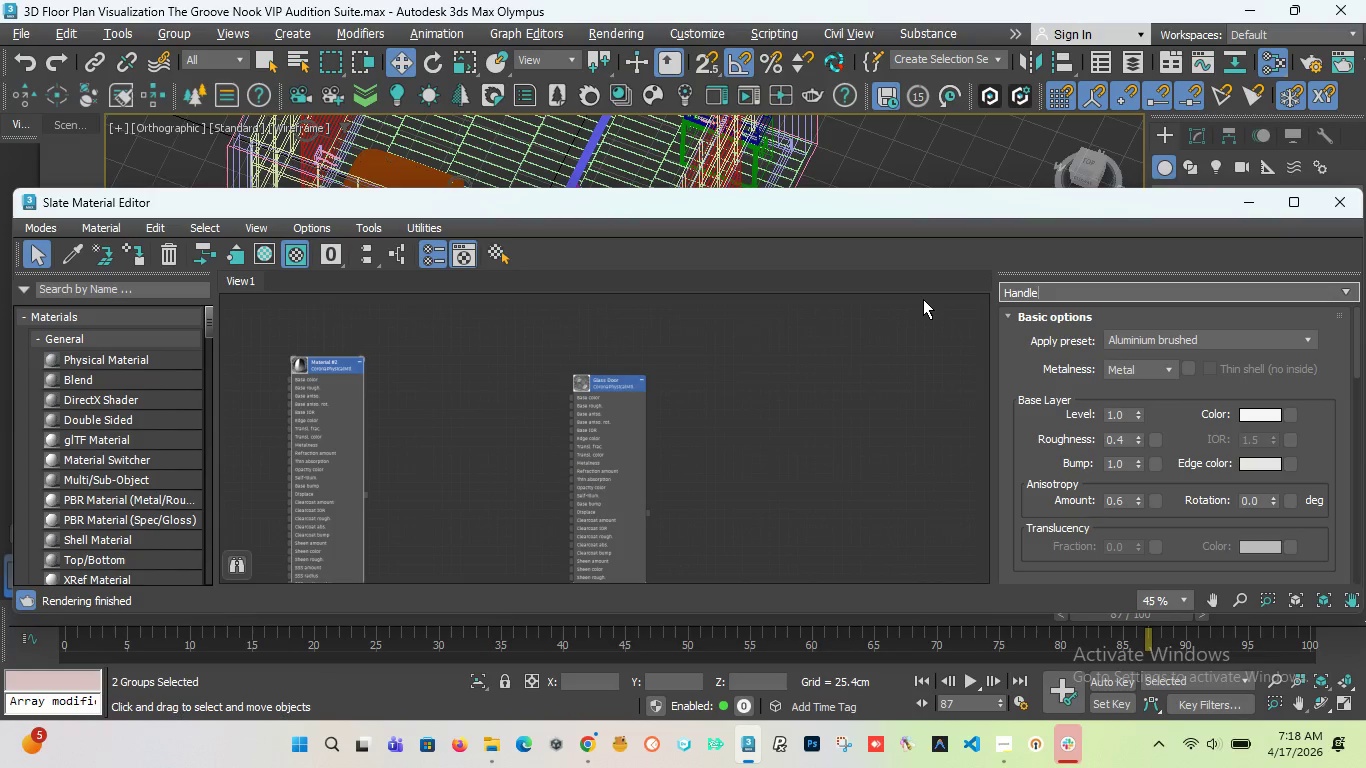 
key(Enter)
 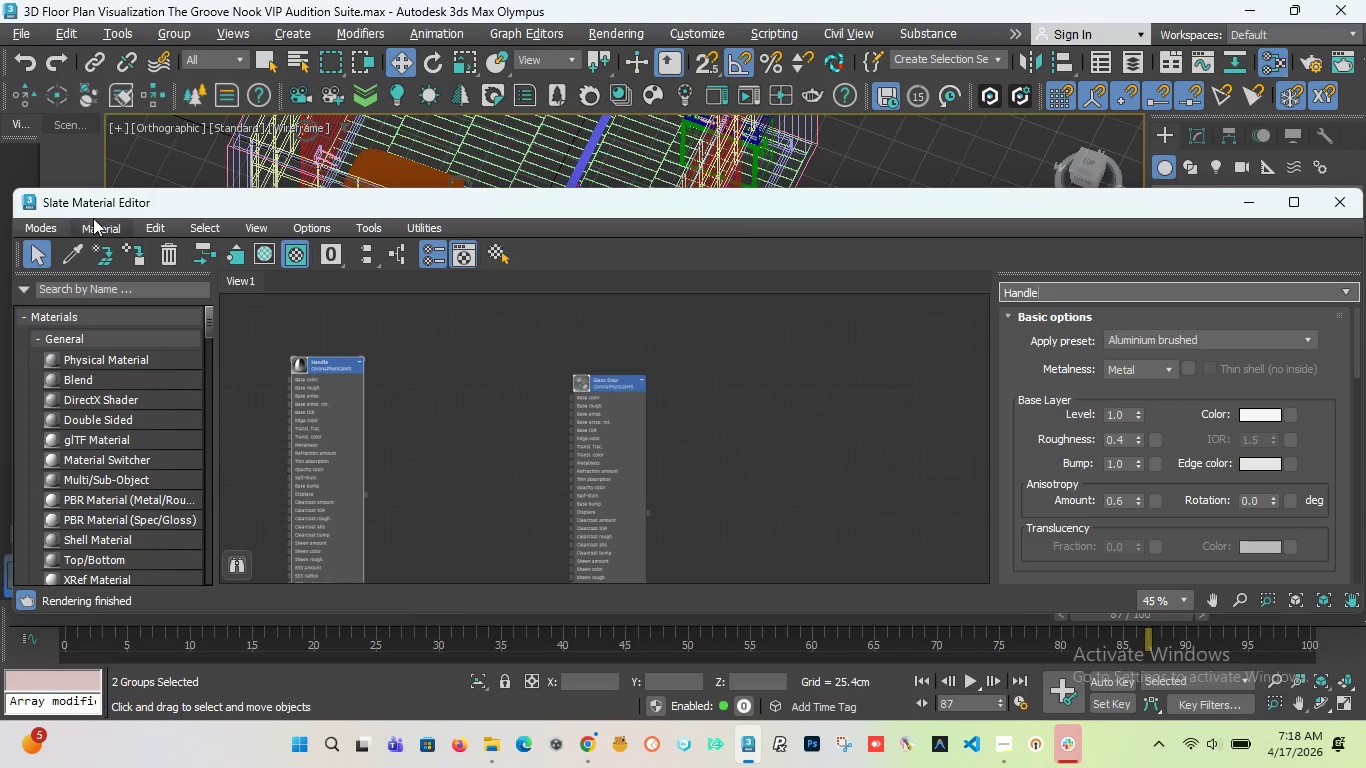 
left_click([139, 259])
 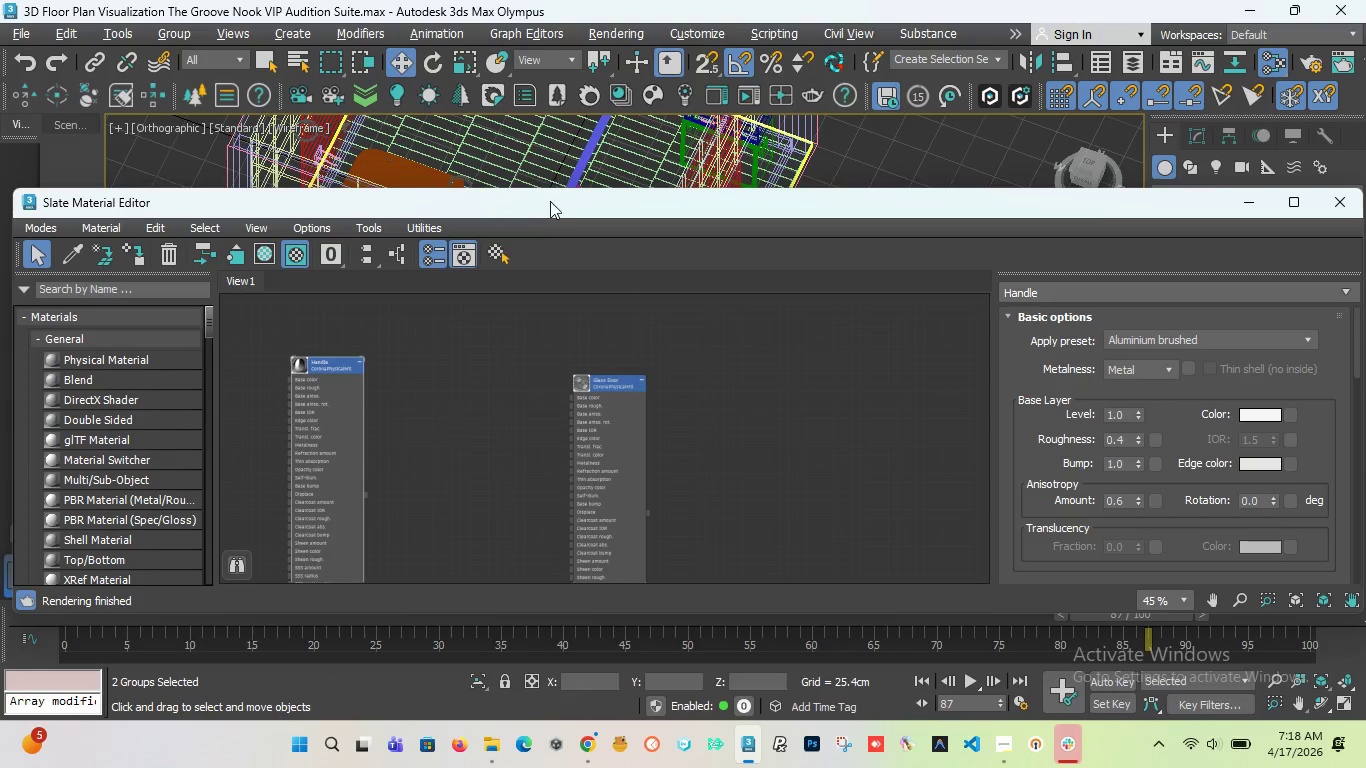 
left_click_drag(start_coordinate=[545, 210], to_coordinate=[628, 502])
 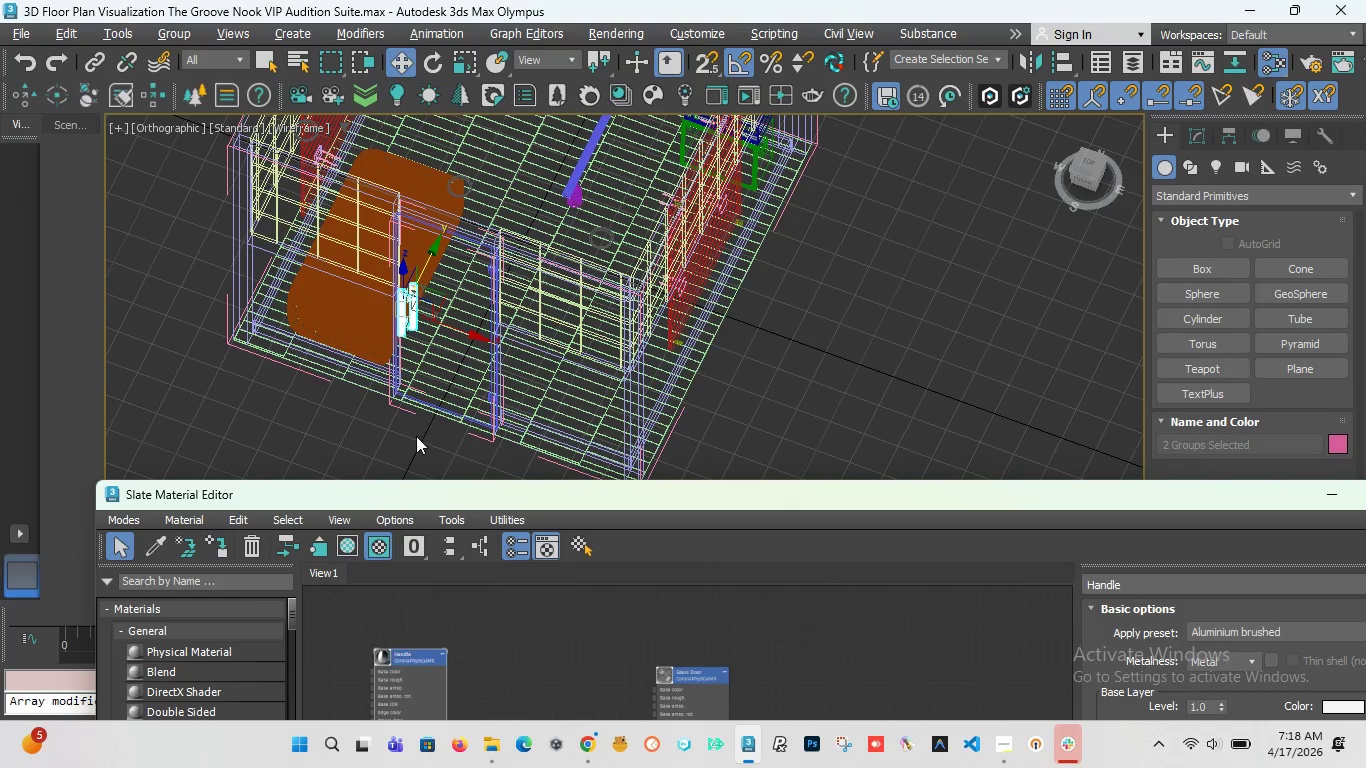 
left_click([417, 440])
 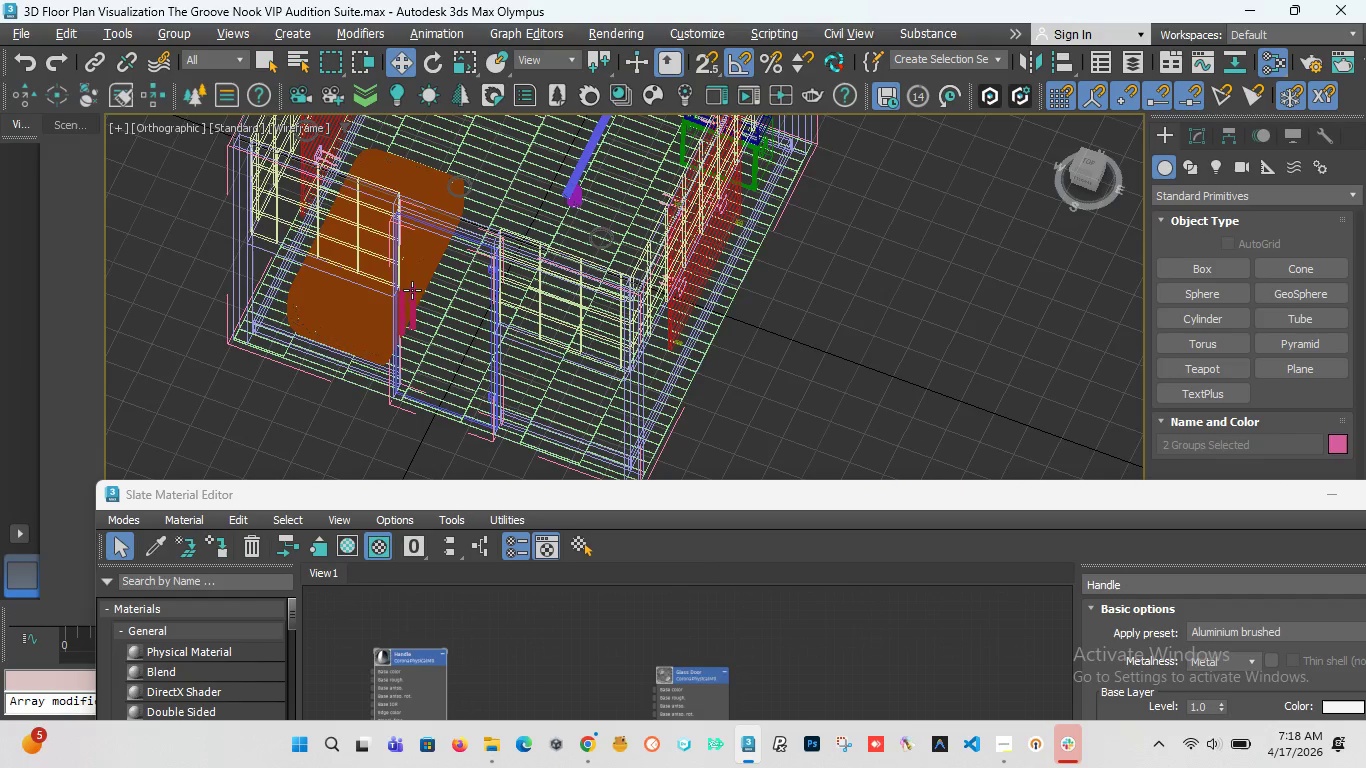 
scroll: coordinate [412, 289], scroll_direction: up, amount: 3.0
 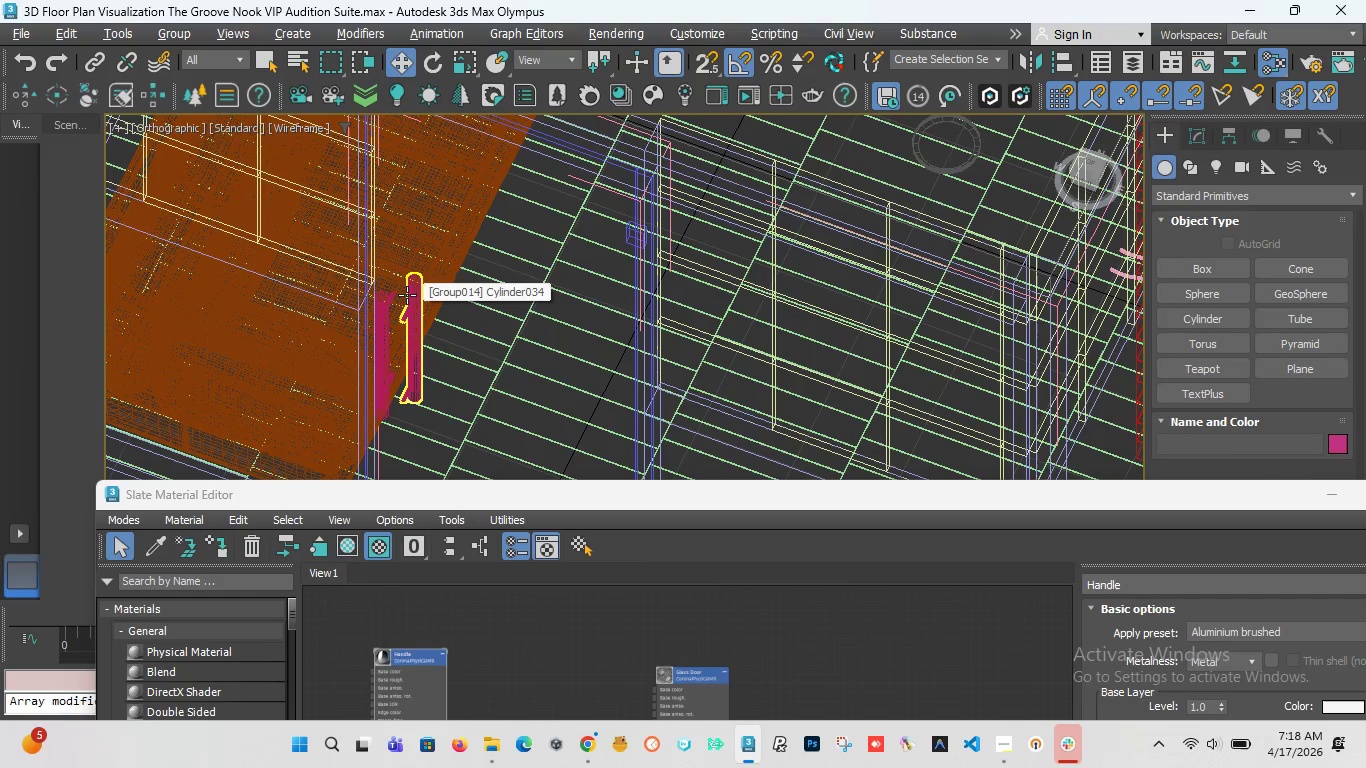 
key(F3)
 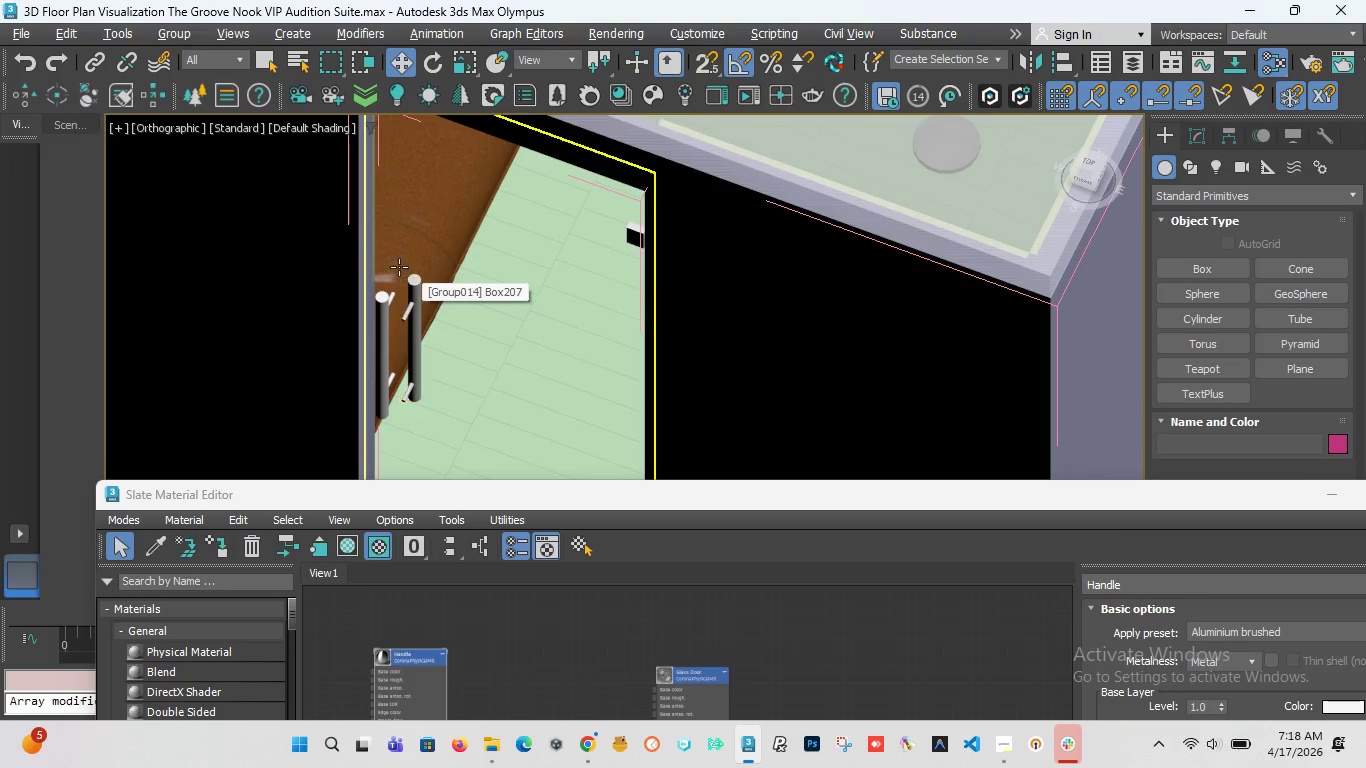 
scroll: coordinate [473, 143], scroll_direction: down, amount: 8.0
 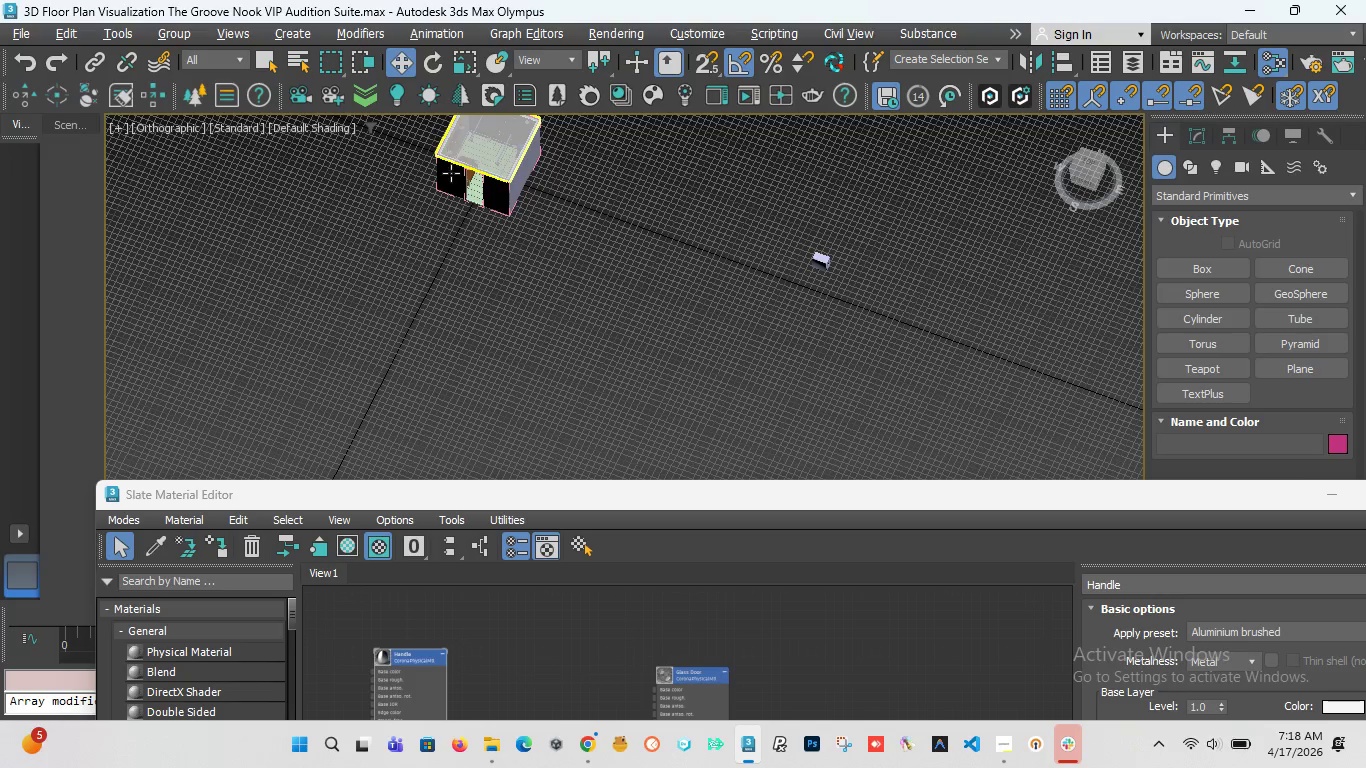 
scroll: coordinate [496, 255], scroll_direction: up, amount: 5.0
 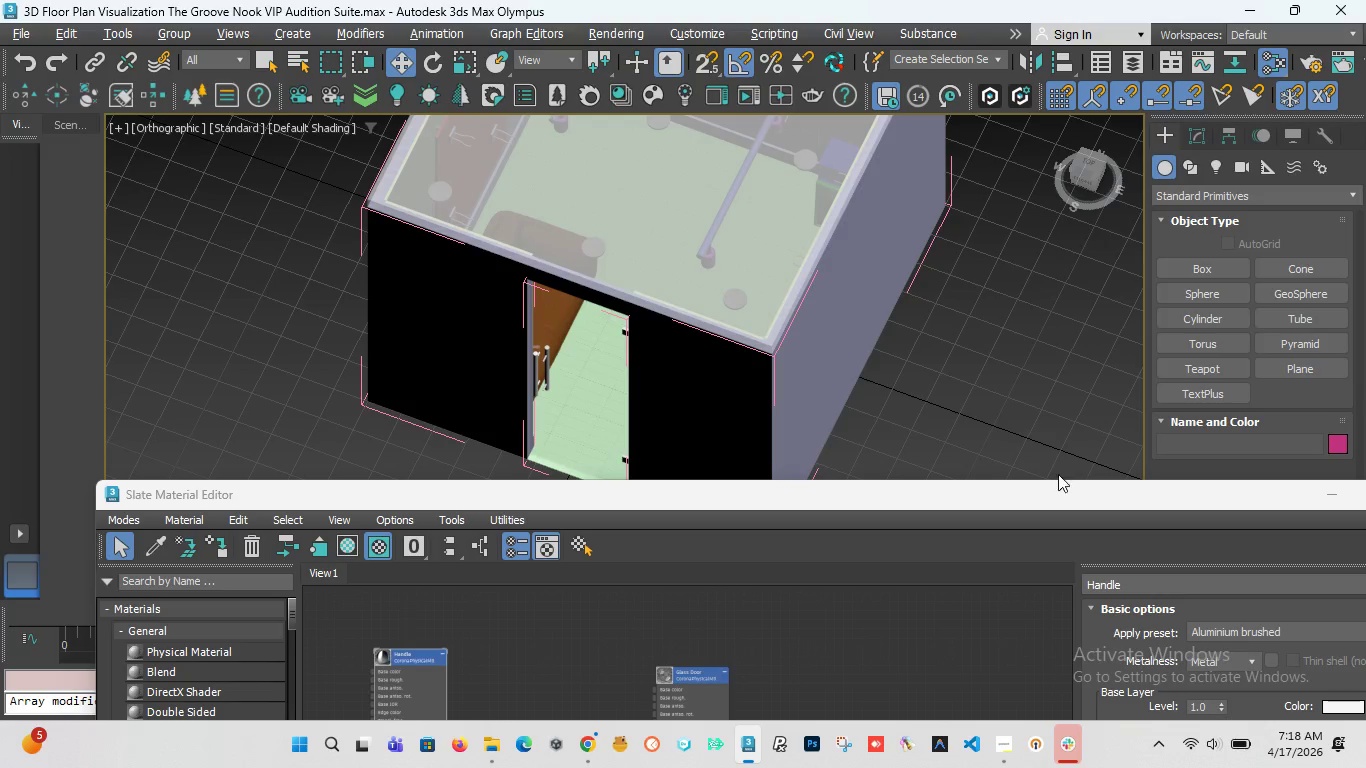 
left_click_drag(start_coordinate=[1031, 497], to_coordinate=[803, 454])
 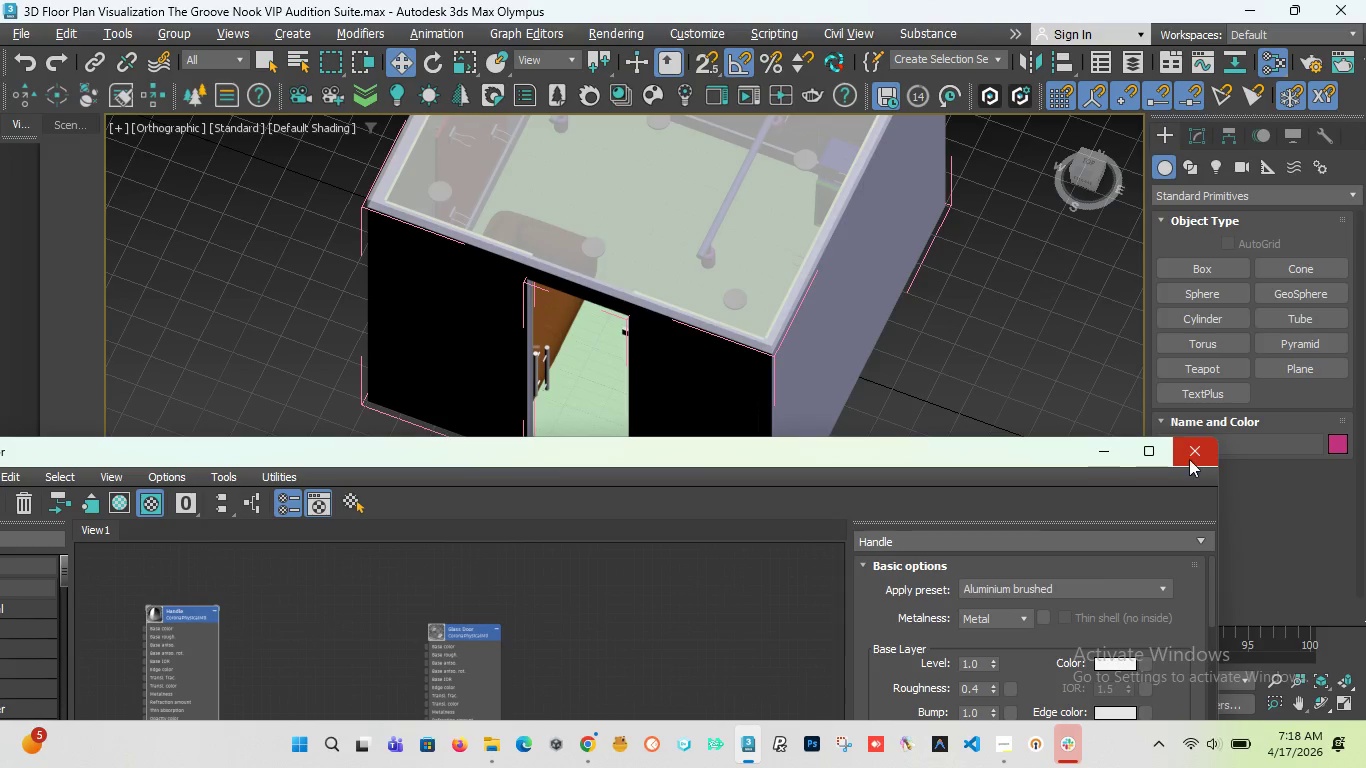 
left_click([1190, 457])
 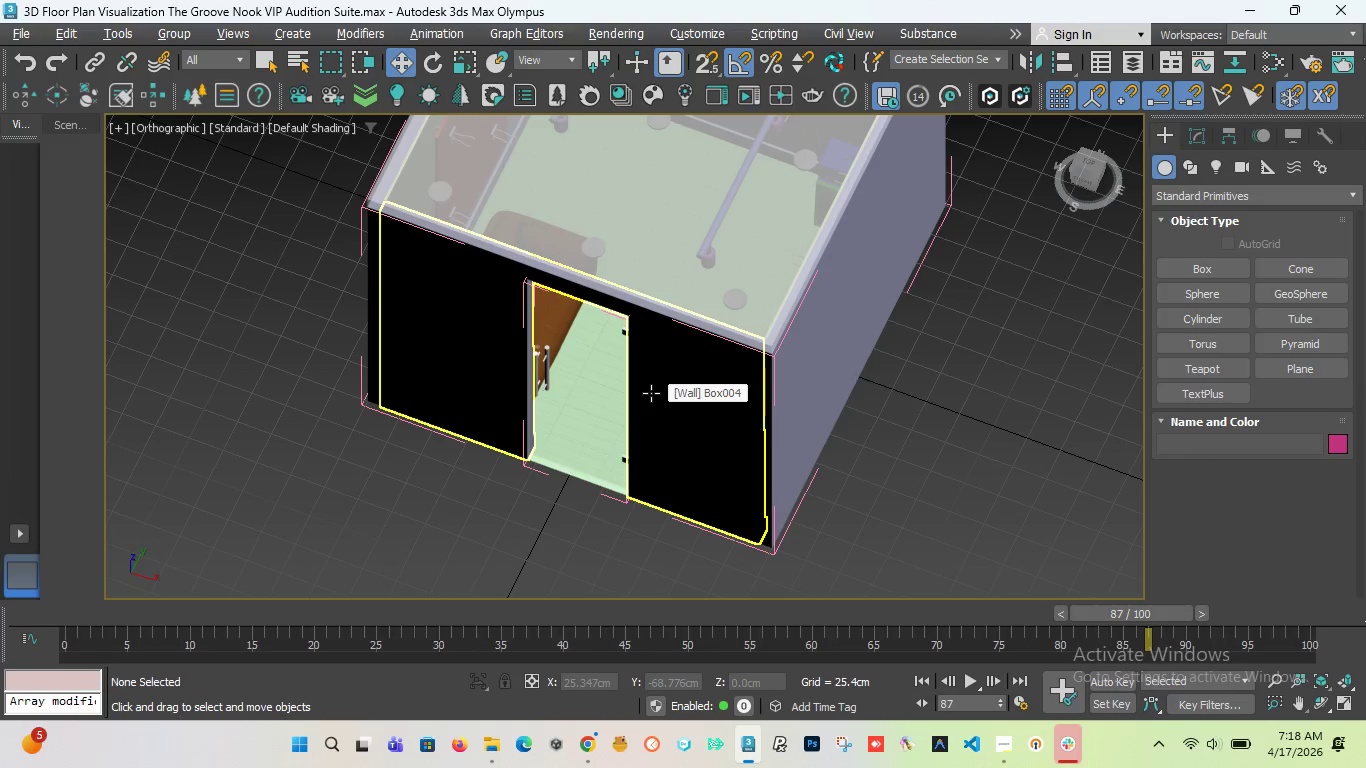 
key(F)
 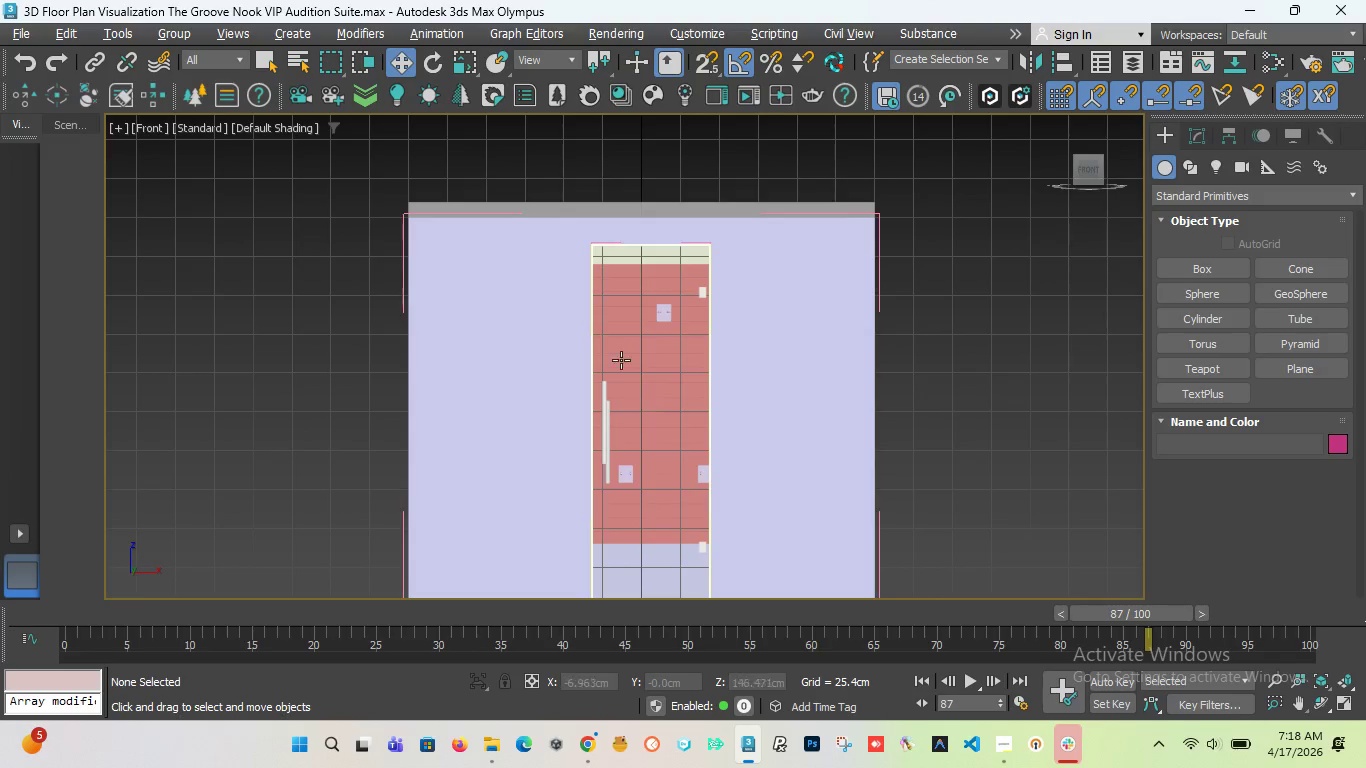 
scroll: coordinate [587, 322], scroll_direction: down, amount: 1.0
 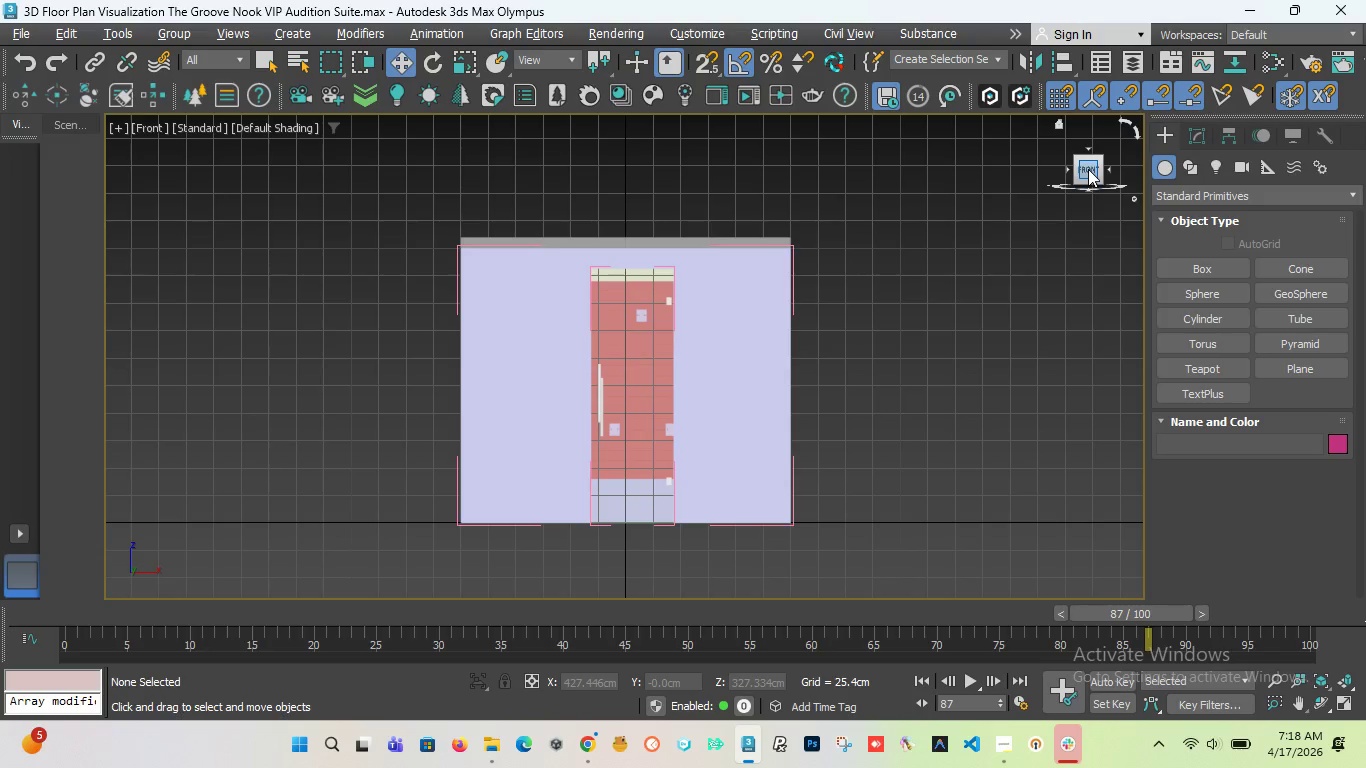 
key(P)
 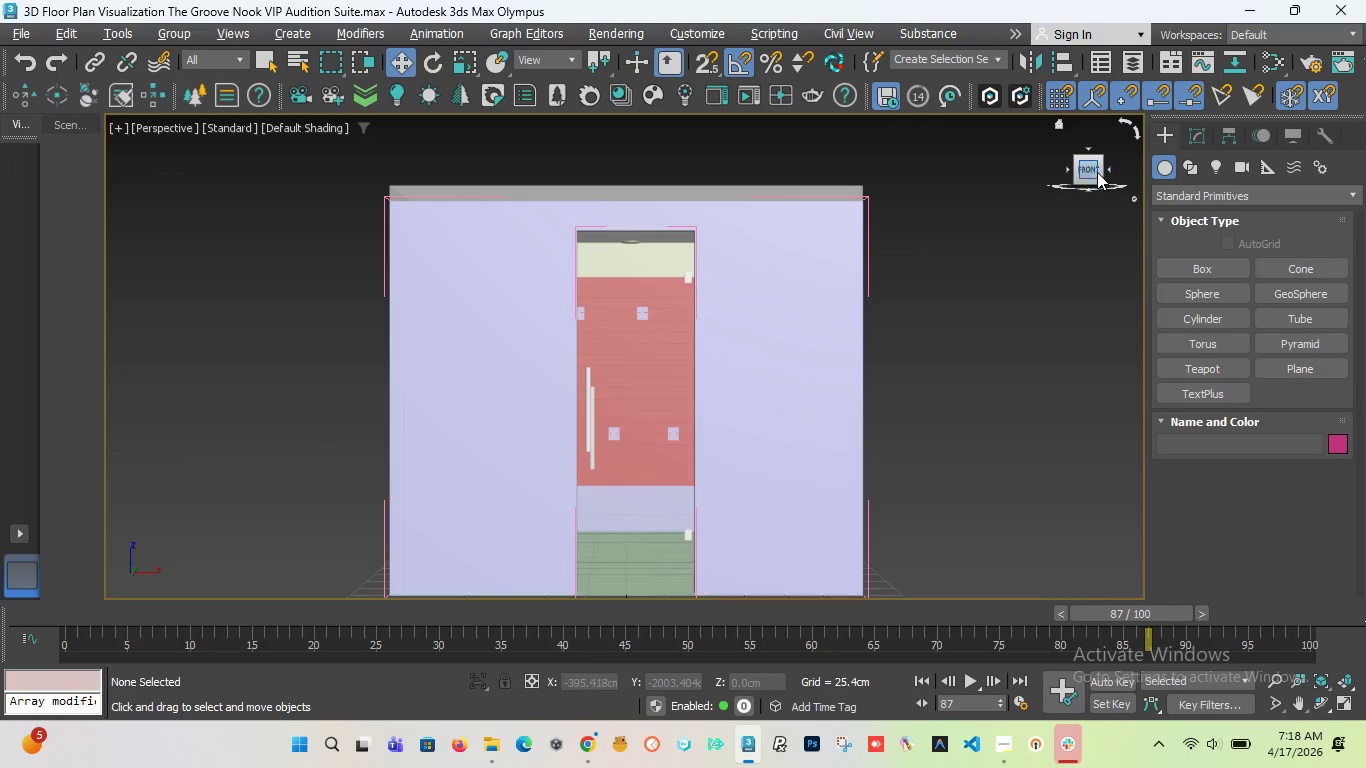 
left_click_drag(start_coordinate=[1086, 170], to_coordinate=[1083, 185])
 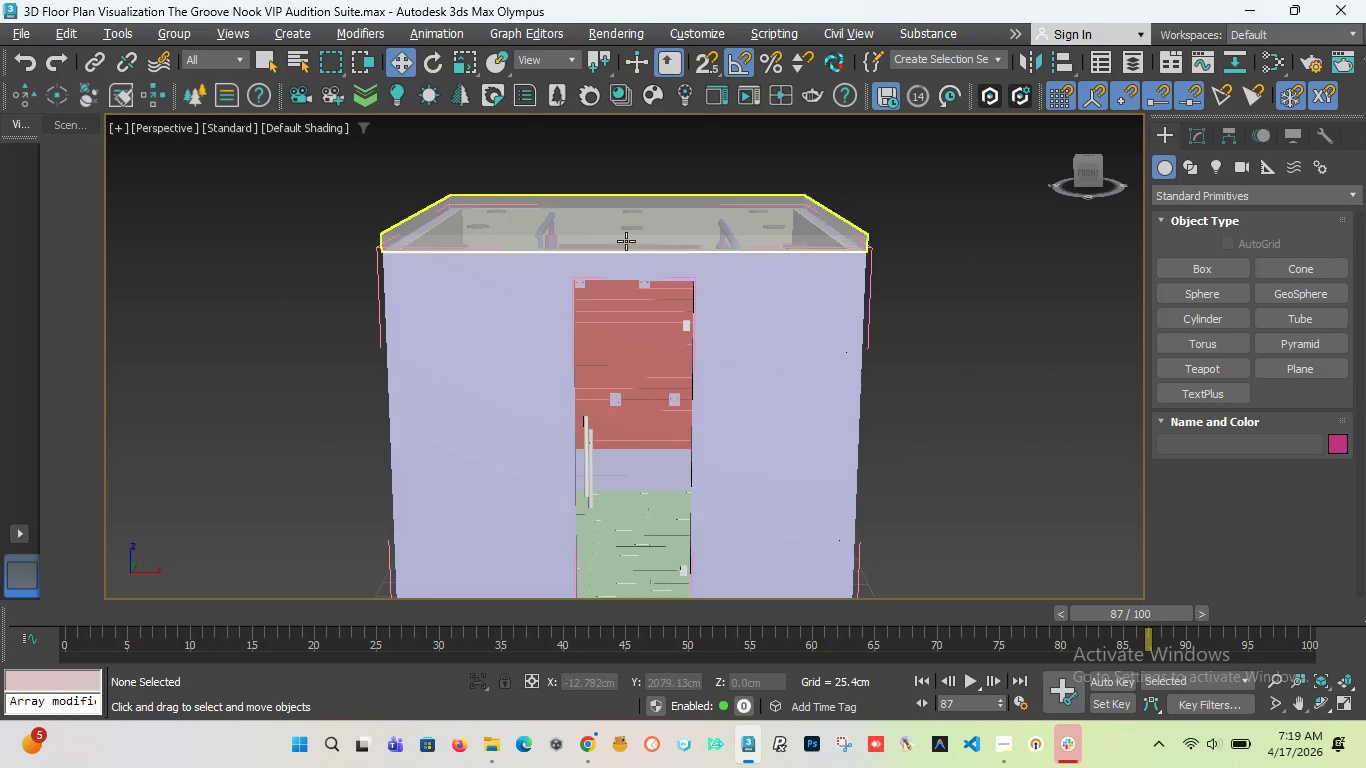 
scroll: coordinate [613, 320], scroll_direction: none, amount: 0.0
 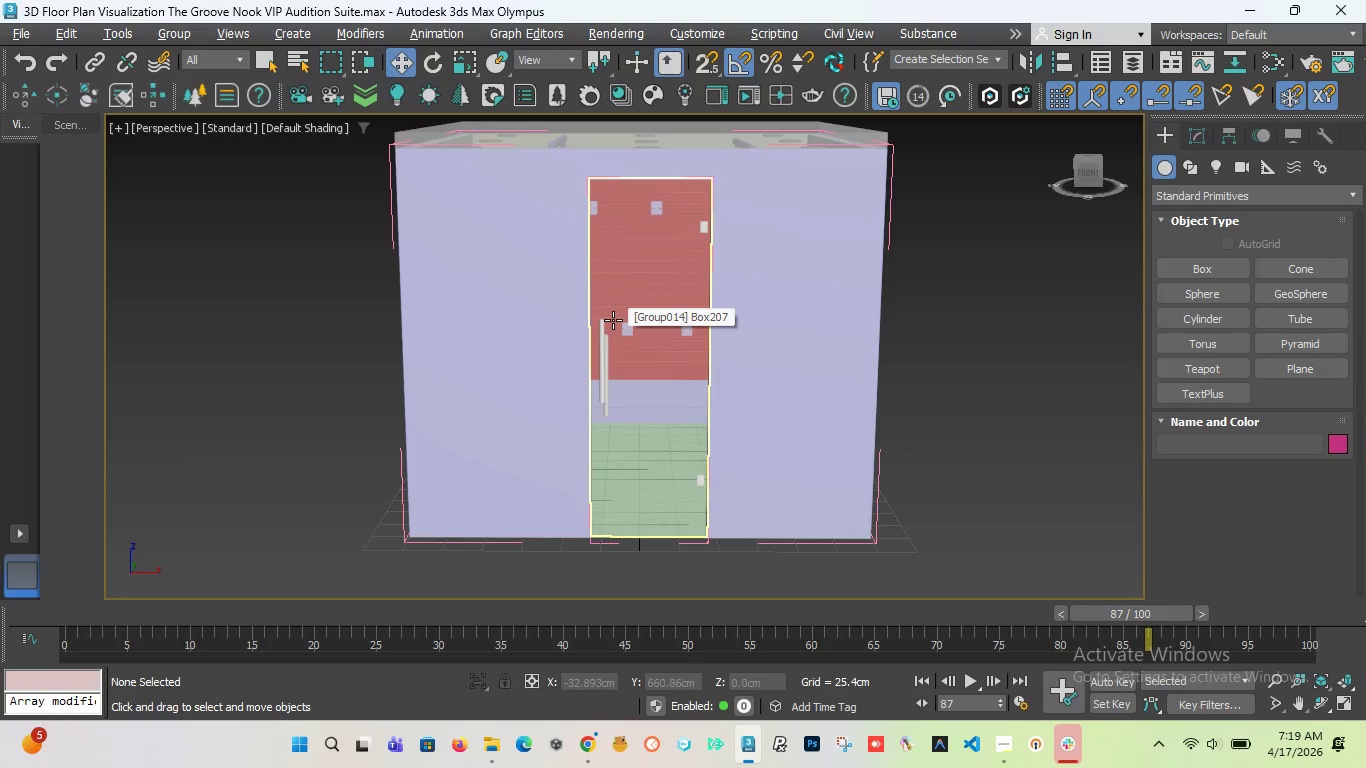 
key(Shift+F)
 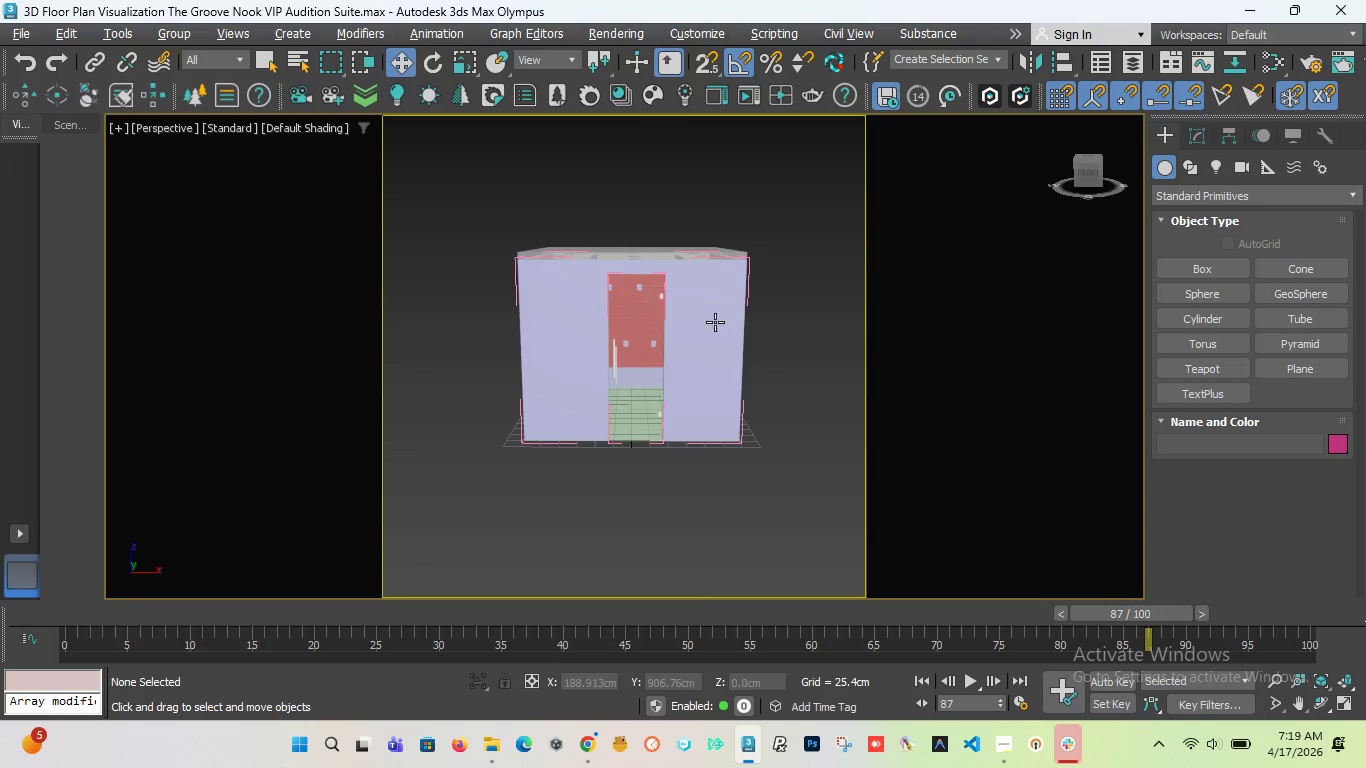 
scroll: coordinate [611, 336], scroll_direction: up, amount: 2.0
 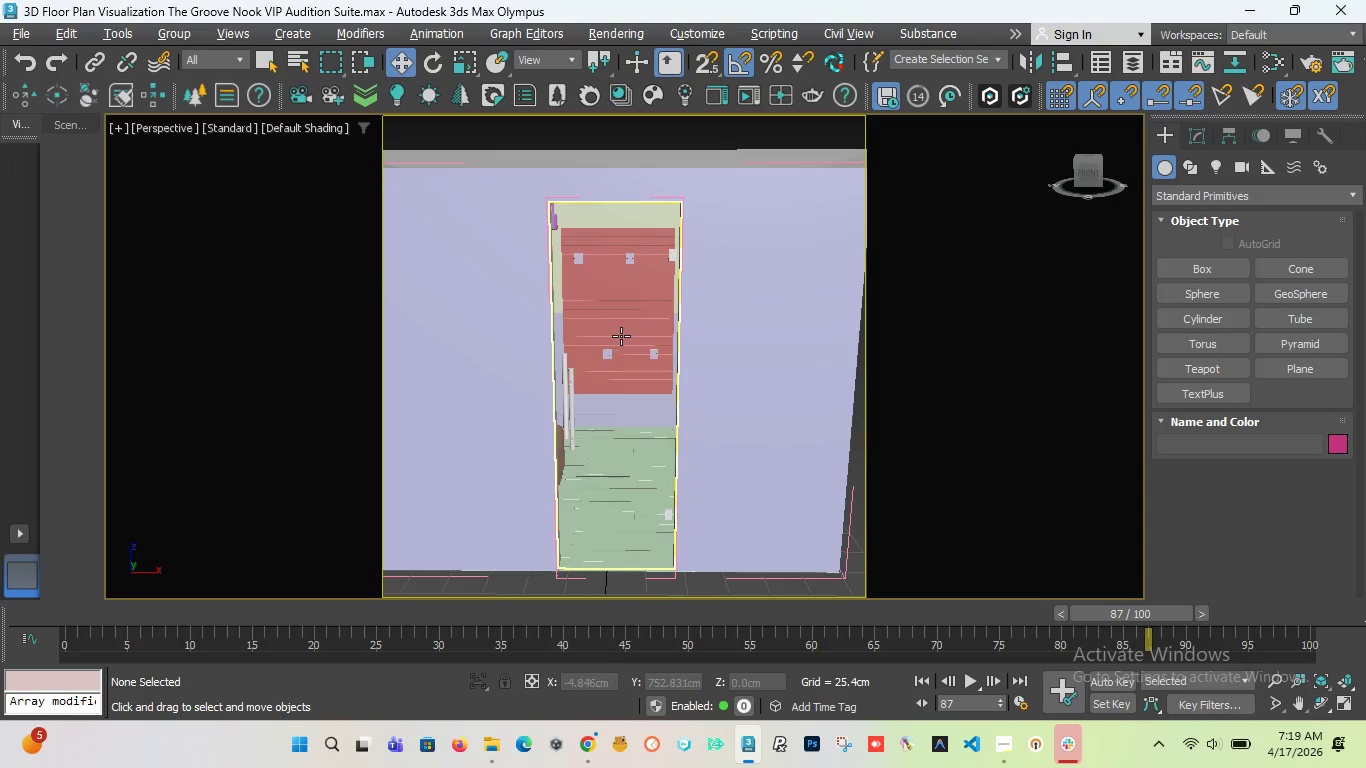 
scroll: coordinate [621, 336], scroll_direction: down, amount: 1.0
 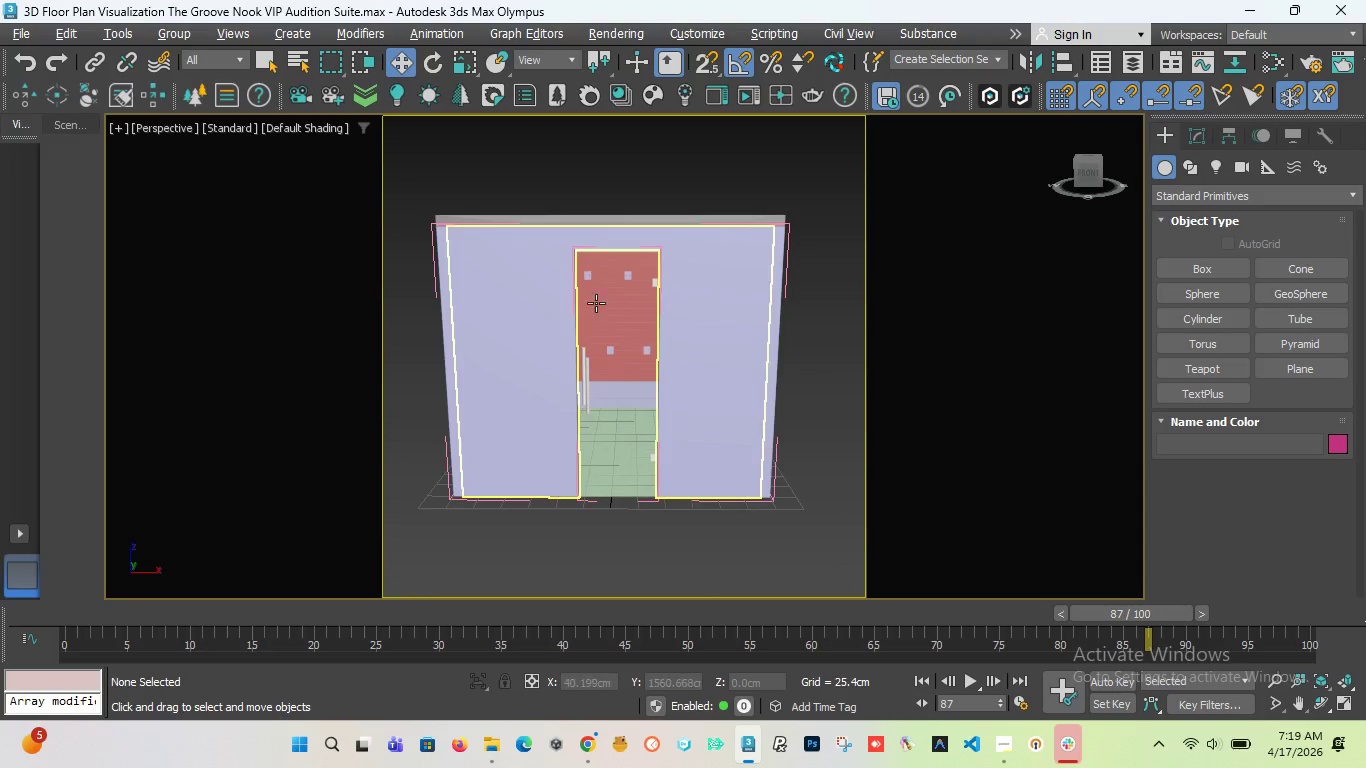 
scroll: coordinate [580, 306], scroll_direction: up, amount: 1.0
 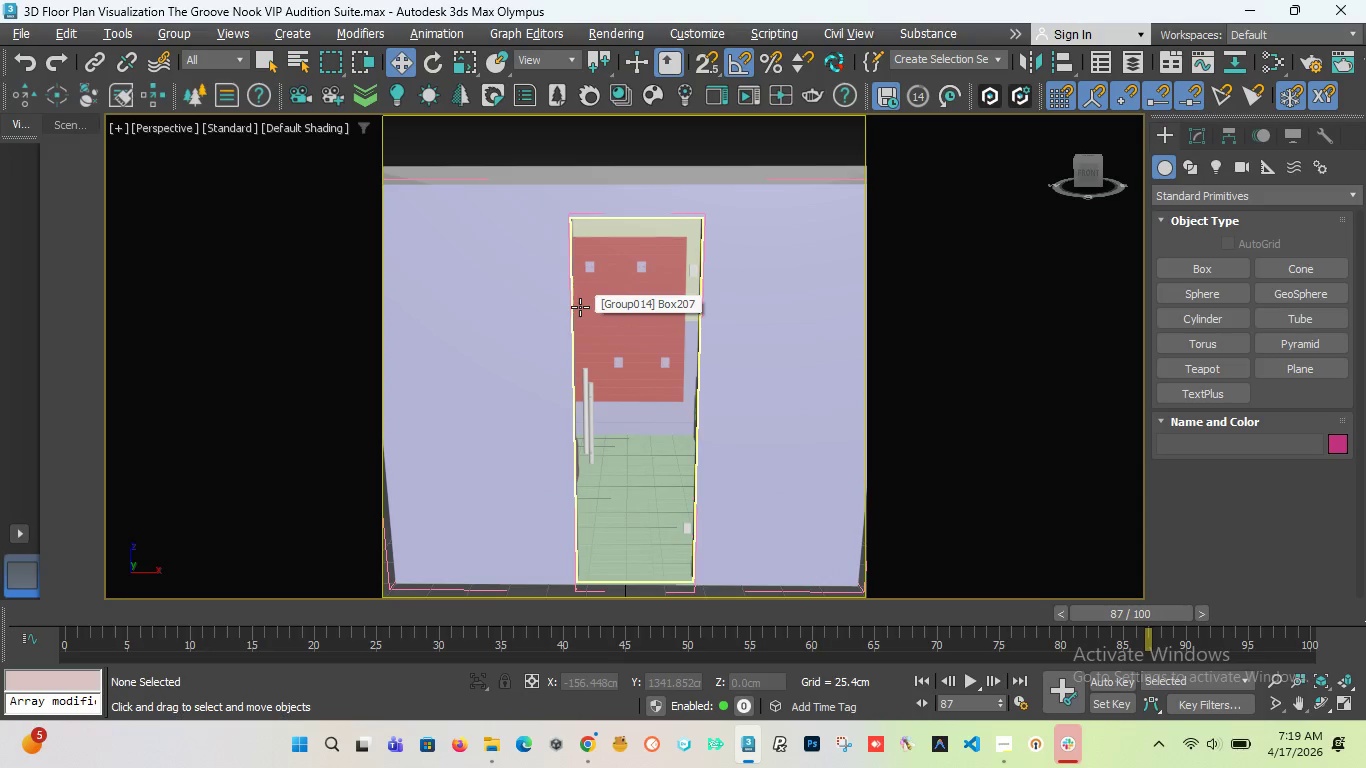 
wait(5.35)
 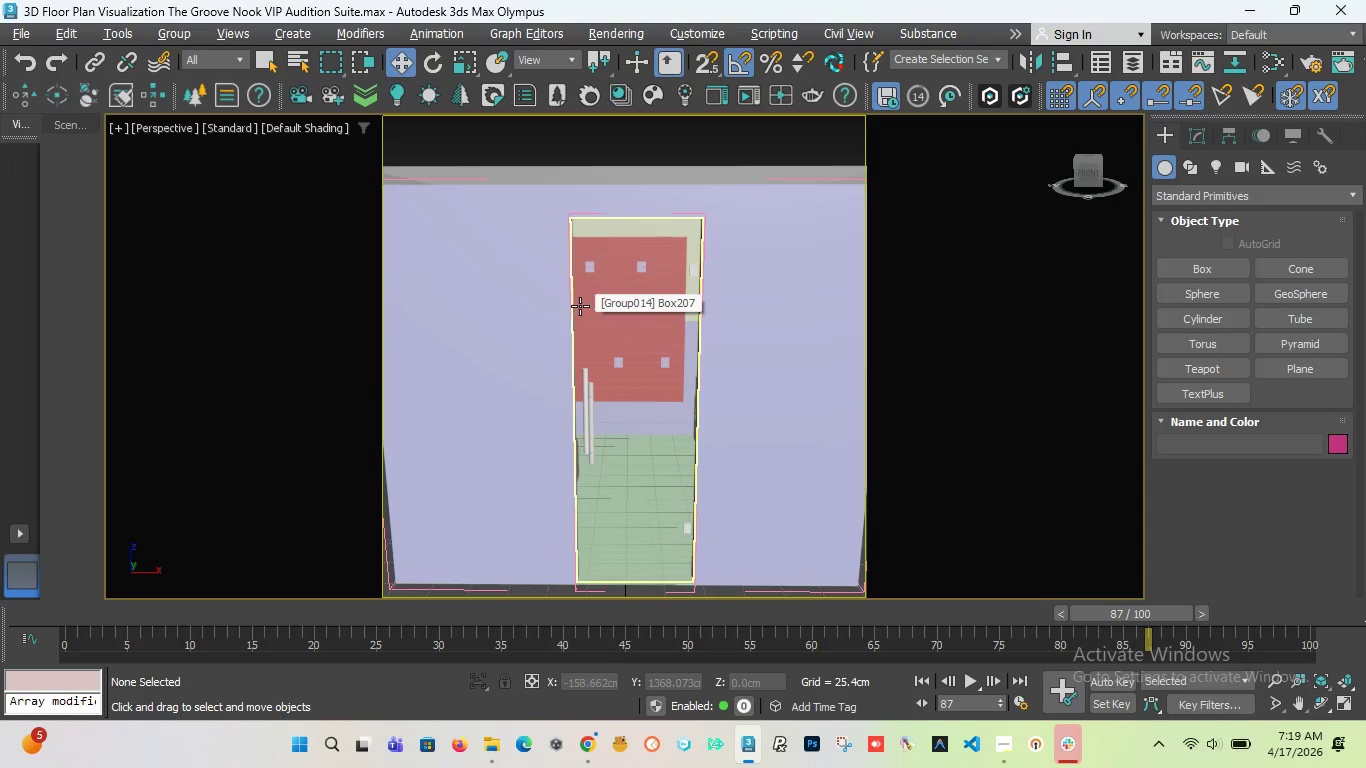 
scroll: coordinate [580, 307], scroll_direction: up, amount: 1.0
 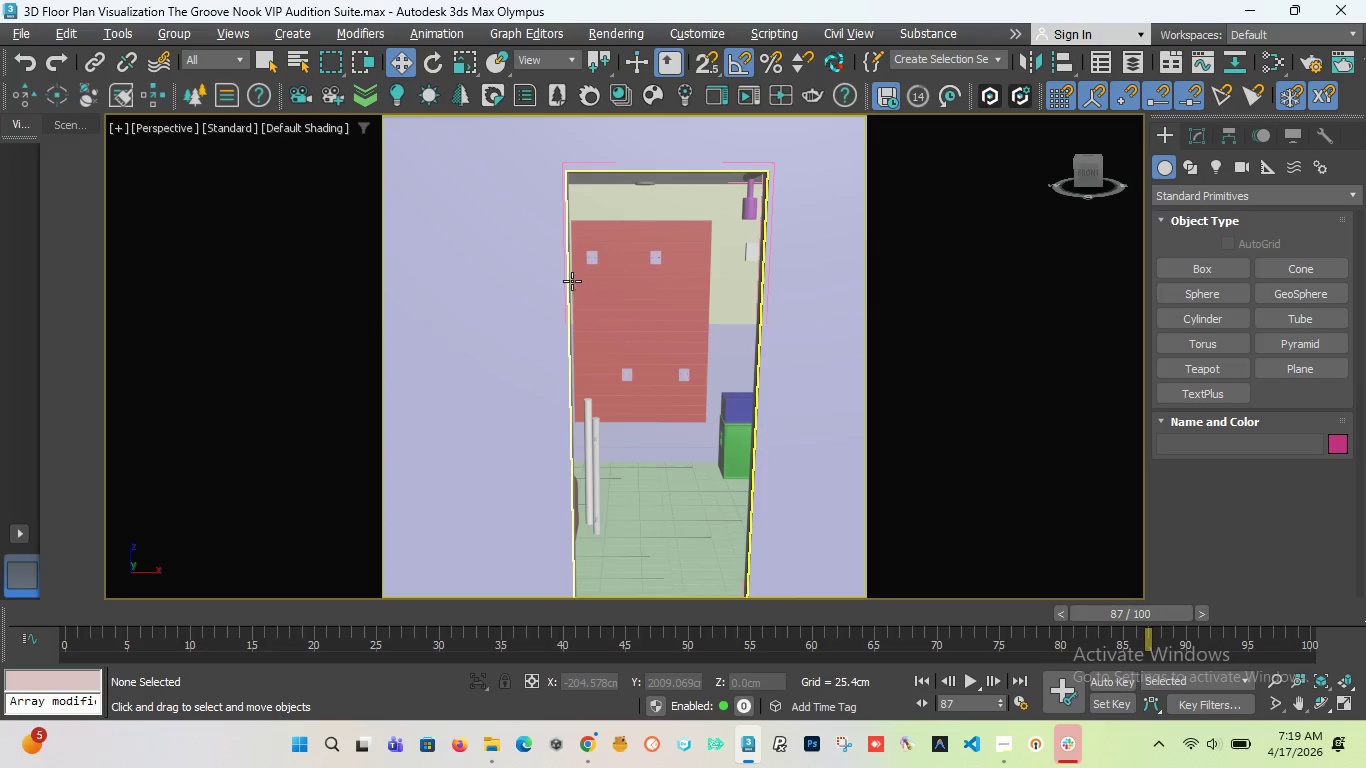 
wait(5.7)
 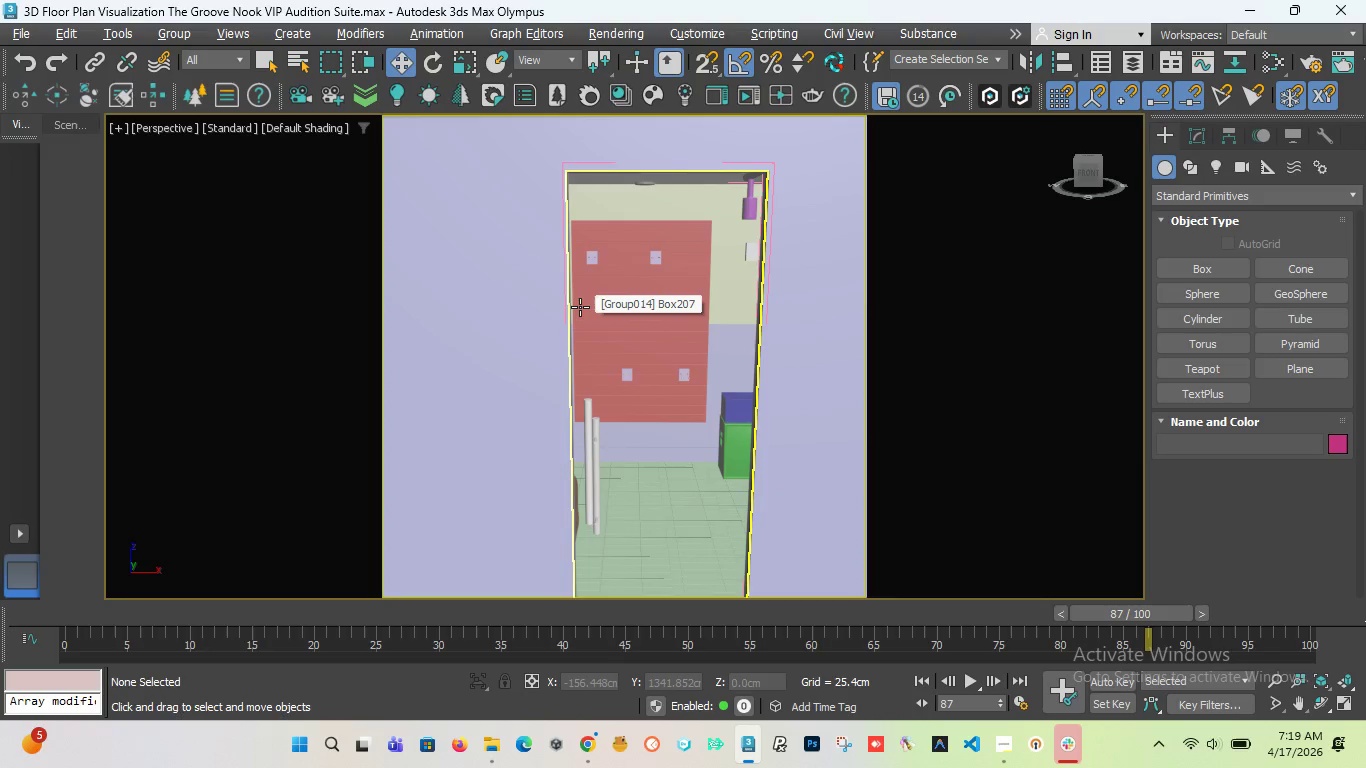 
scroll: coordinate [545, 254], scroll_direction: down, amount: 1.0
 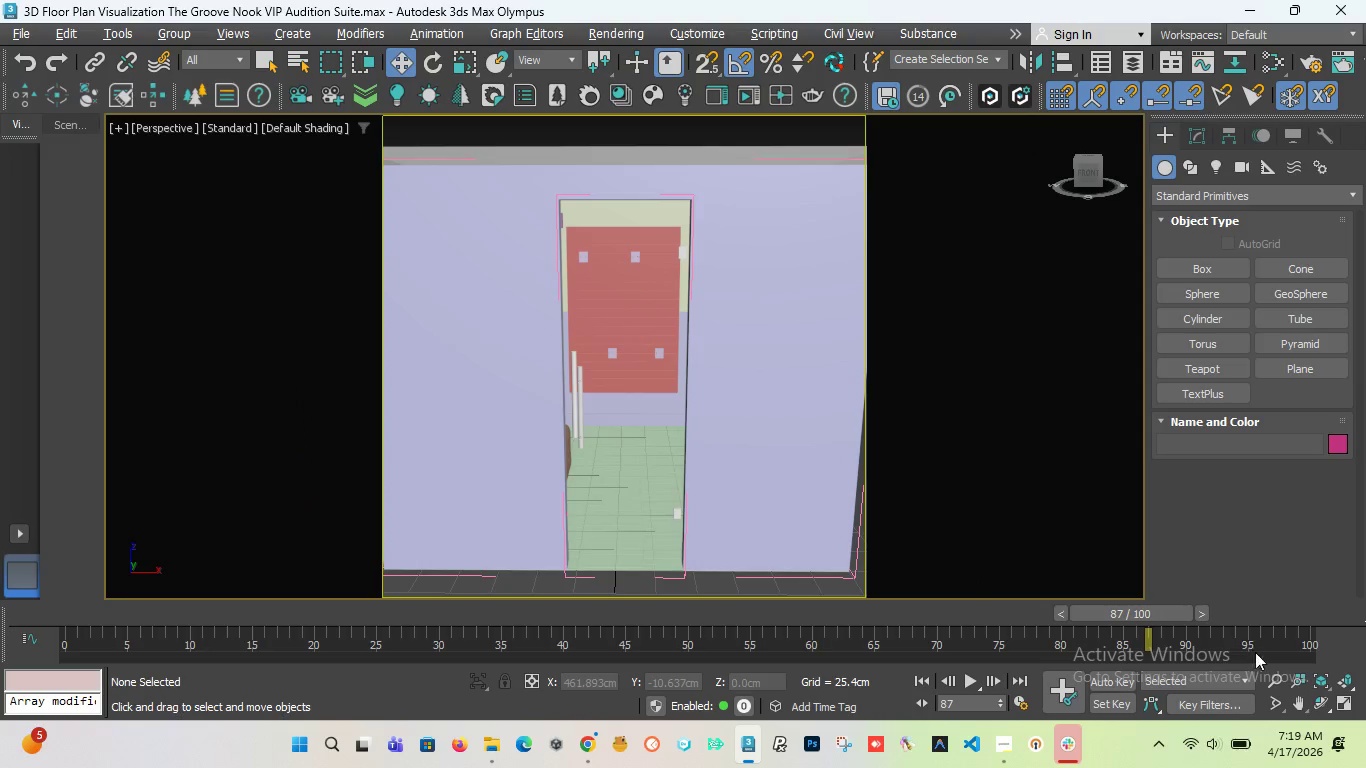 
left_click([1299, 699])
 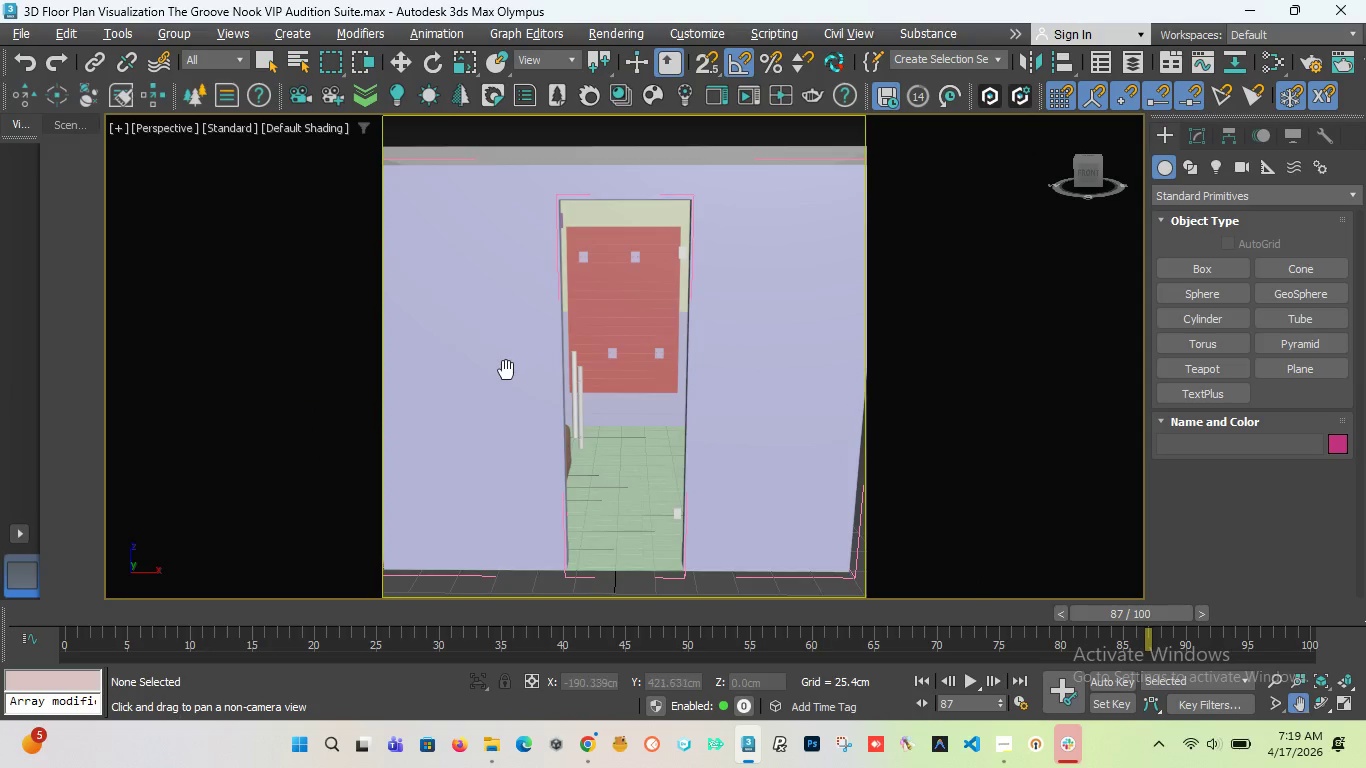 
left_click_drag(start_coordinate=[504, 376], to_coordinate=[515, 370])
 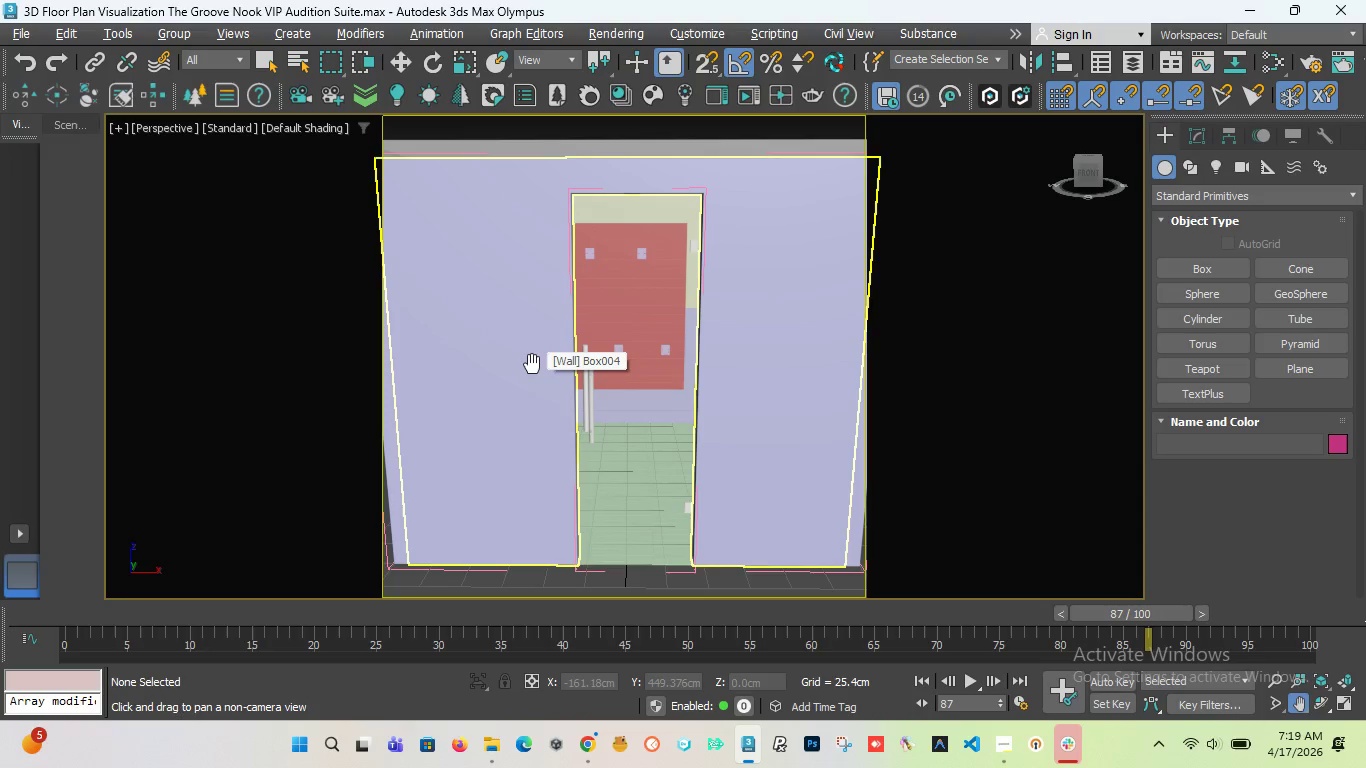 
left_click([532, 364])
 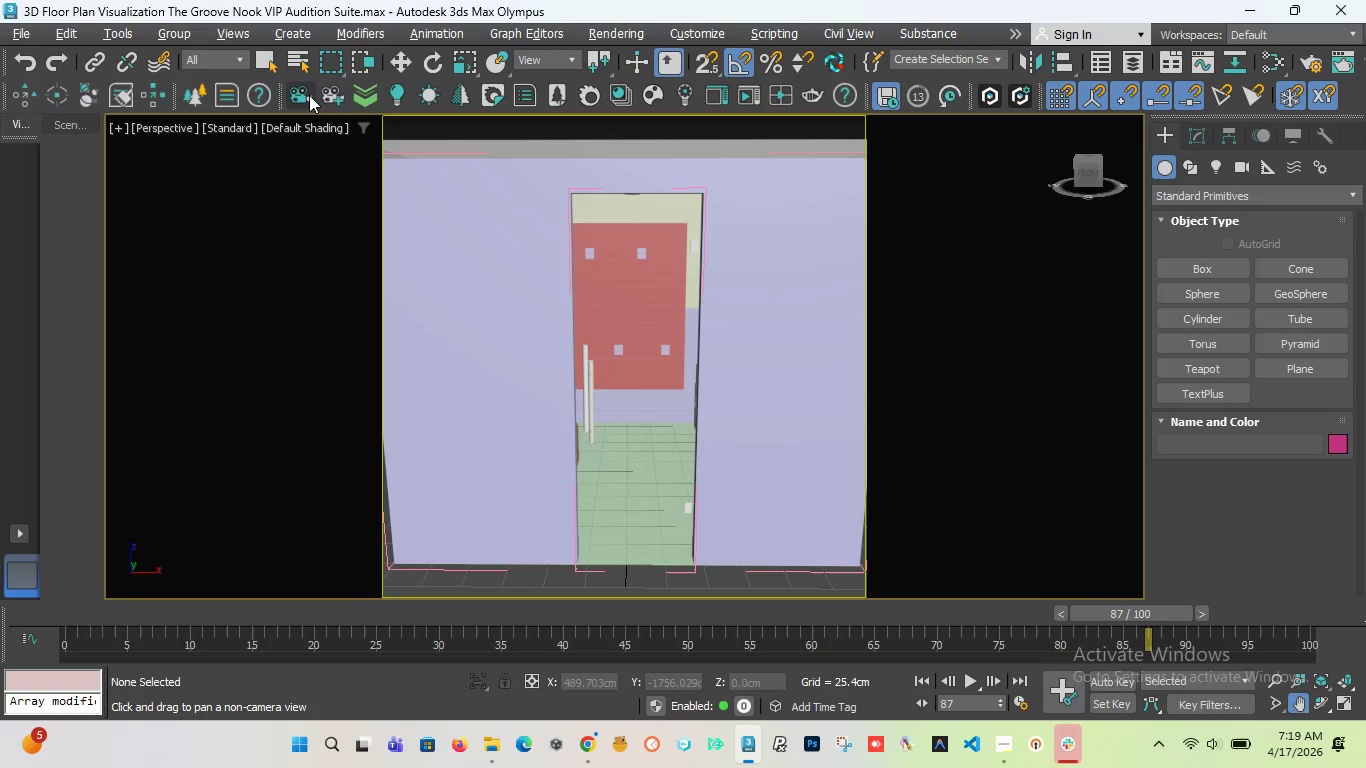 
wait(5.52)
 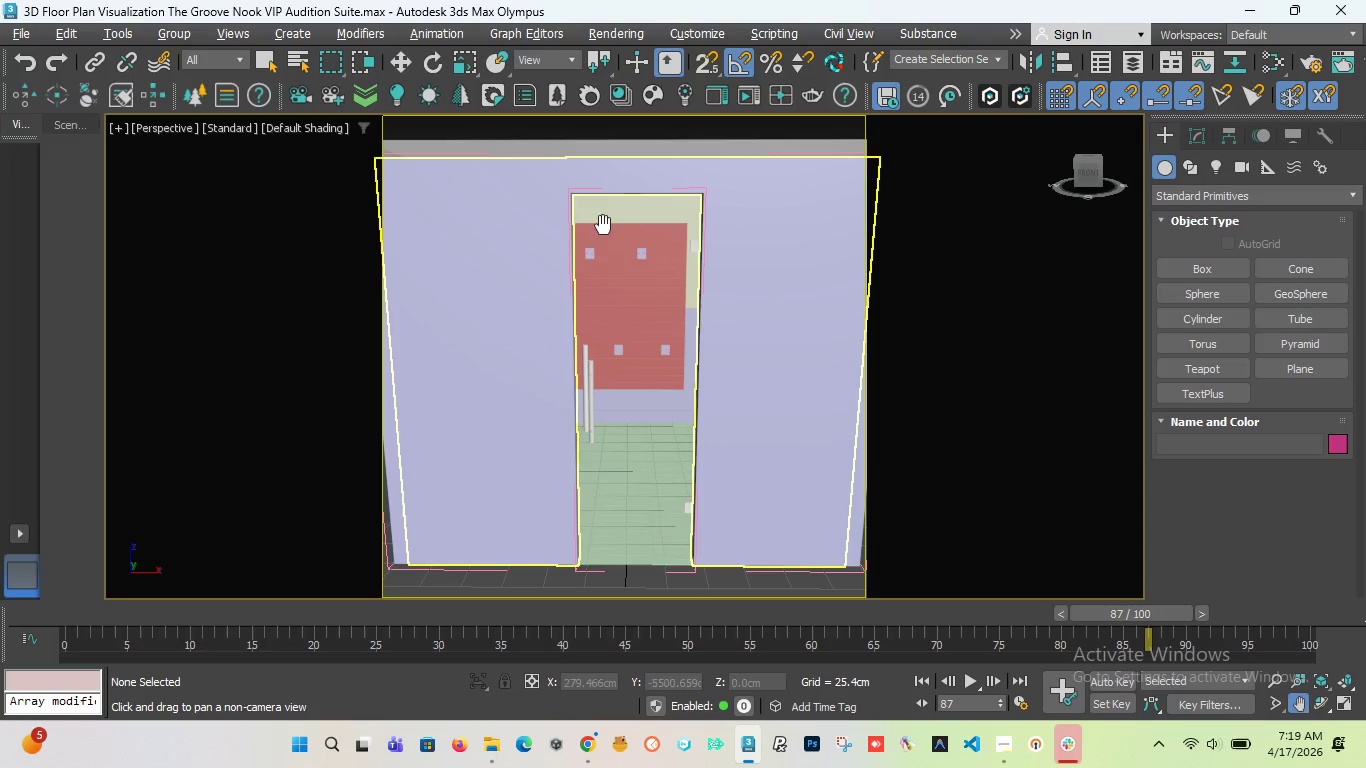 
left_click([342, 102])
 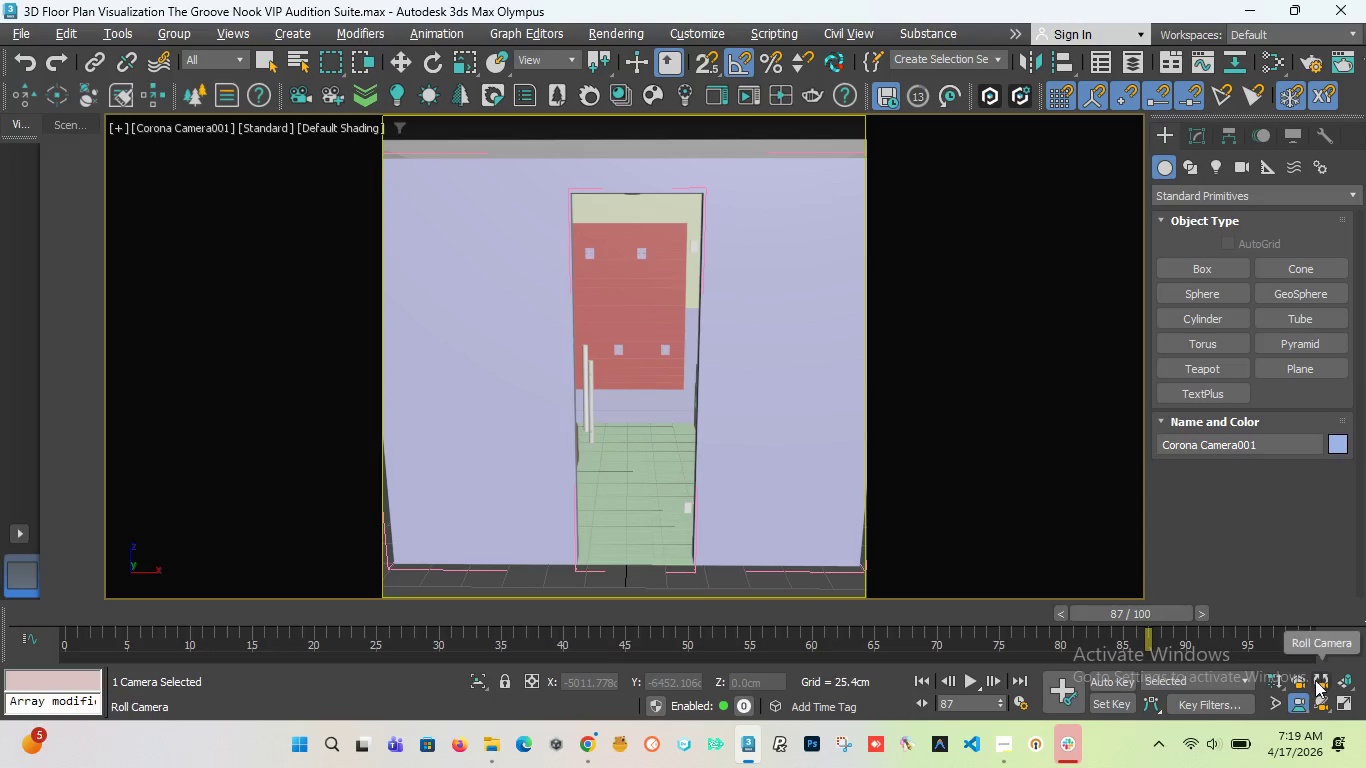 
left_click([1301, 683])
 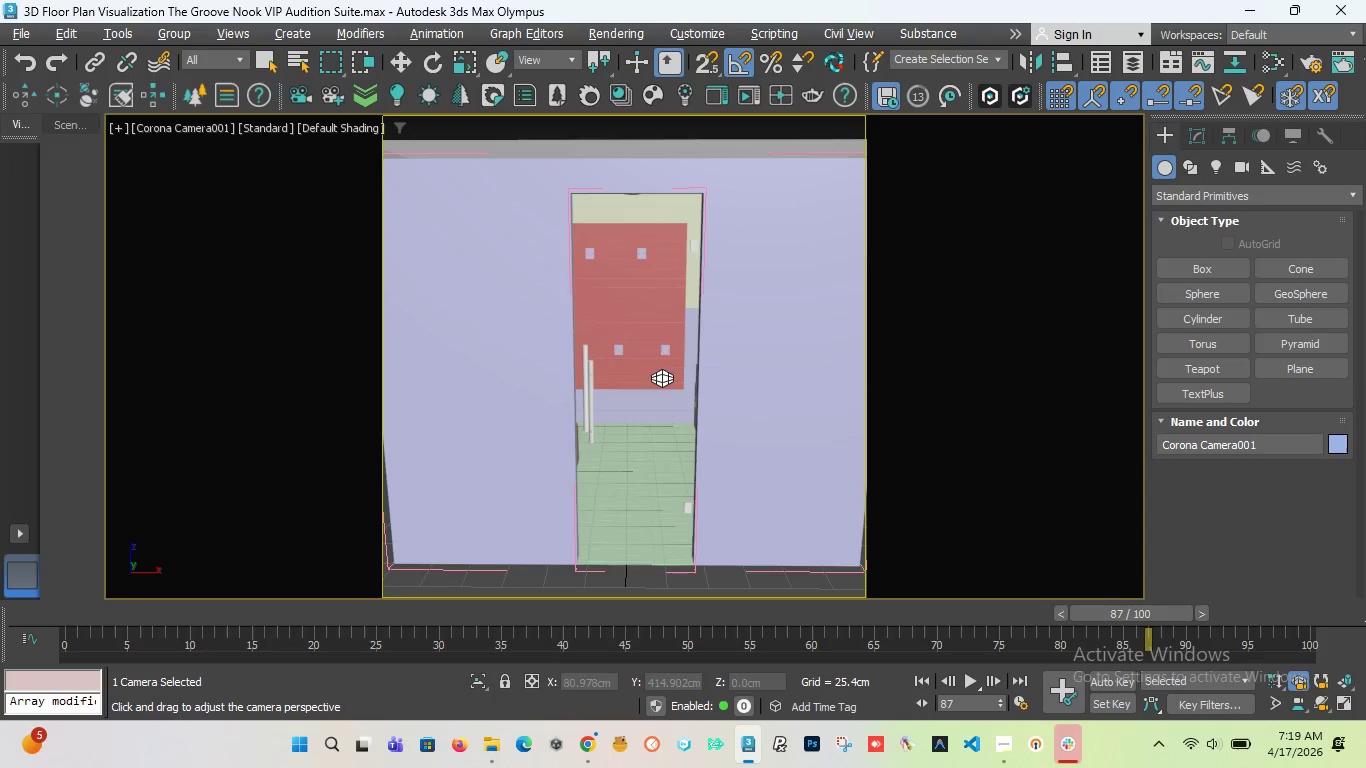 
left_click_drag(start_coordinate=[574, 349], to_coordinate=[5, 0])
 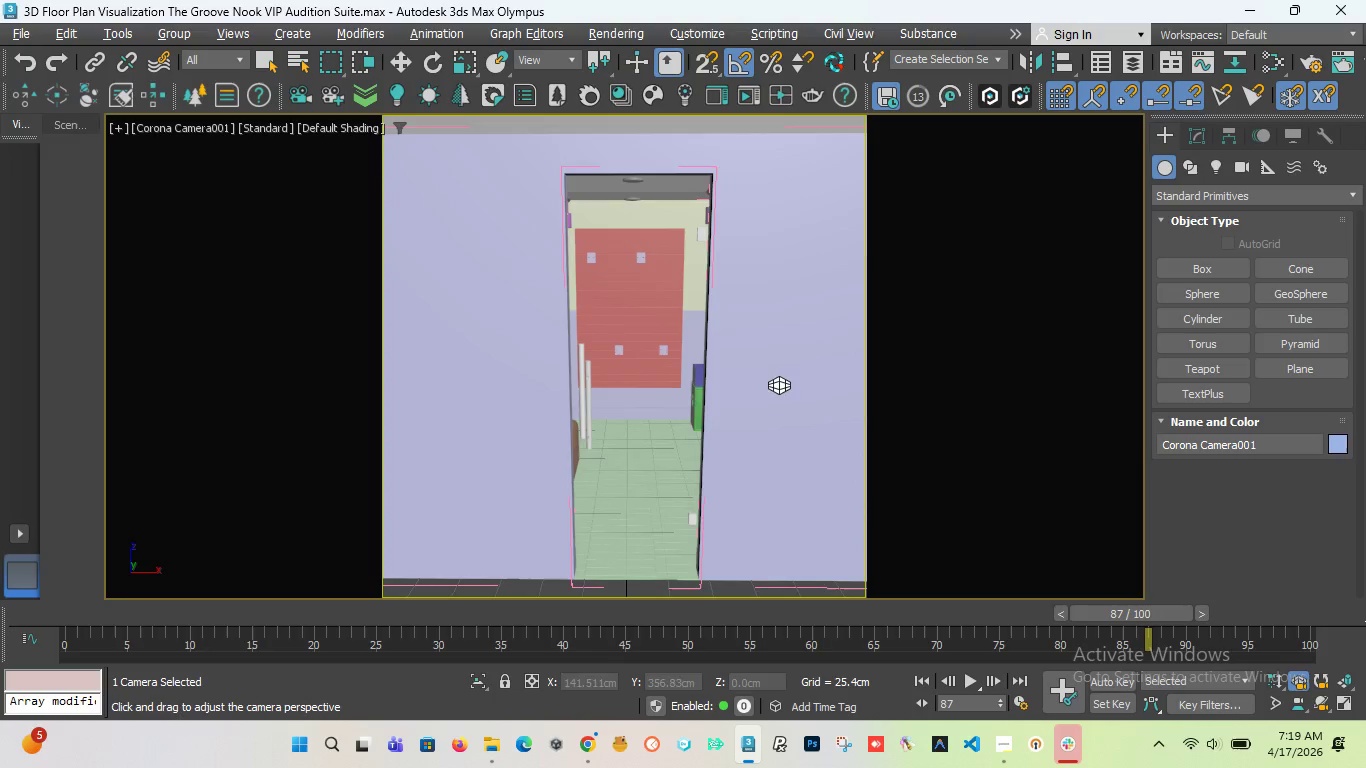 
left_click_drag(start_coordinate=[798, 376], to_coordinate=[184, 275])
 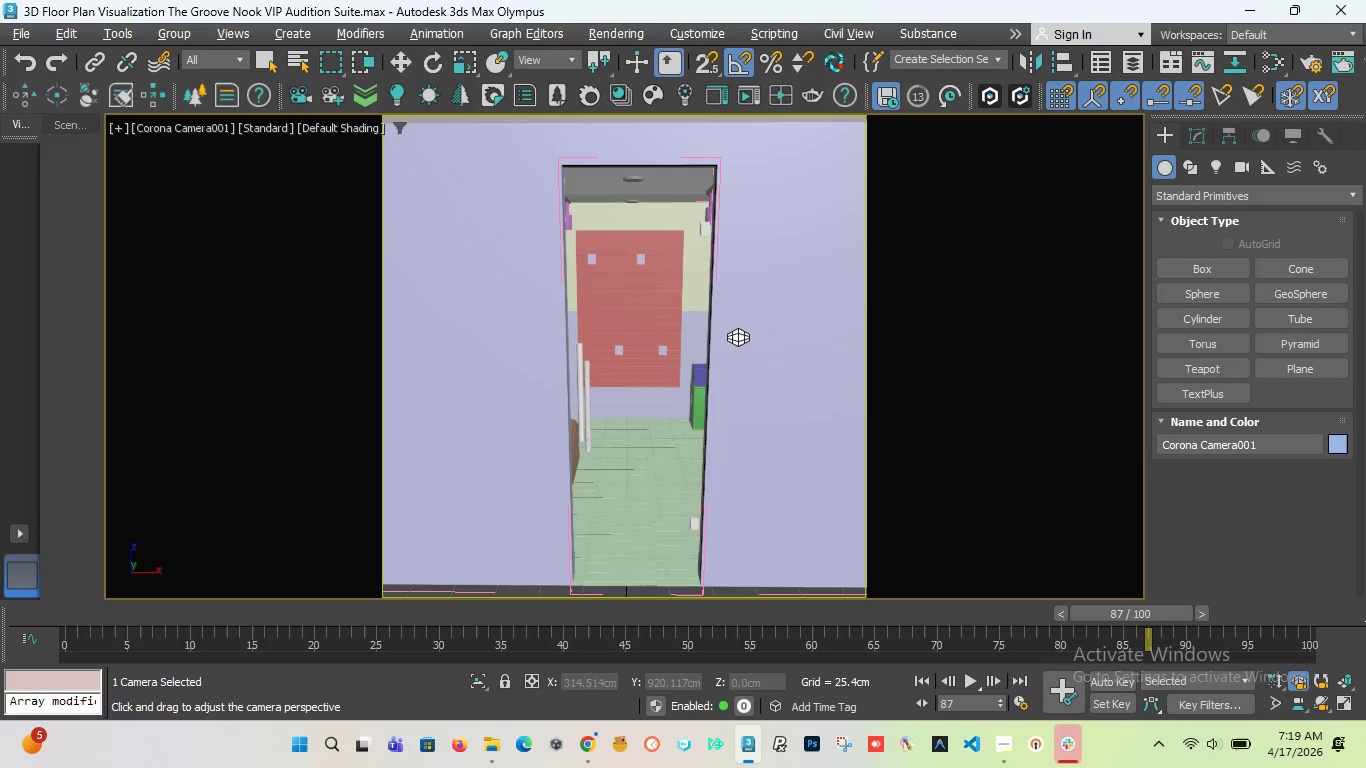 
left_click_drag(start_coordinate=[738, 328], to_coordinate=[0, 287])
 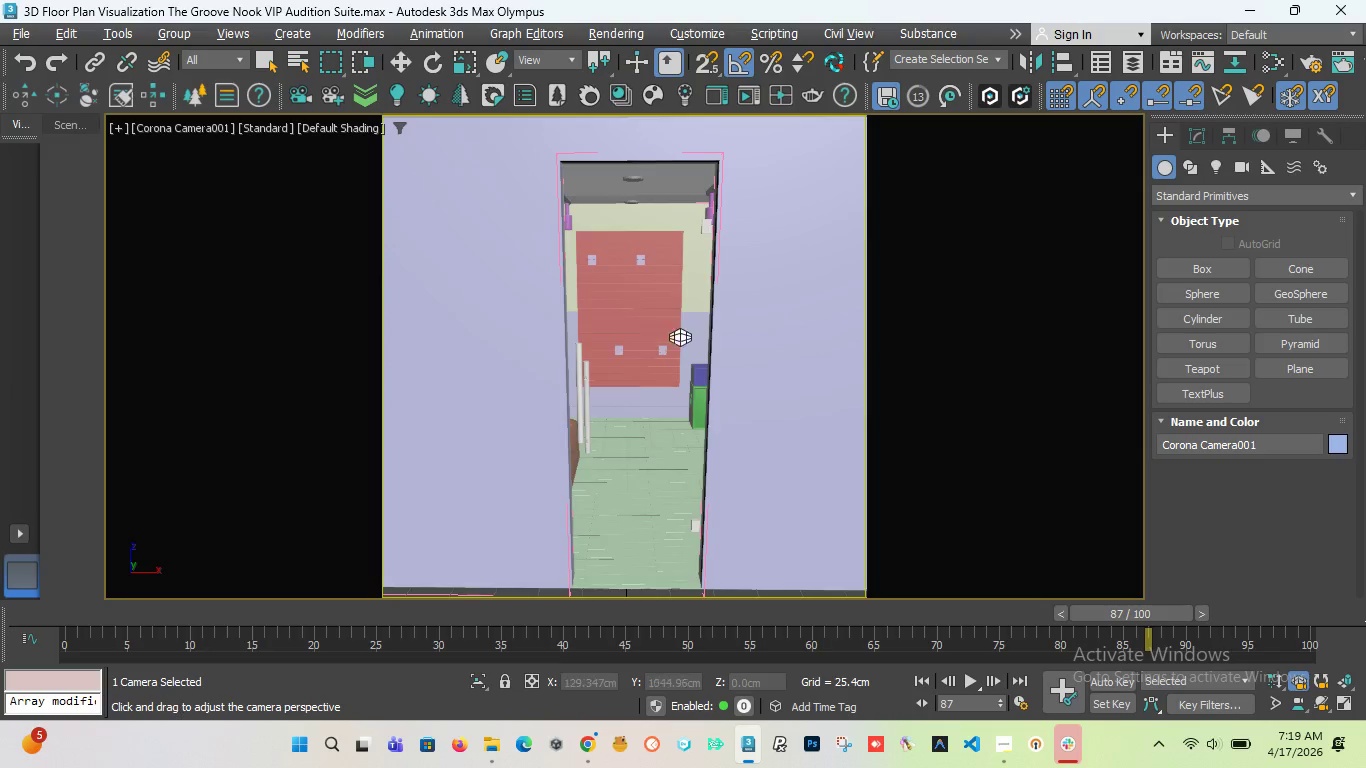 
left_click_drag(start_coordinate=[741, 342], to_coordinate=[0, 285])
 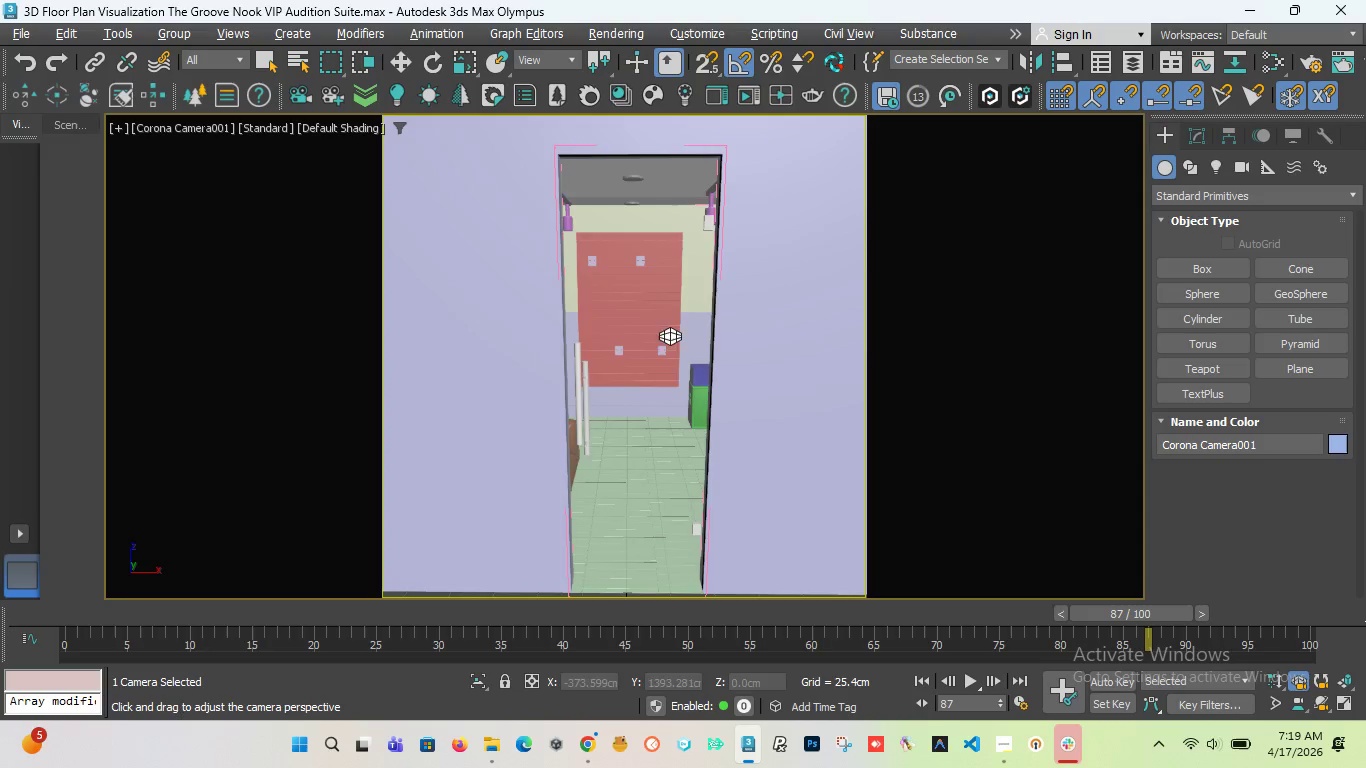 
left_click_drag(start_coordinate=[682, 327], to_coordinate=[1036, 291])
 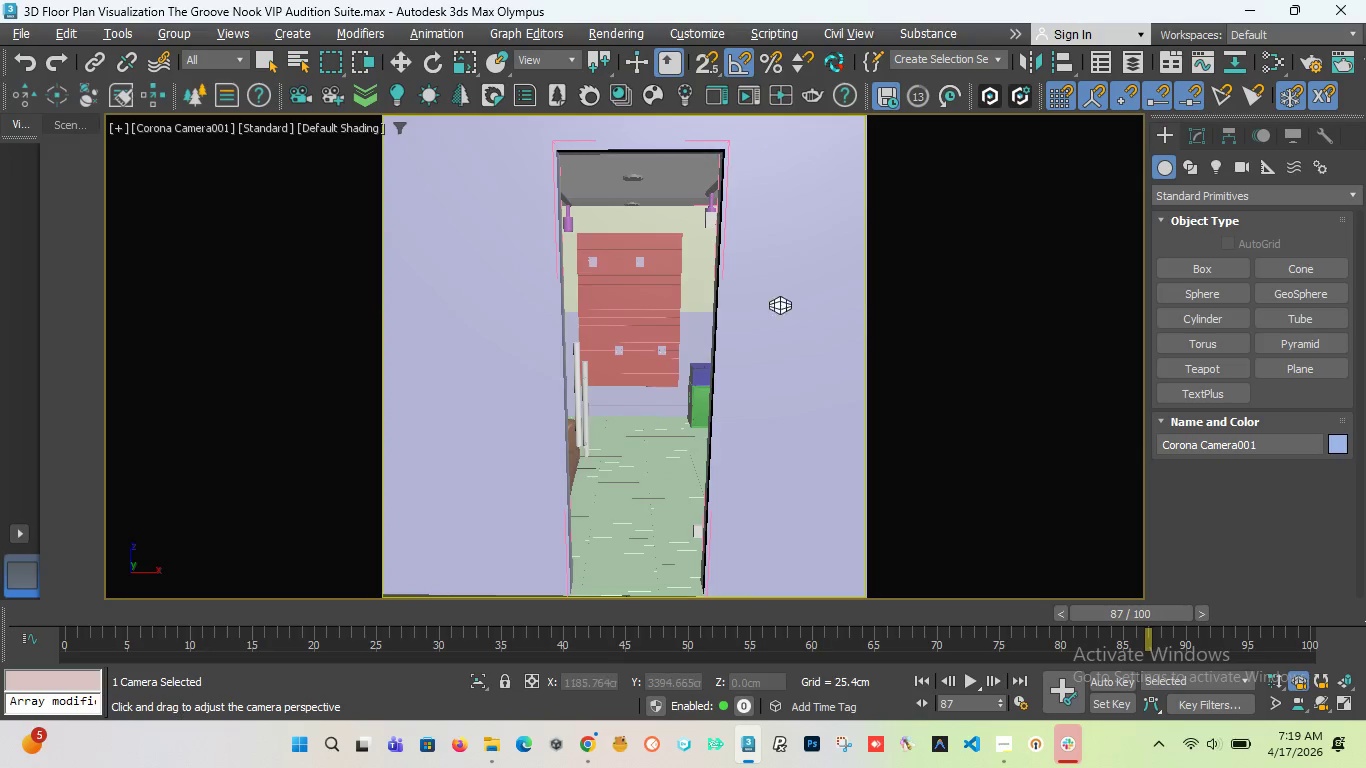 
left_click_drag(start_coordinate=[788, 296], to_coordinate=[1016, 303])
 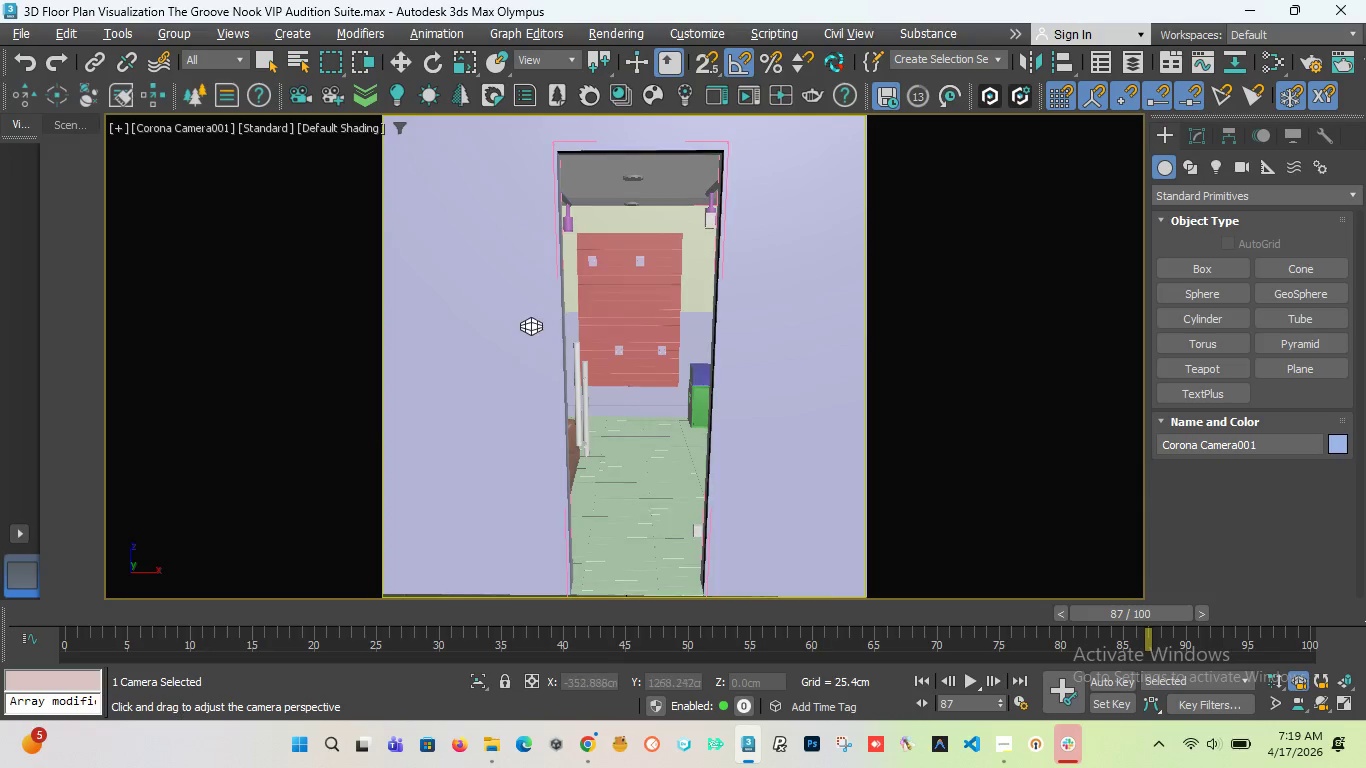 
left_click_drag(start_coordinate=[530, 317], to_coordinate=[1194, 359])
 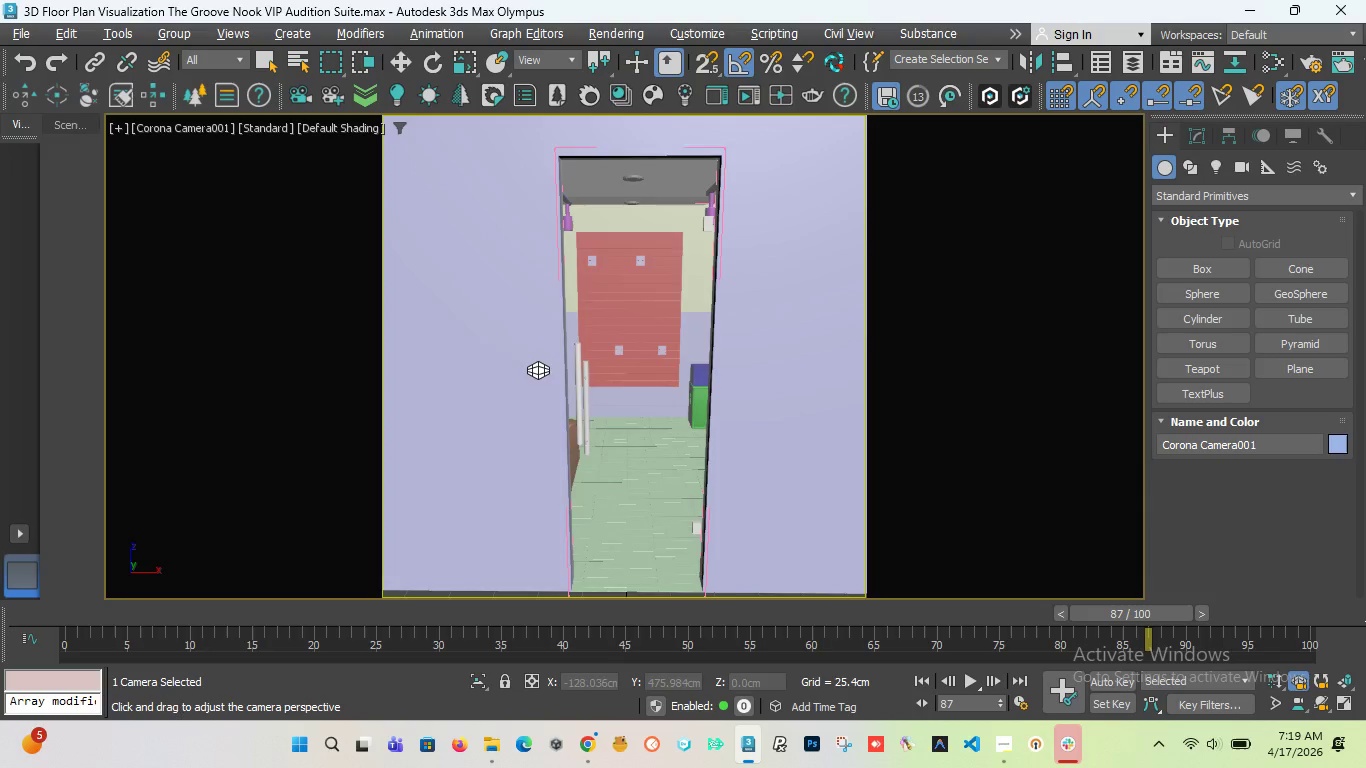 
left_click_drag(start_coordinate=[536, 361], to_coordinate=[1258, 412])
 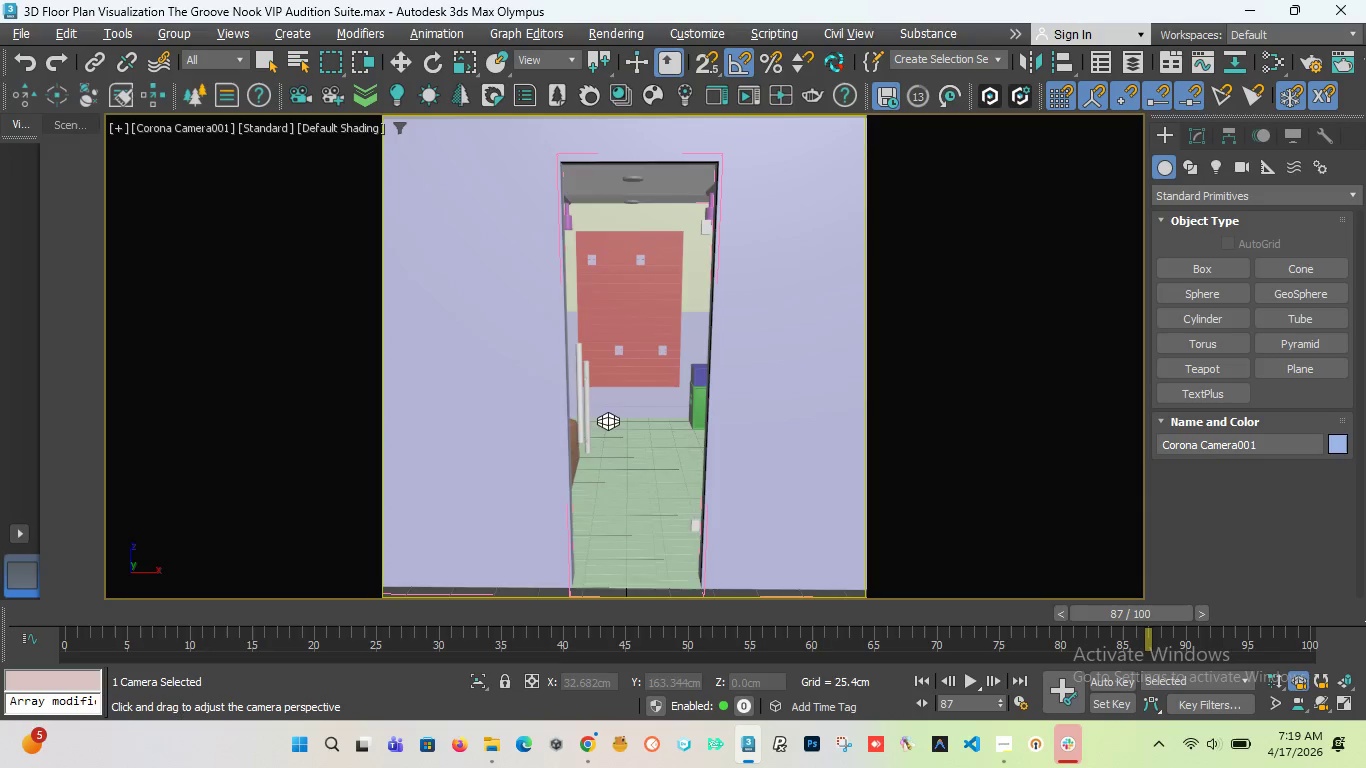 
left_click_drag(start_coordinate=[559, 411], to_coordinate=[1188, 411])
 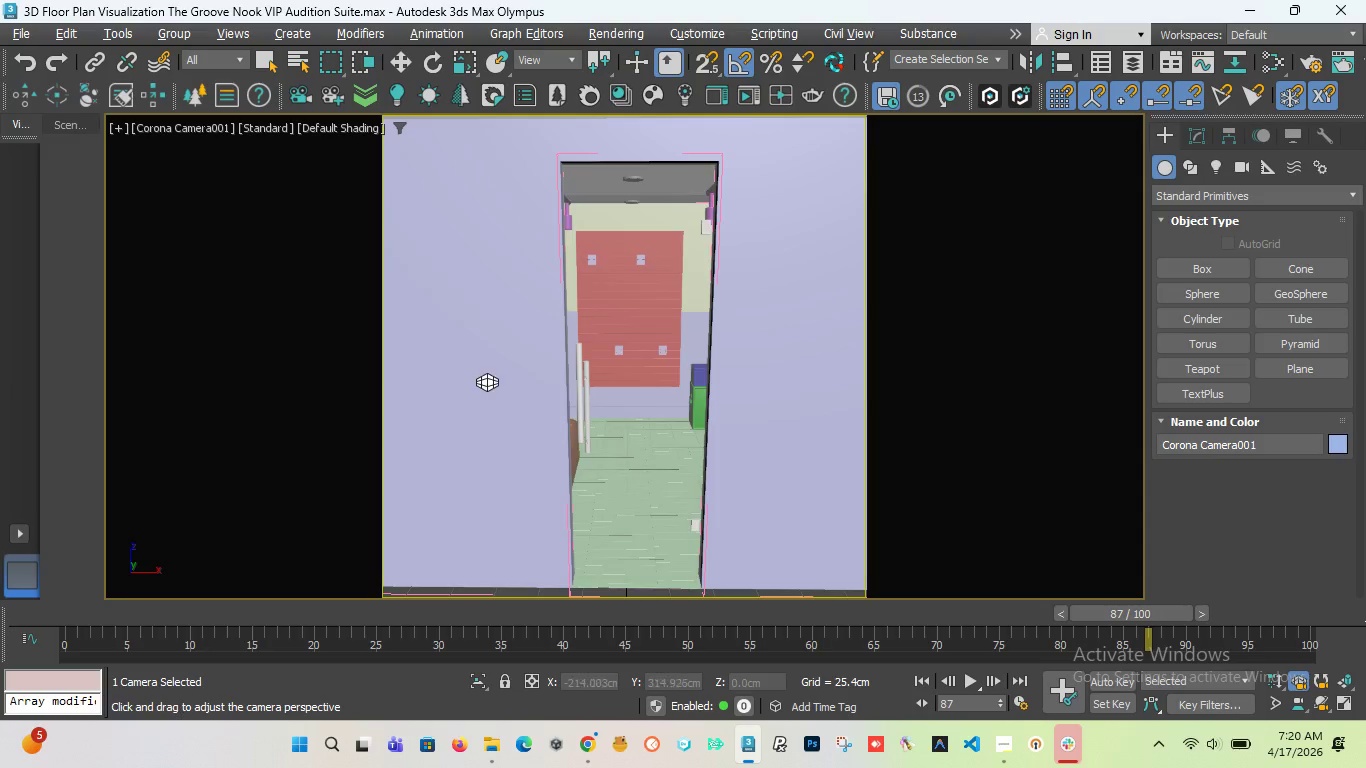 
left_click_drag(start_coordinate=[485, 368], to_coordinate=[600, 534])
 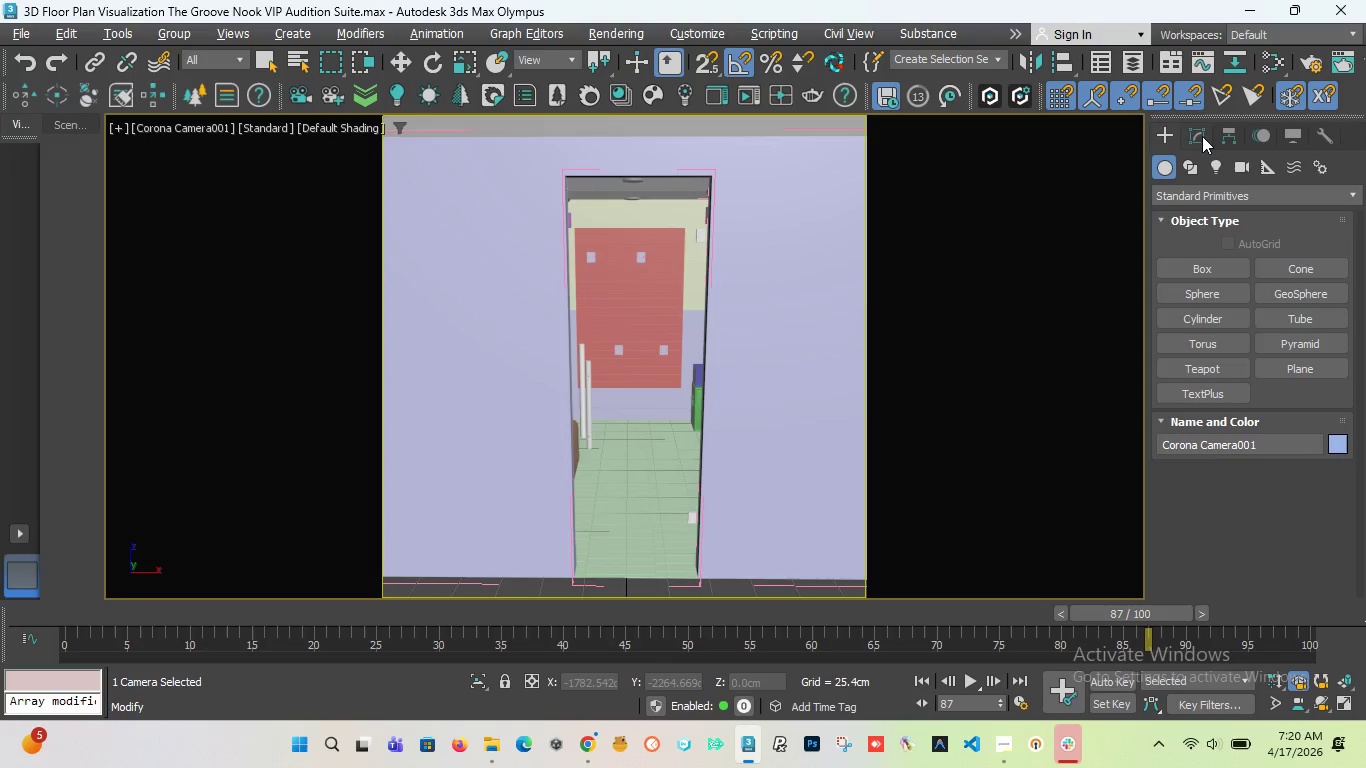 
left_click([1202, 136])
 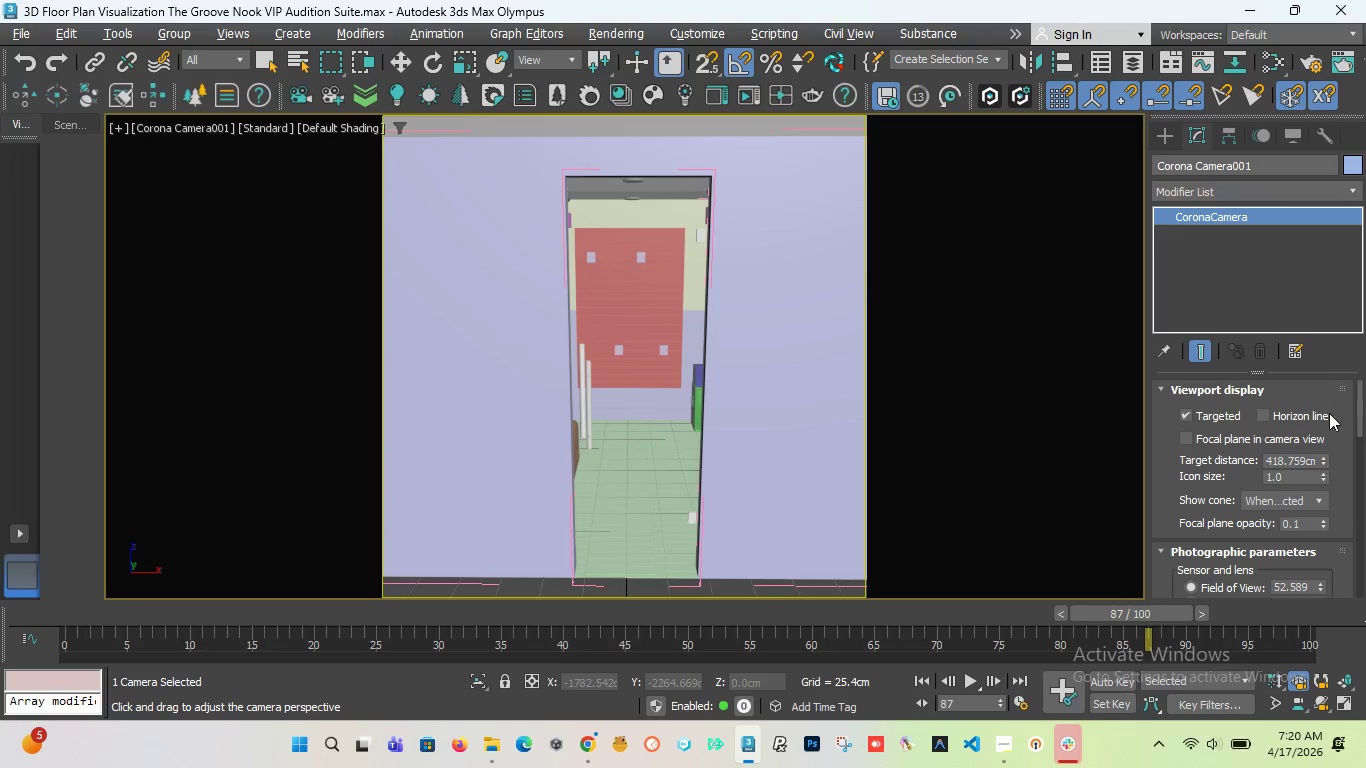 
wait(5.36)
 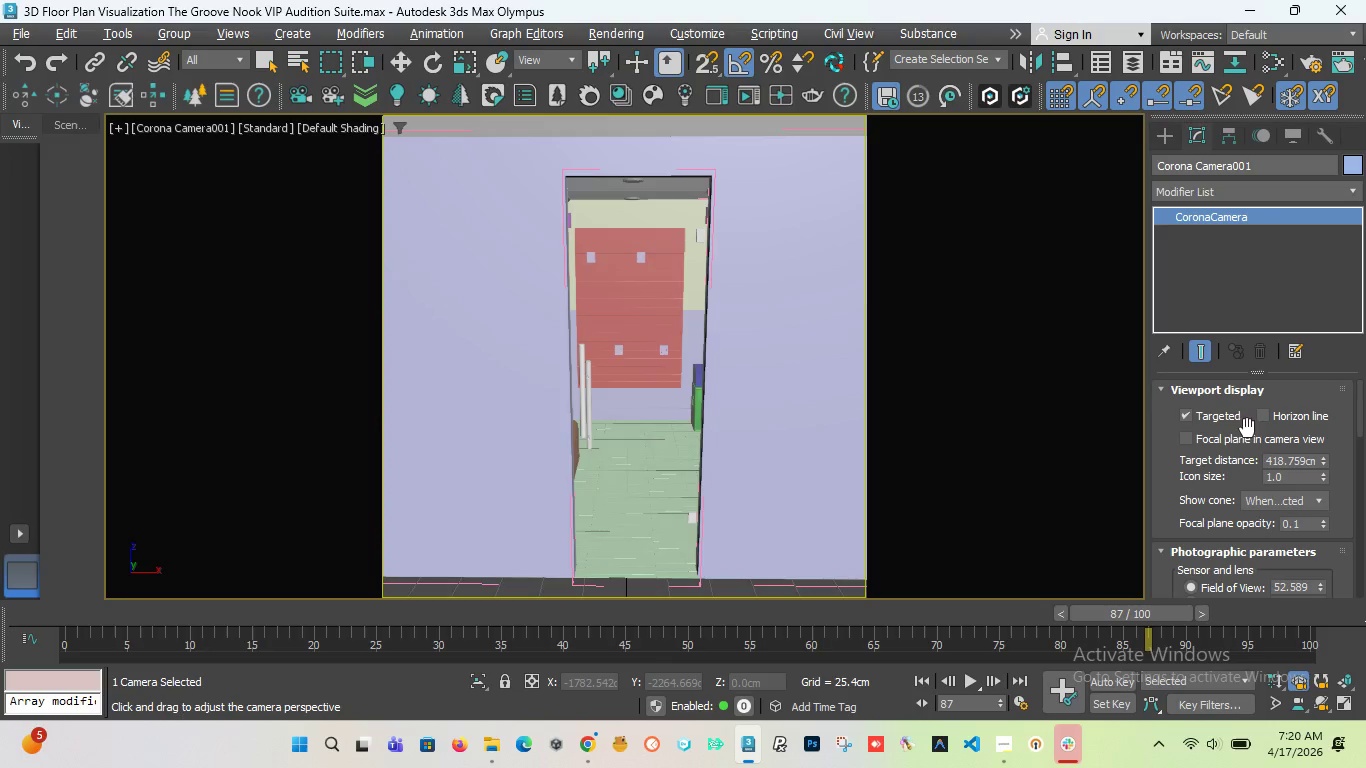 
left_click_drag(start_coordinate=[1357, 408], to_coordinate=[1357, 415])
 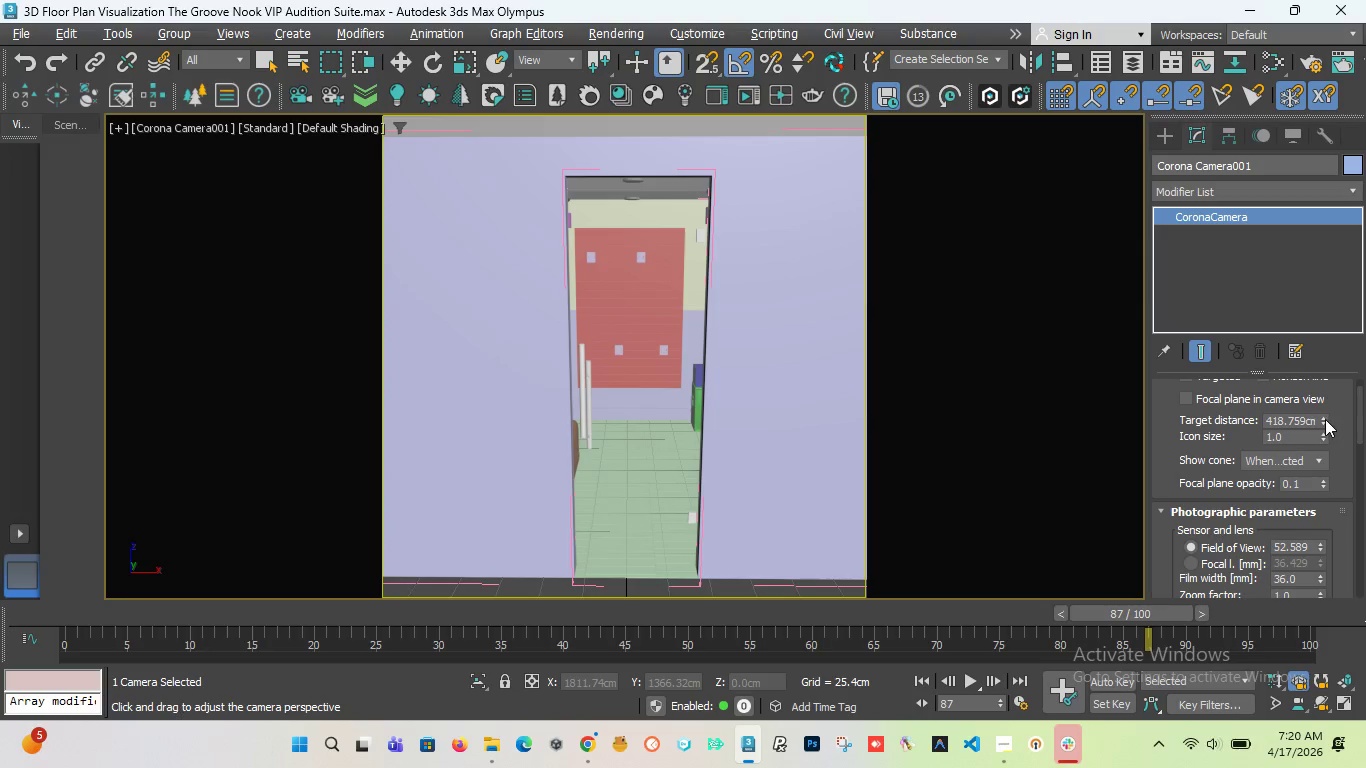 
left_click_drag(start_coordinate=[1323, 419], to_coordinate=[1316, 247])
 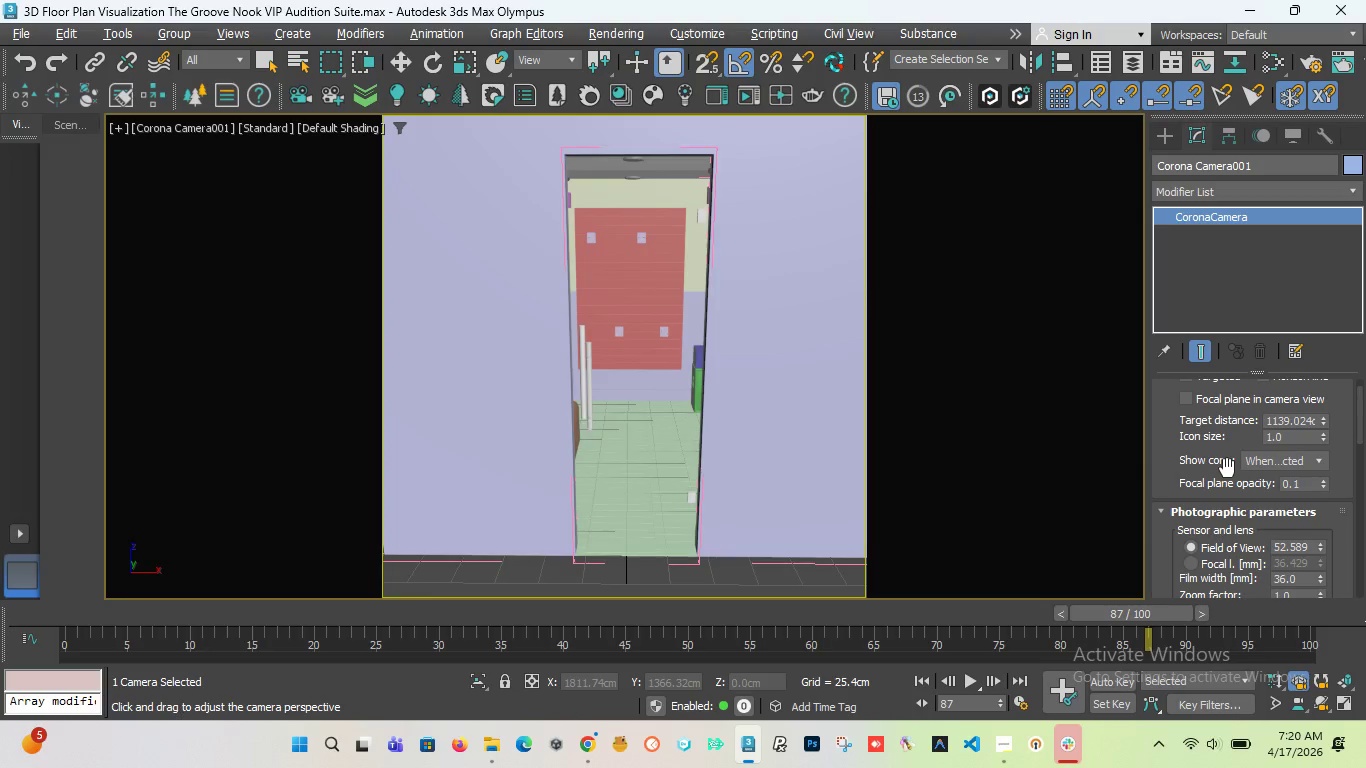 
key(Control+Z)
 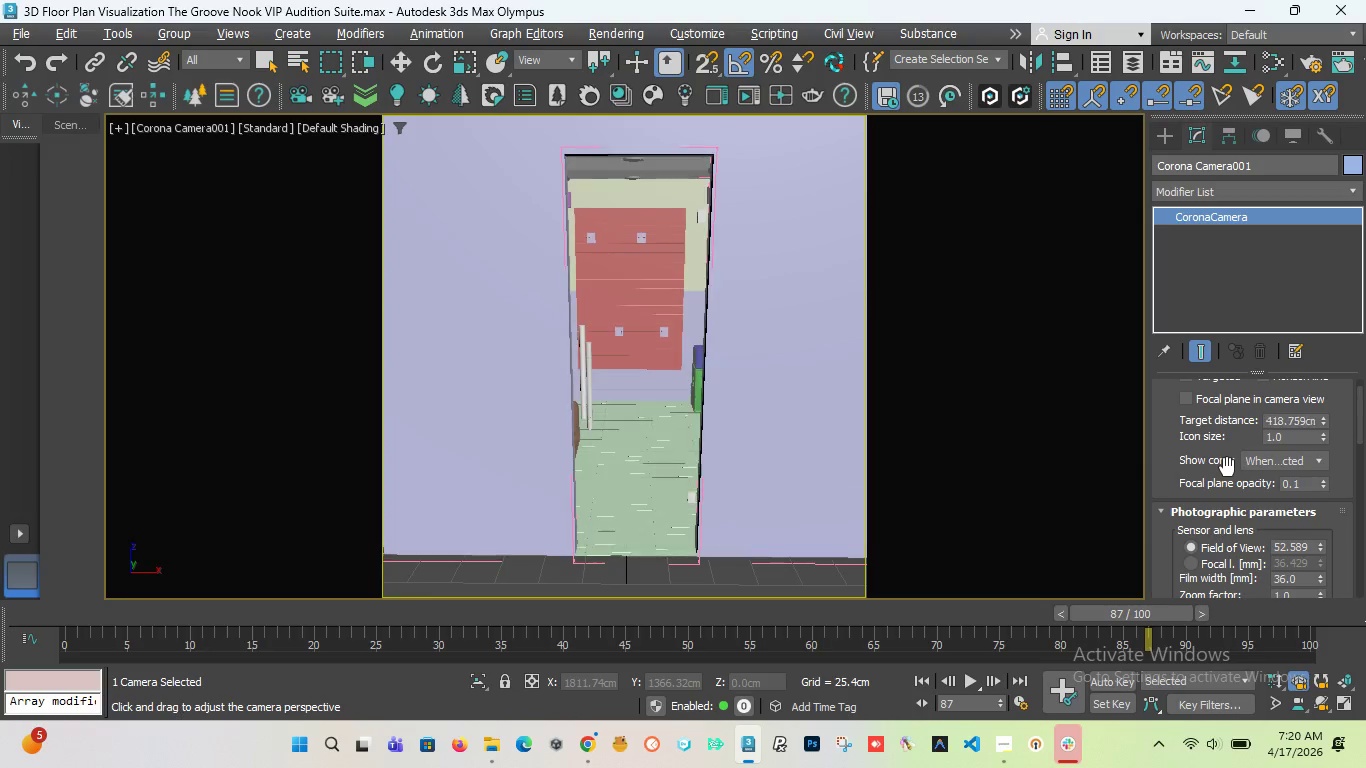 
left_click([1227, 467])
 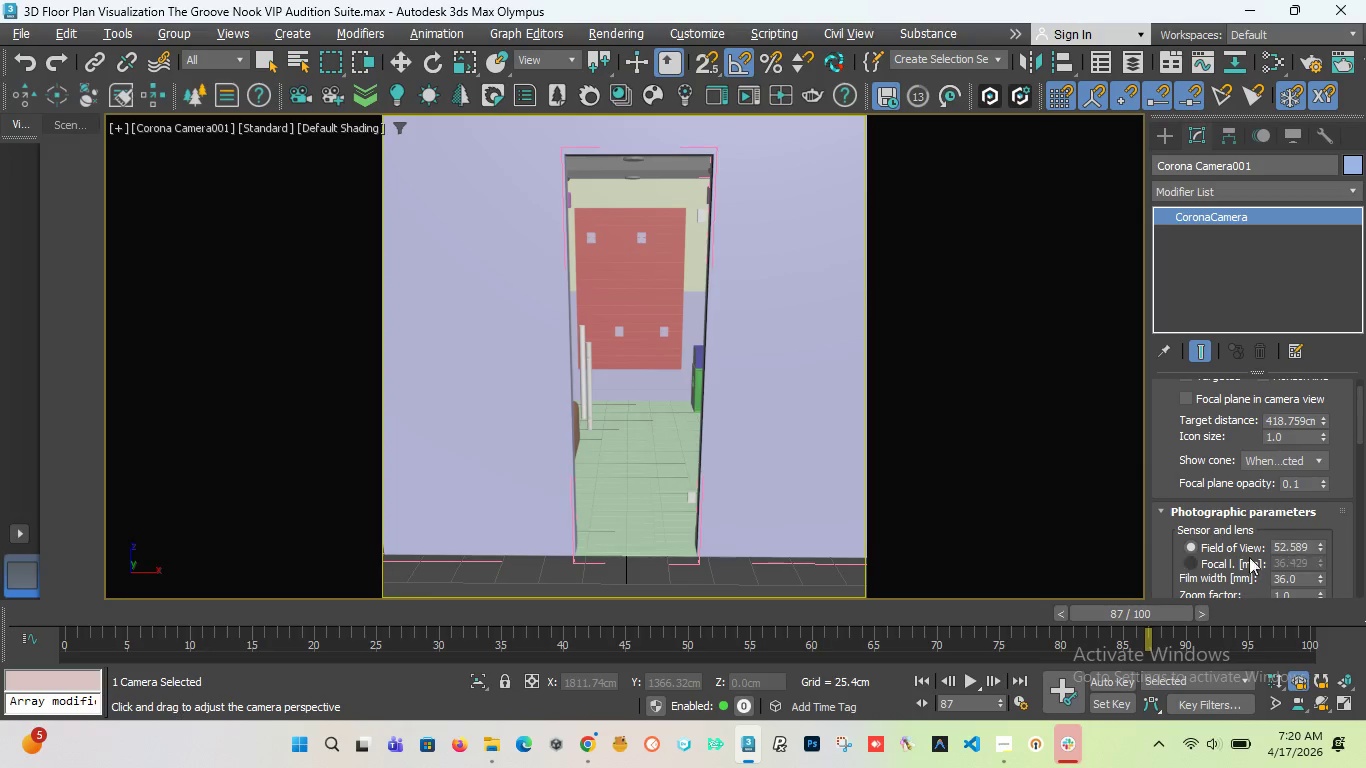 
left_click([1188, 557])
 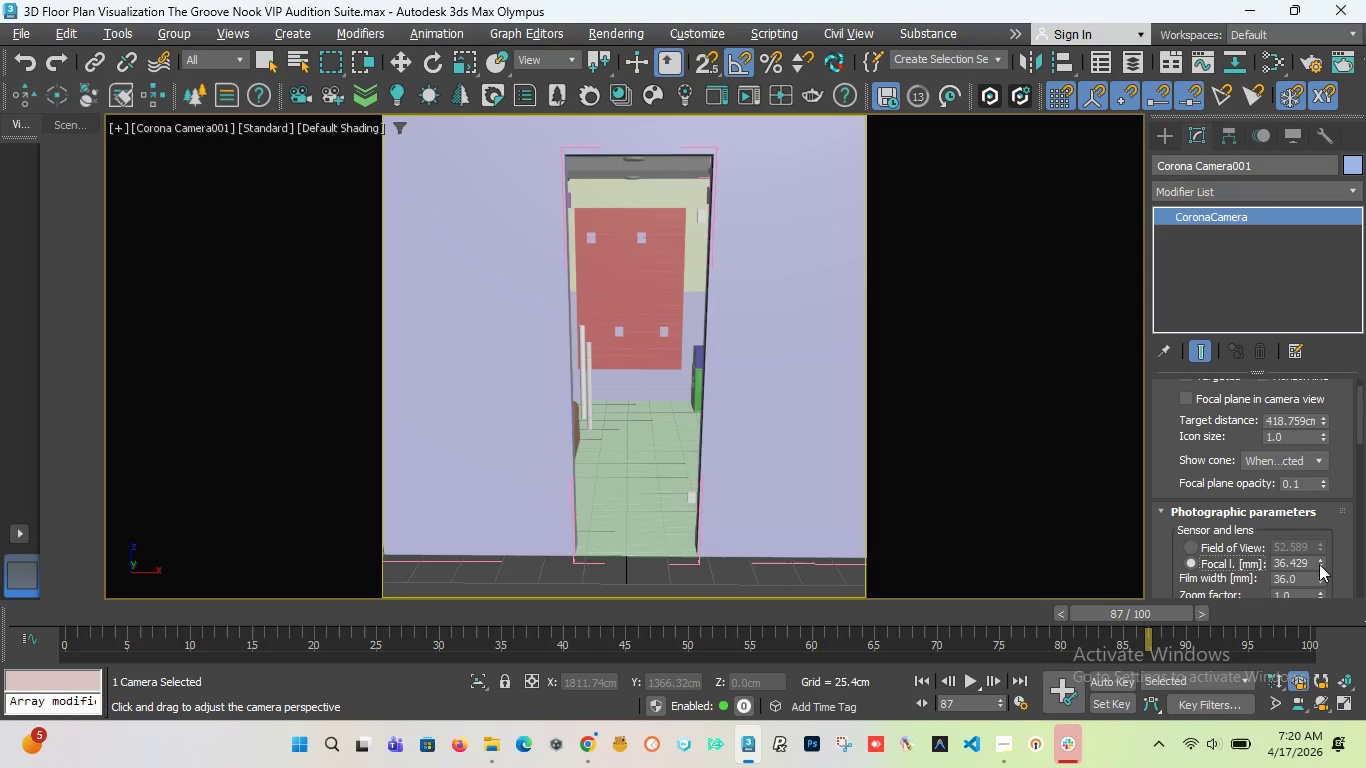 
left_click_drag(start_coordinate=[1319, 564], to_coordinate=[1333, 585])
 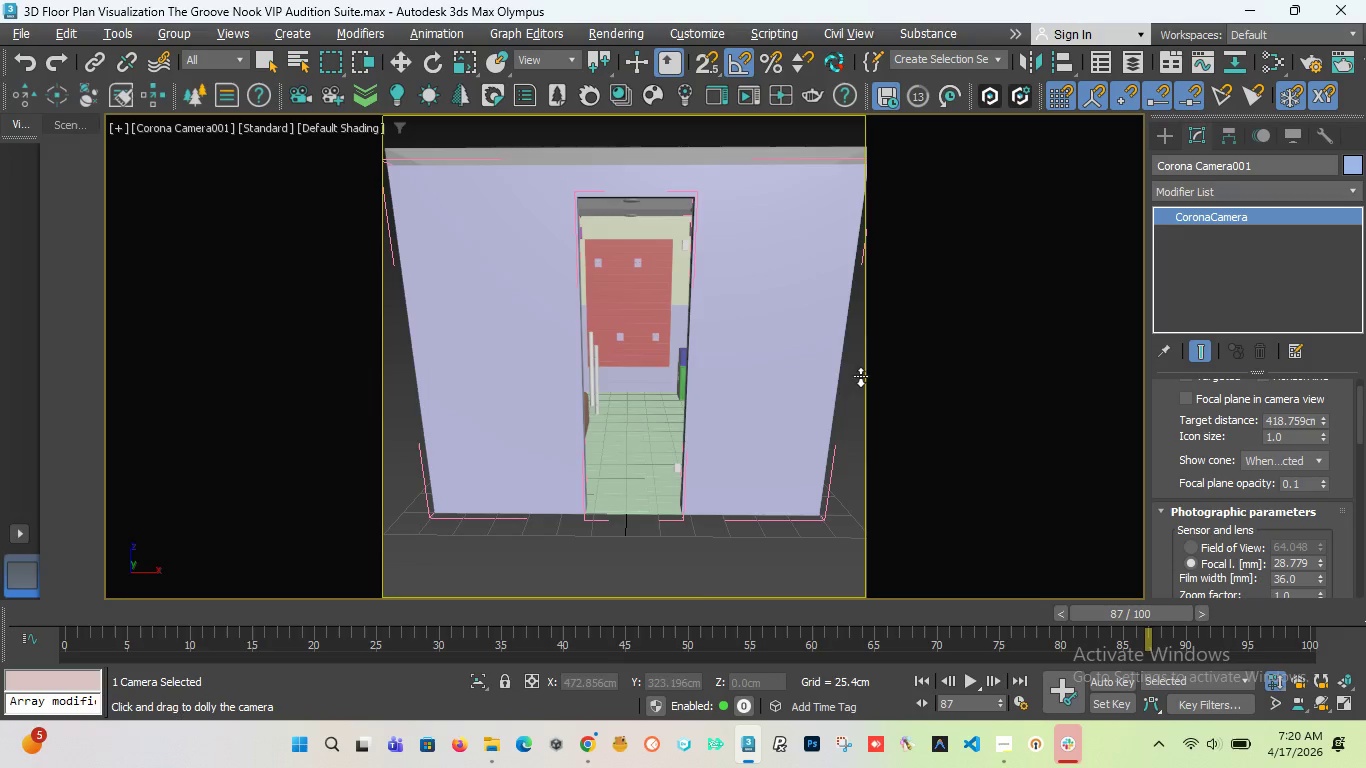 
left_click_drag(start_coordinate=[756, 368], to_coordinate=[759, 338])
 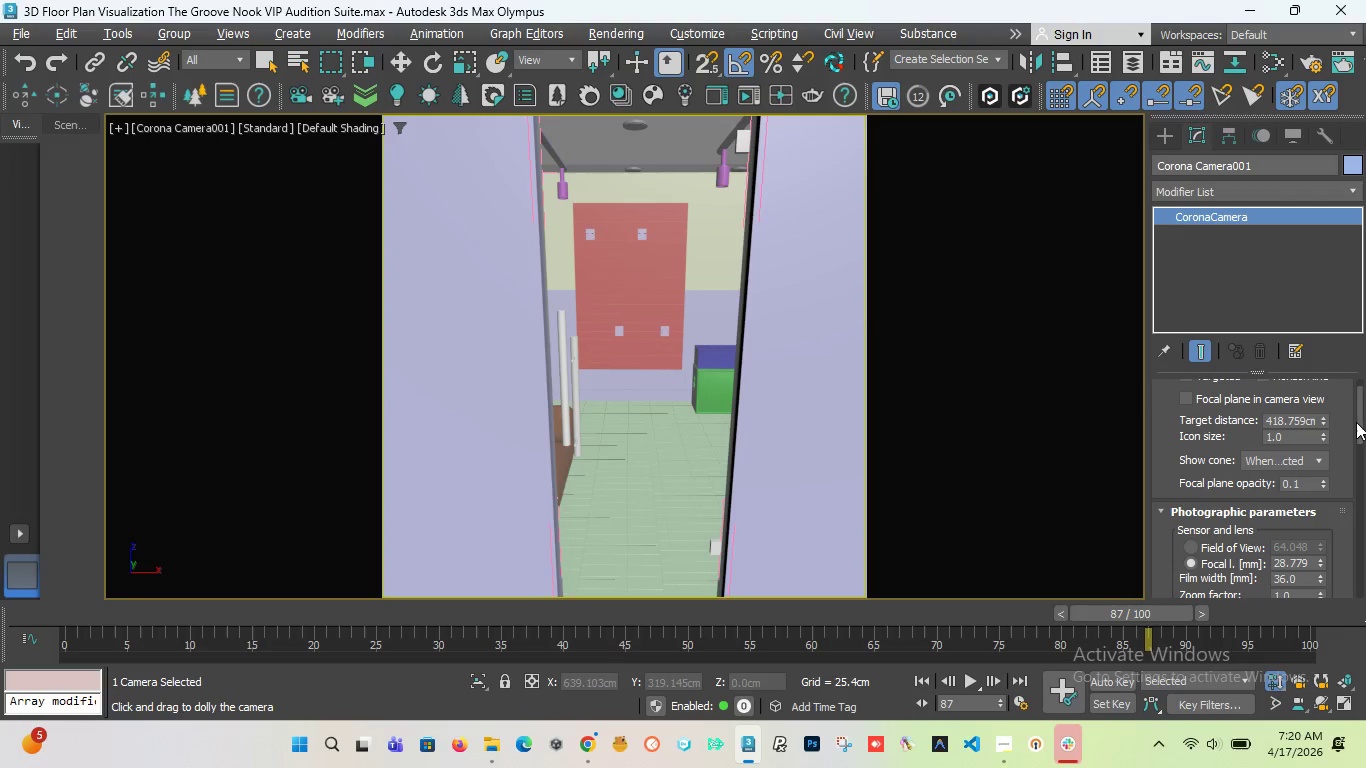 
left_click_drag(start_coordinate=[1359, 418], to_coordinate=[1348, 515])
 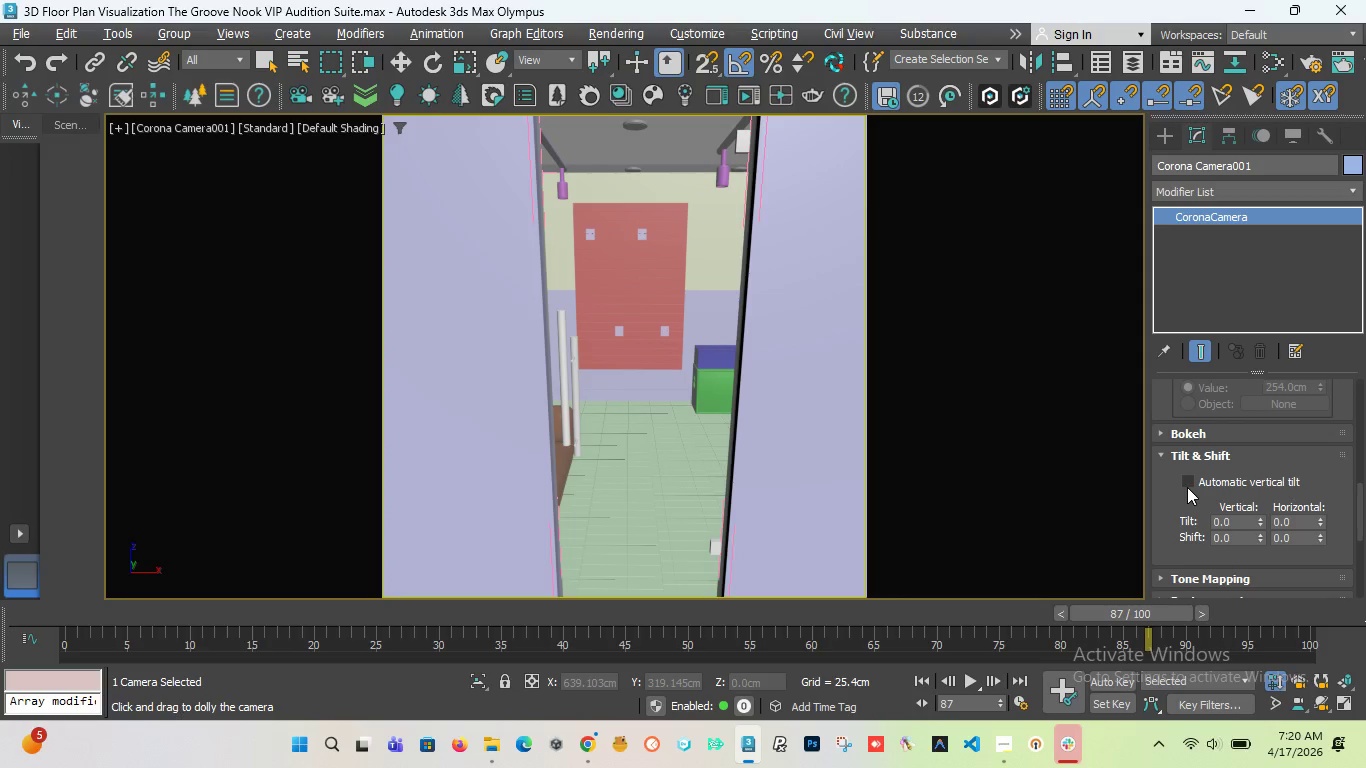 
left_click([1187, 487])
 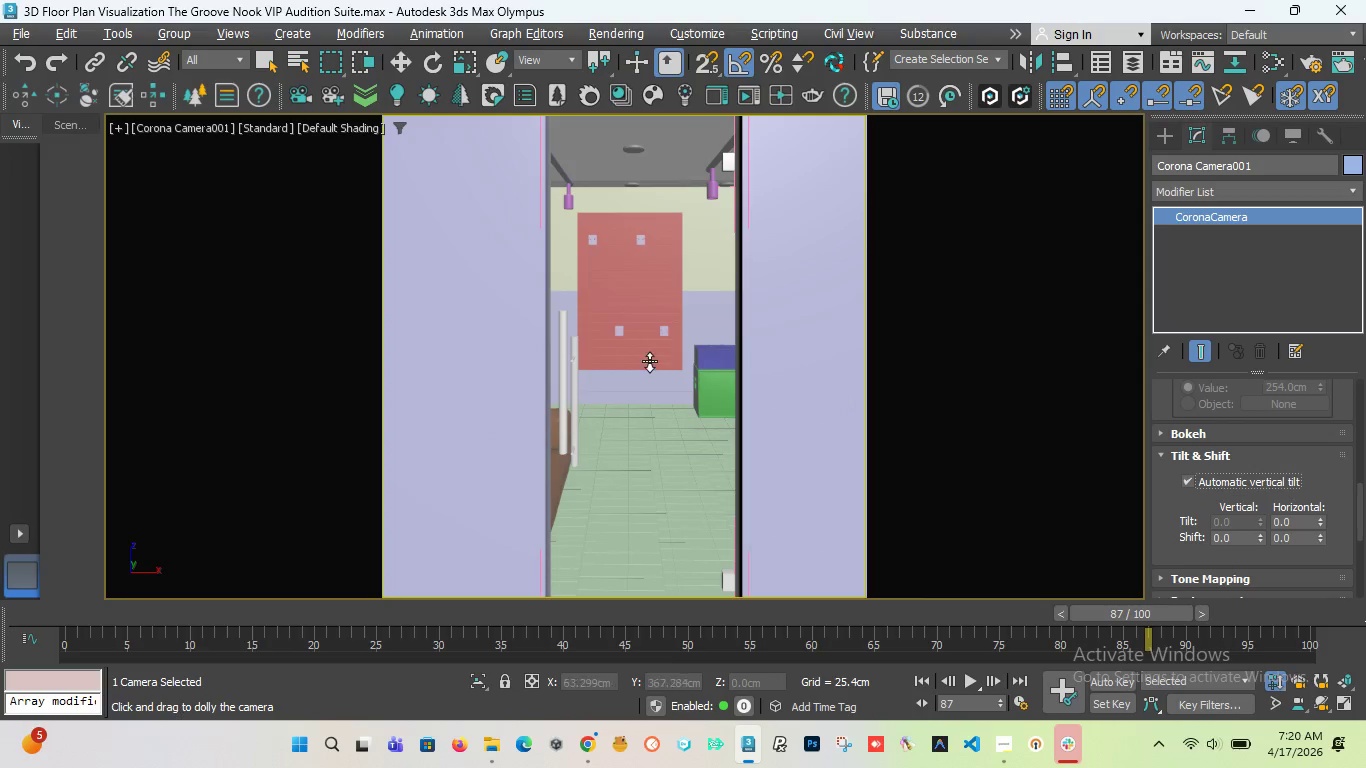 
scroll: coordinate [647, 368], scroll_direction: down, amount: 3.0
 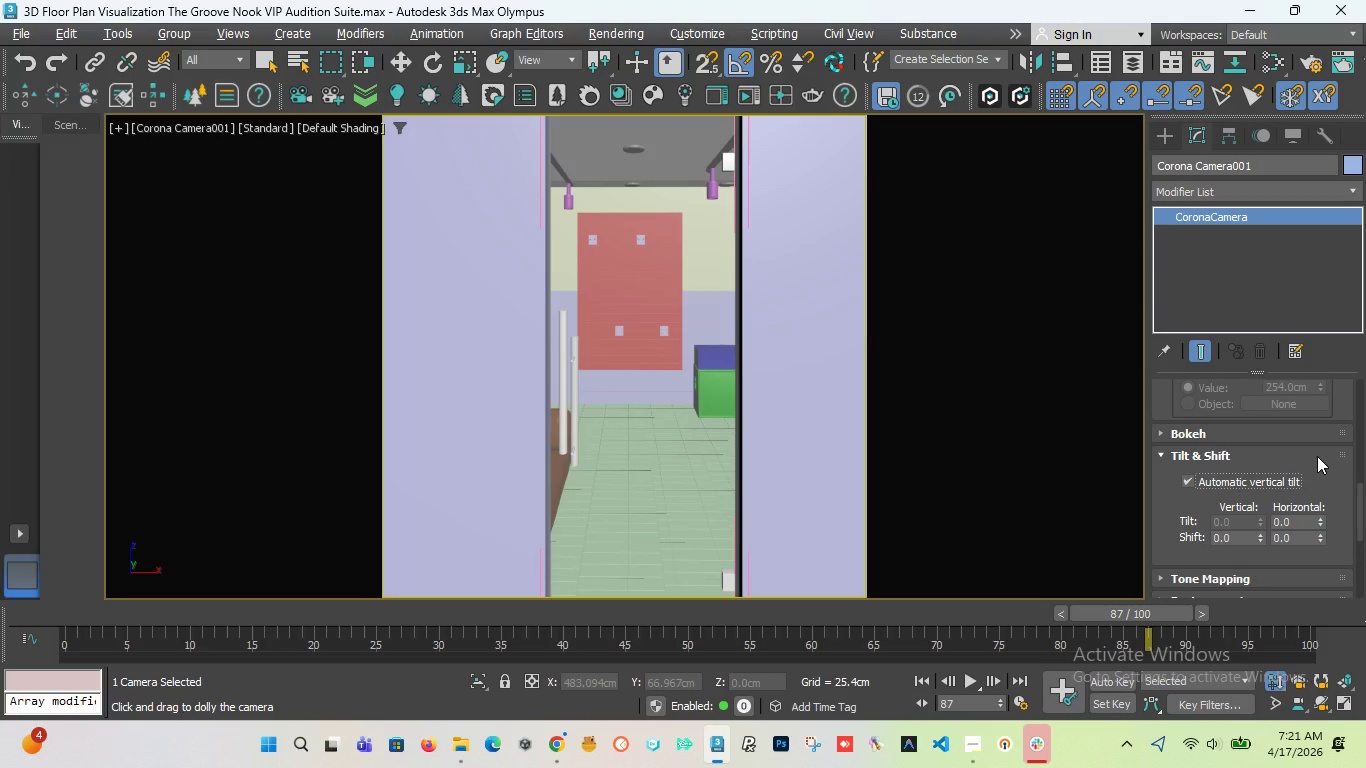 
wait(23.07)
 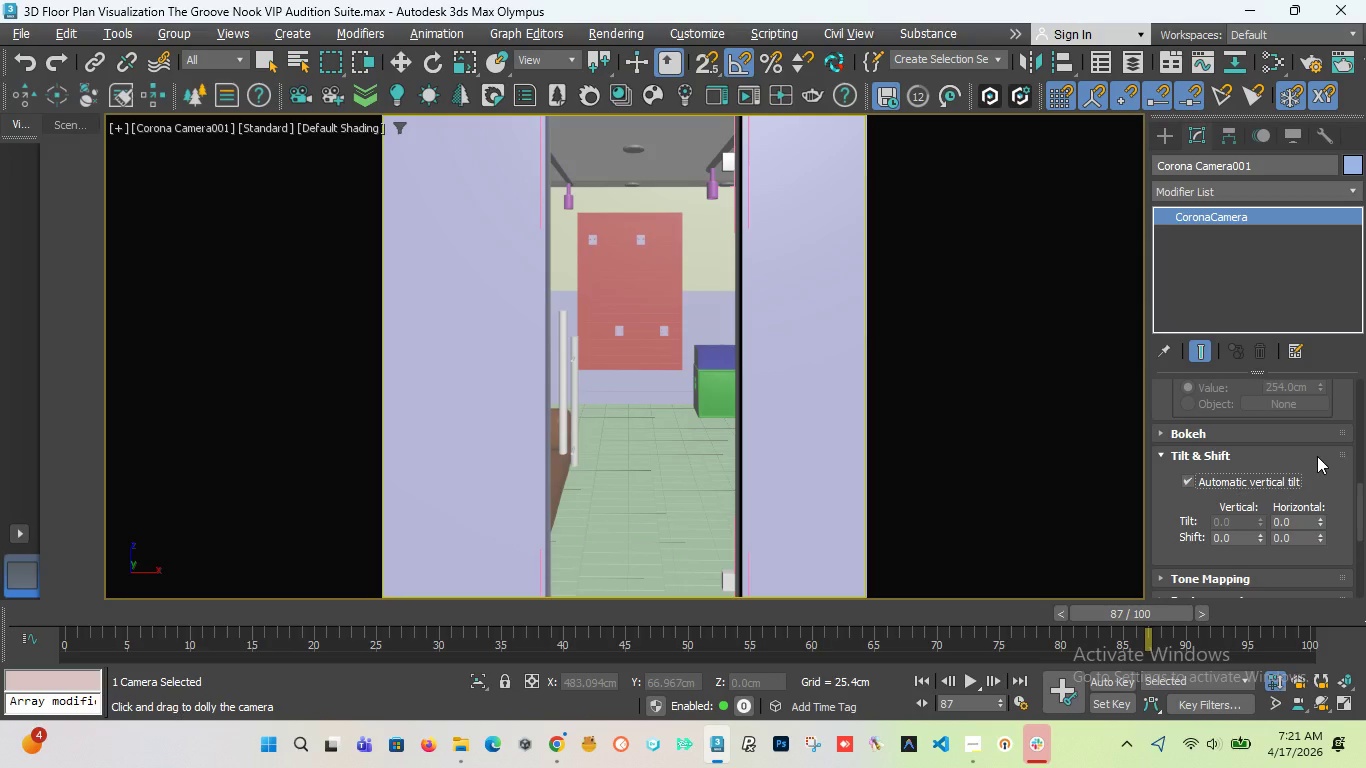 
left_click([1299, 682])
 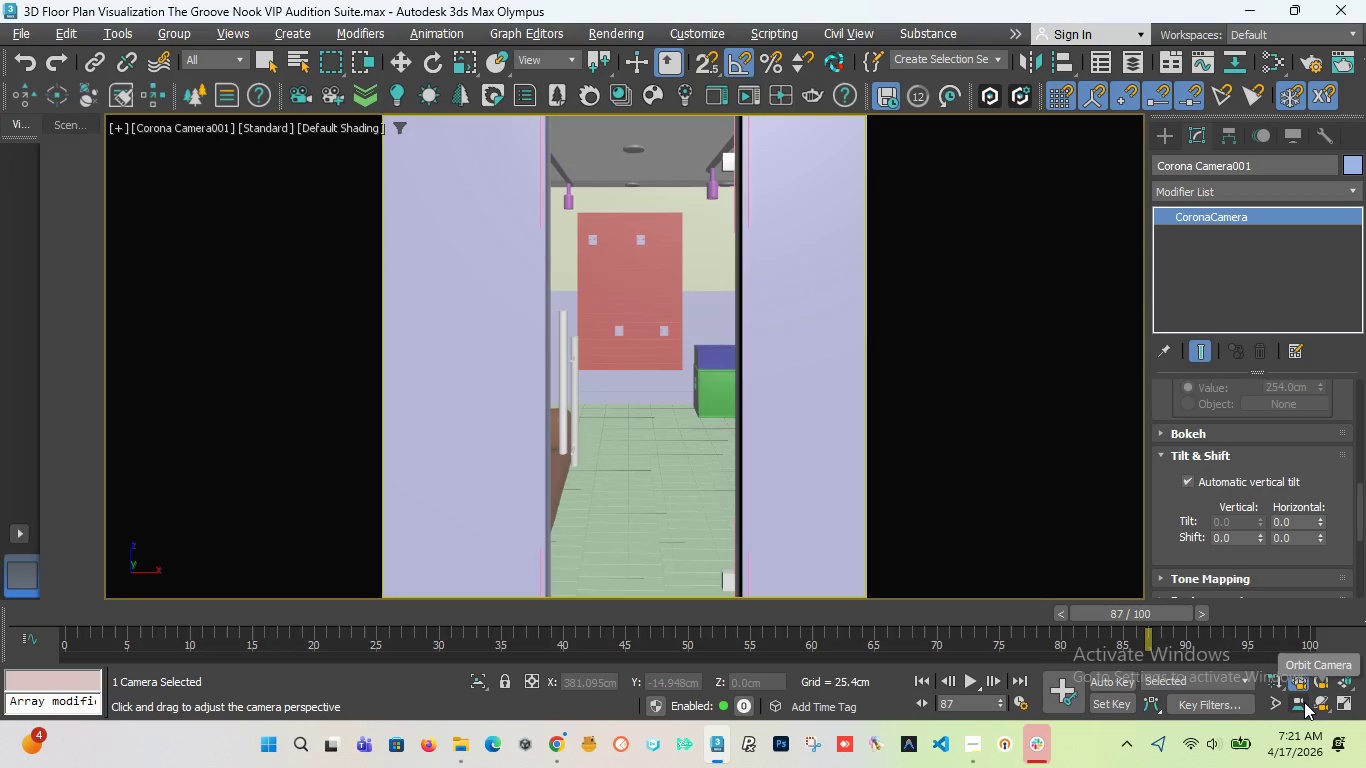 
left_click([1300, 702])
 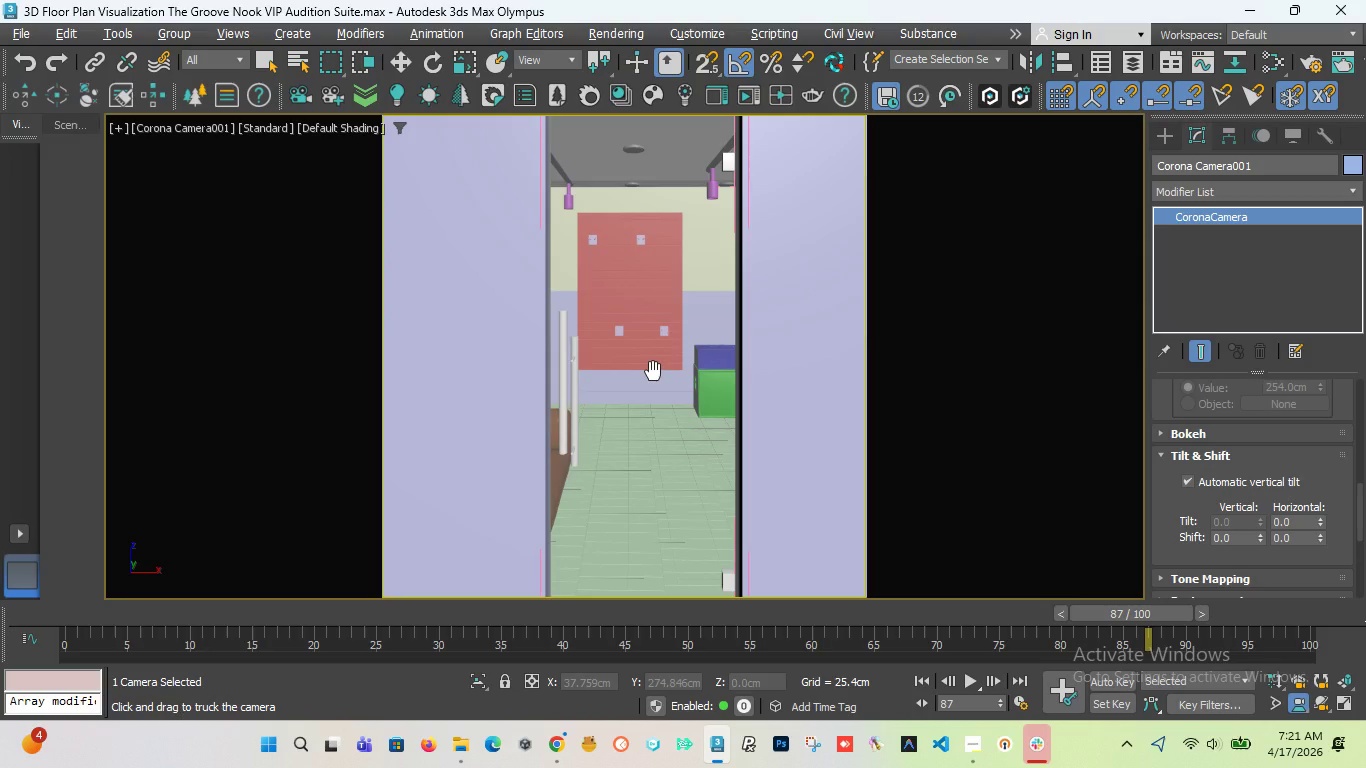 
left_click_drag(start_coordinate=[657, 372], to_coordinate=[651, 373])
 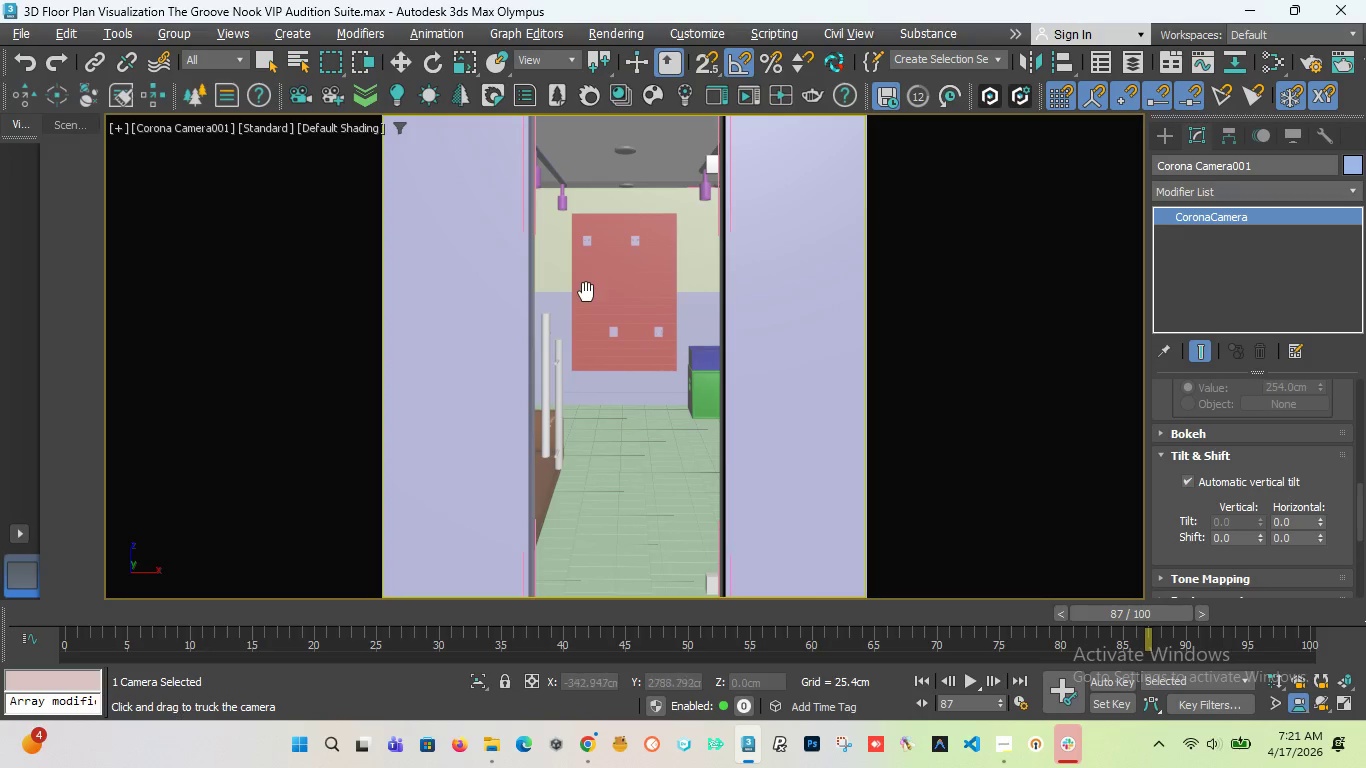 
wait(7.2)
 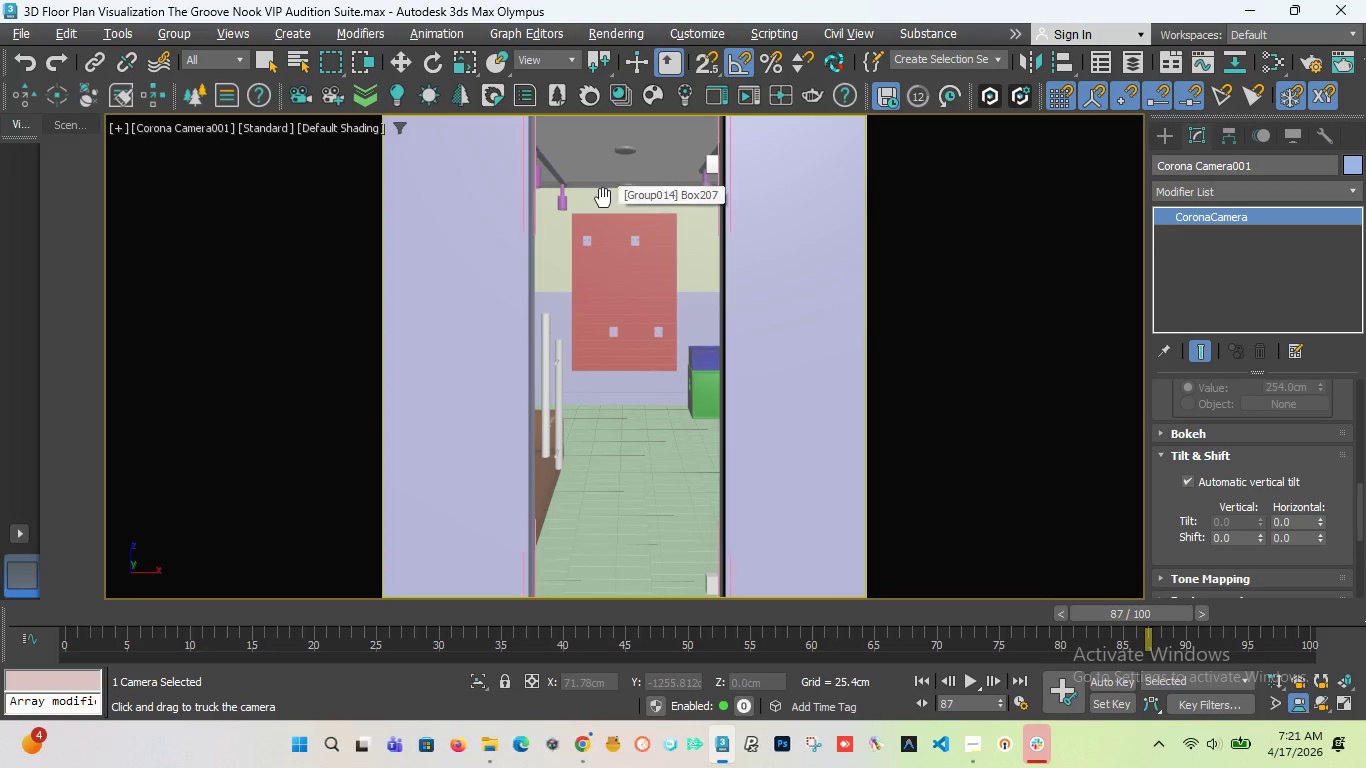 
mouse_move([482, 234])
 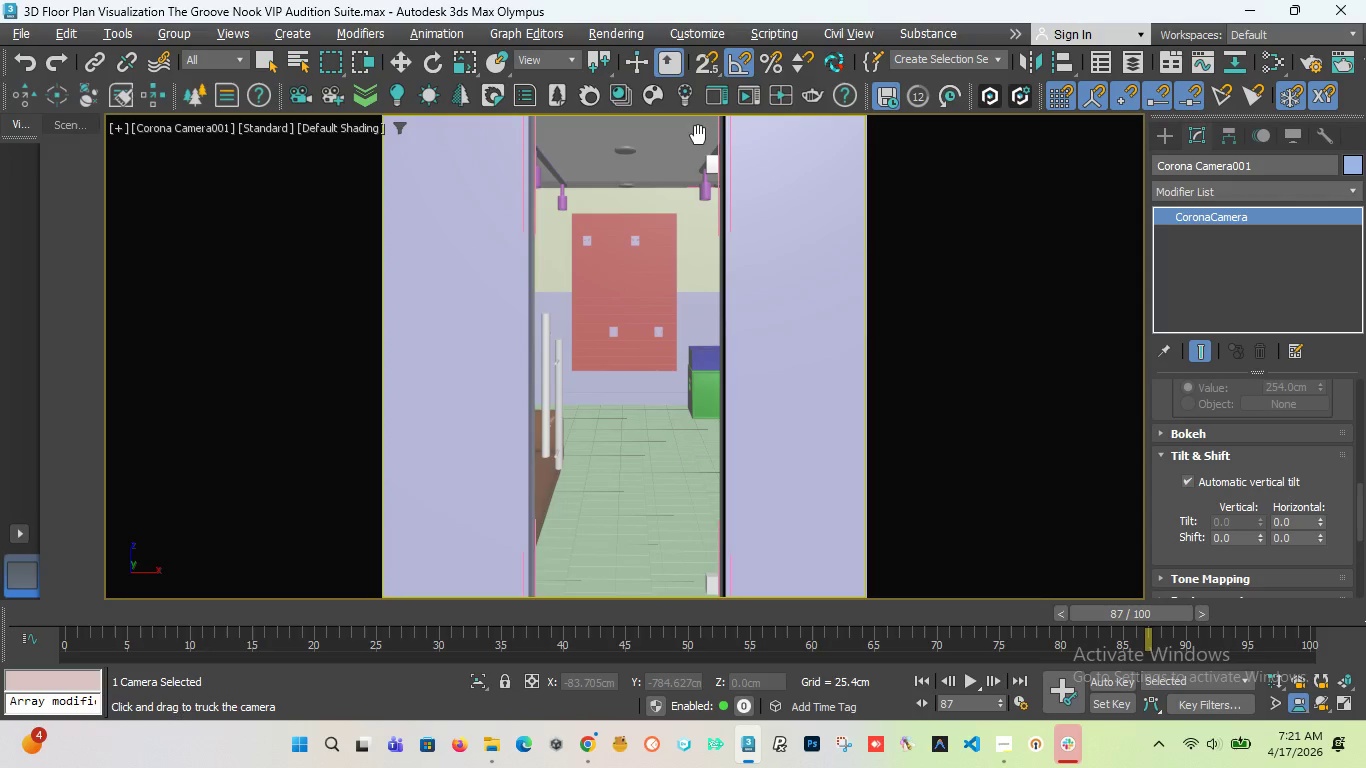 
scroll: coordinate [625, 148], scroll_direction: up, amount: 3.0
 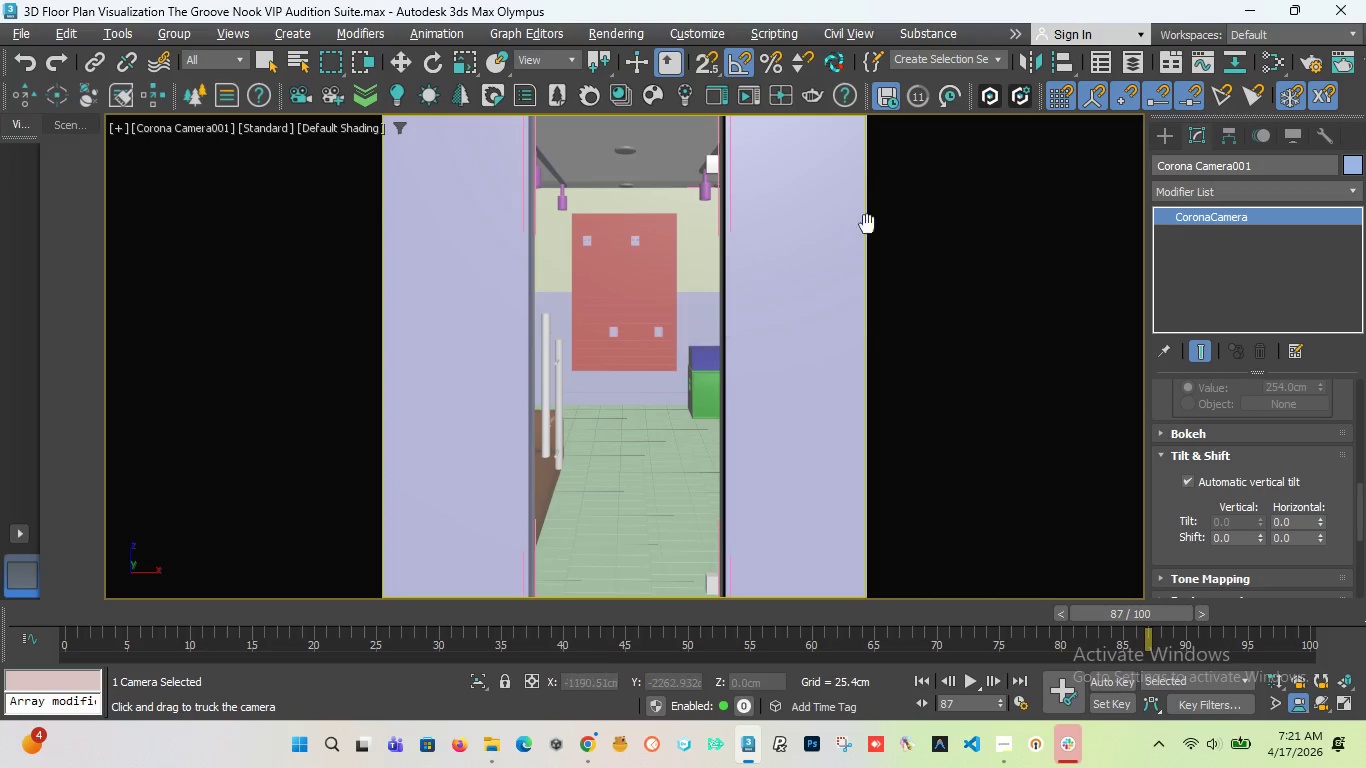 
wait(9.76)
 